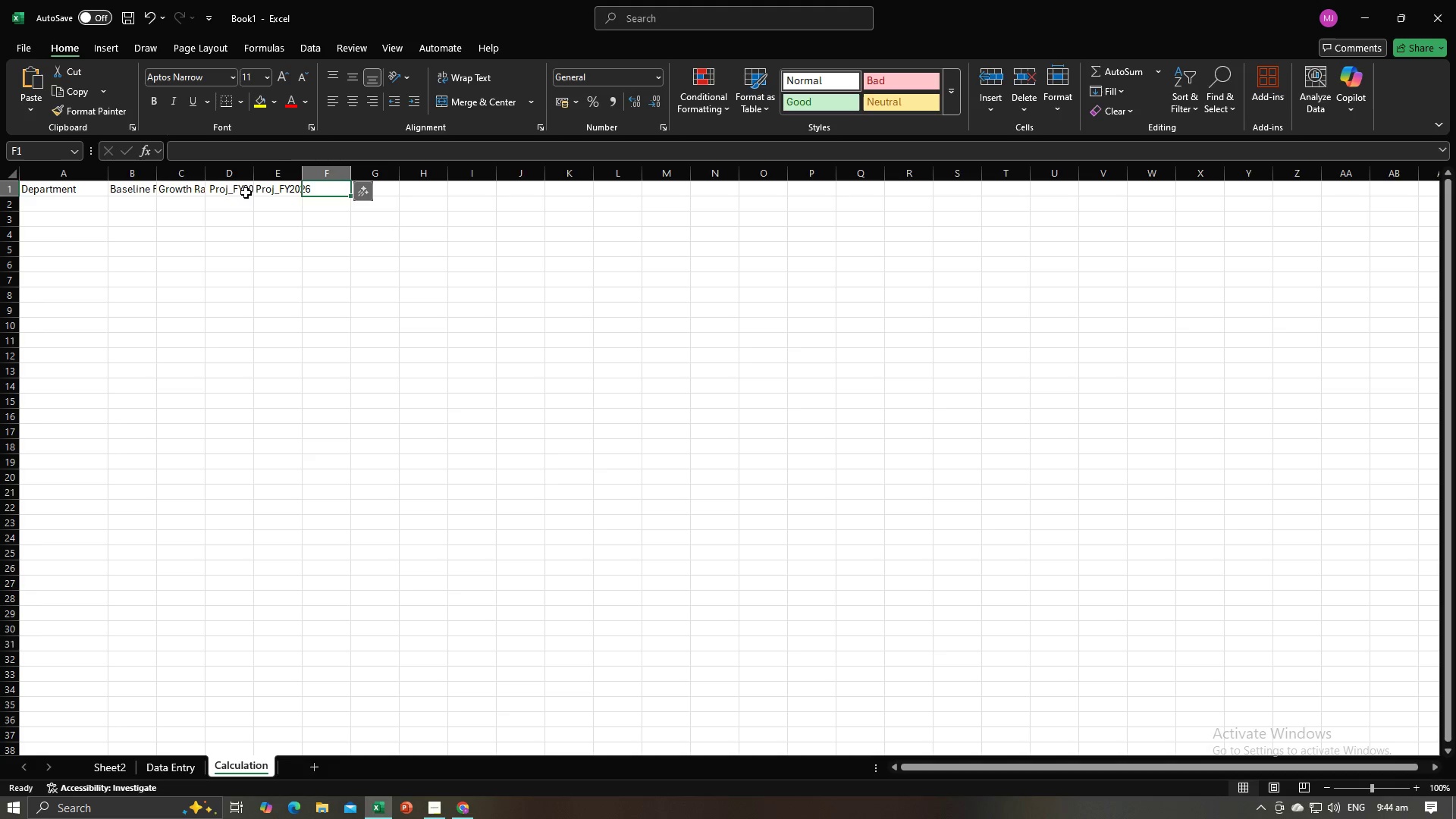 
left_click([246, 193])
 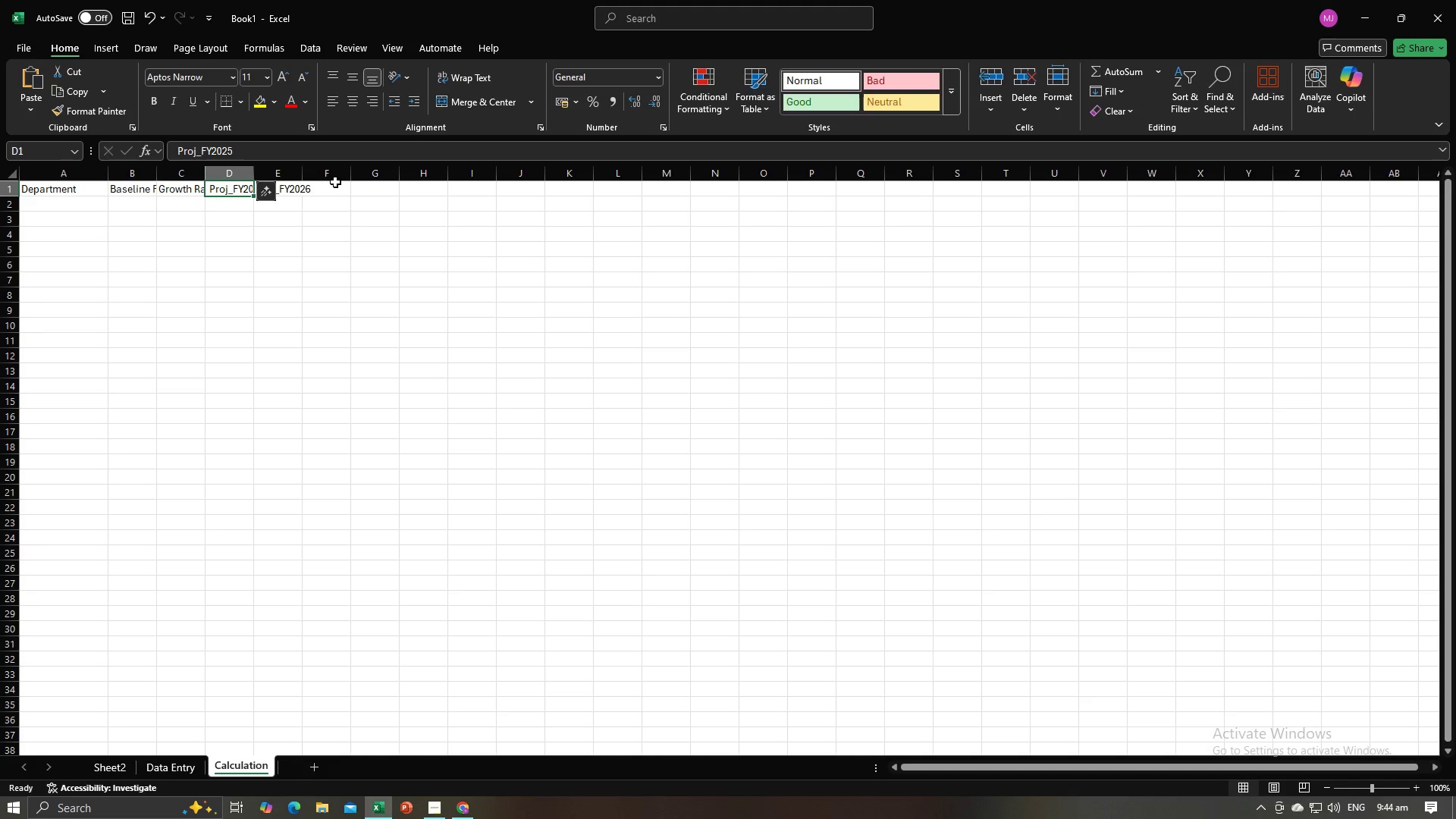 
left_click([331, 189])
 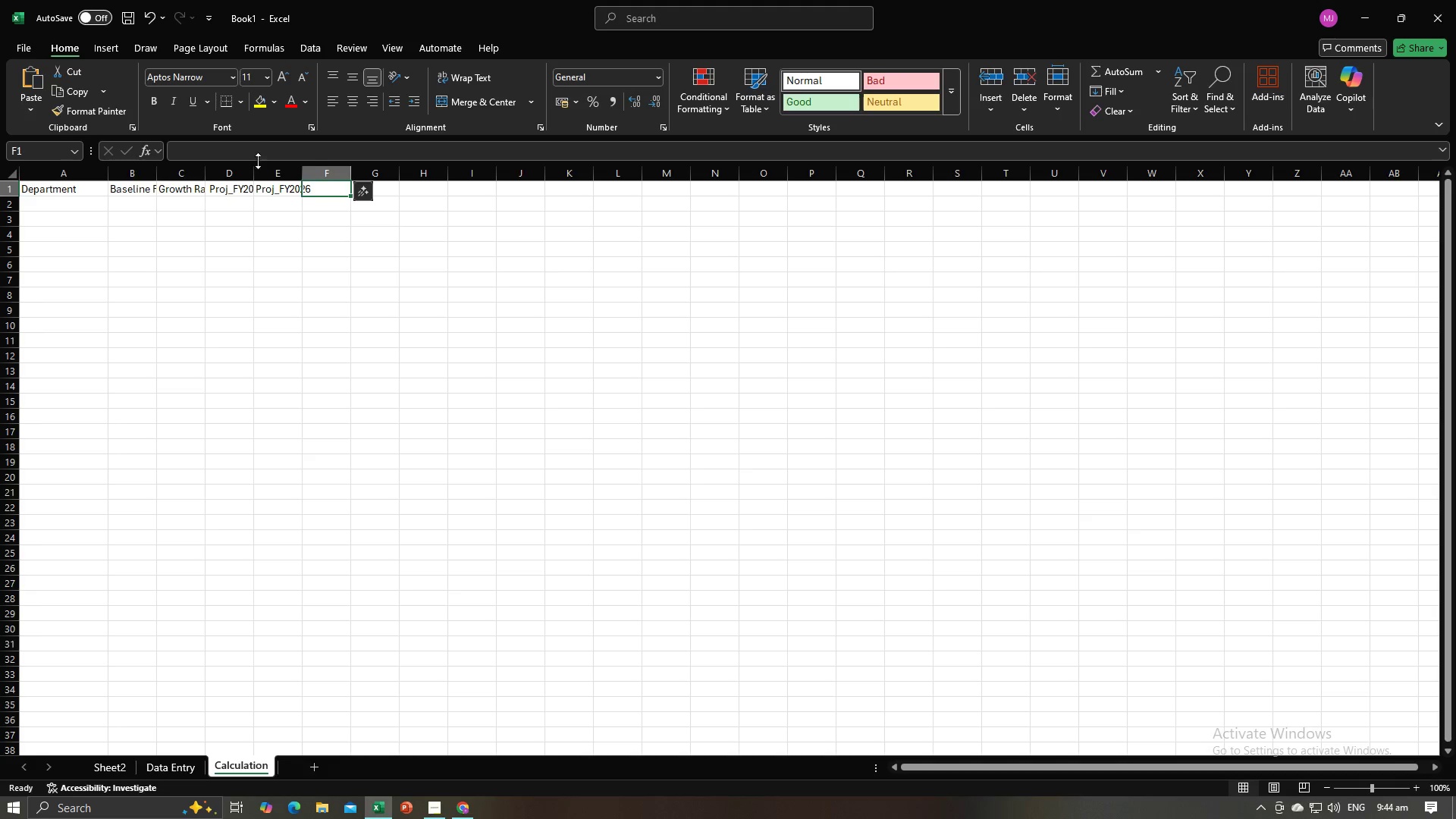 
left_click([260, 158])
 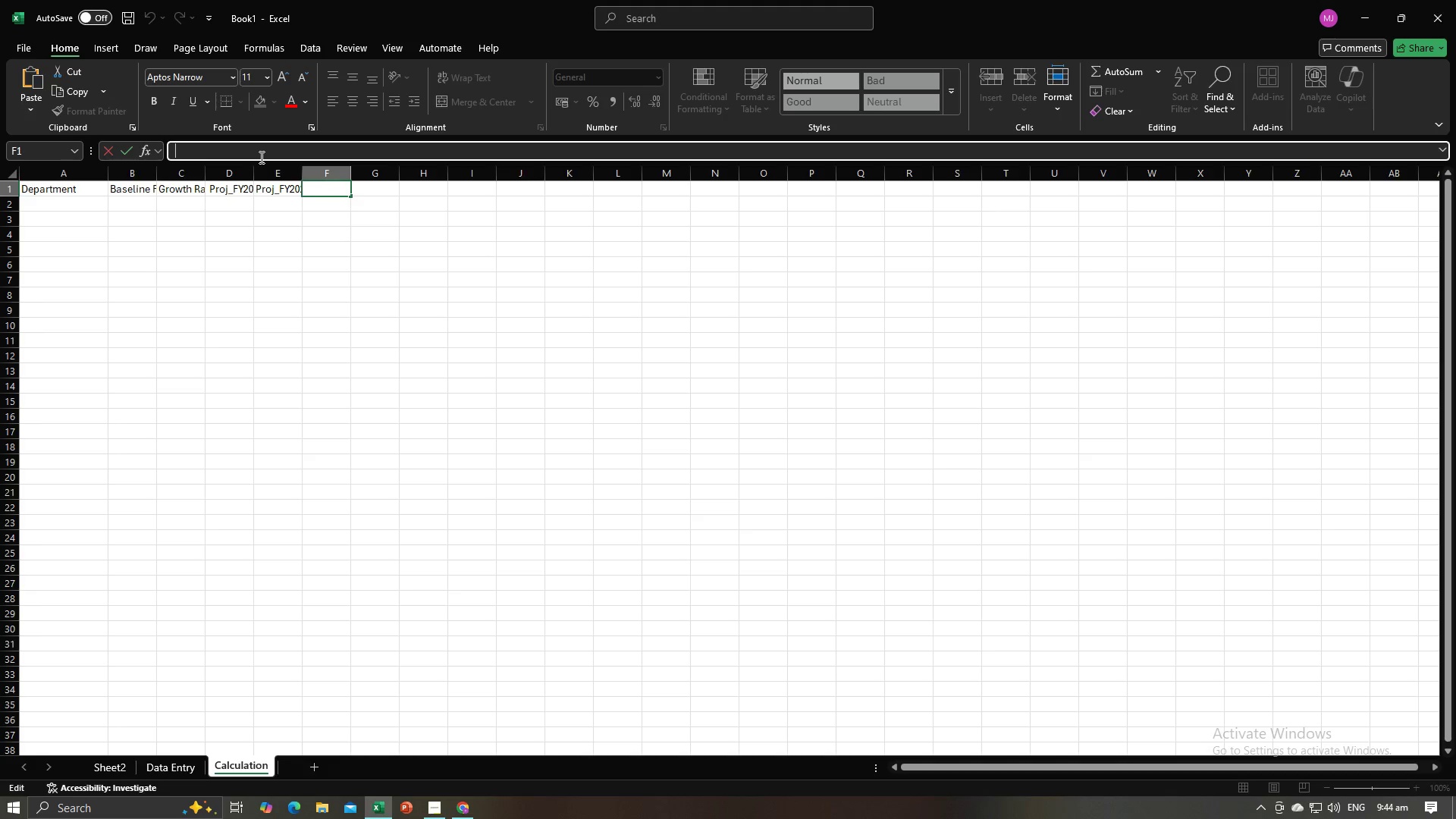 
key(Control+V)
 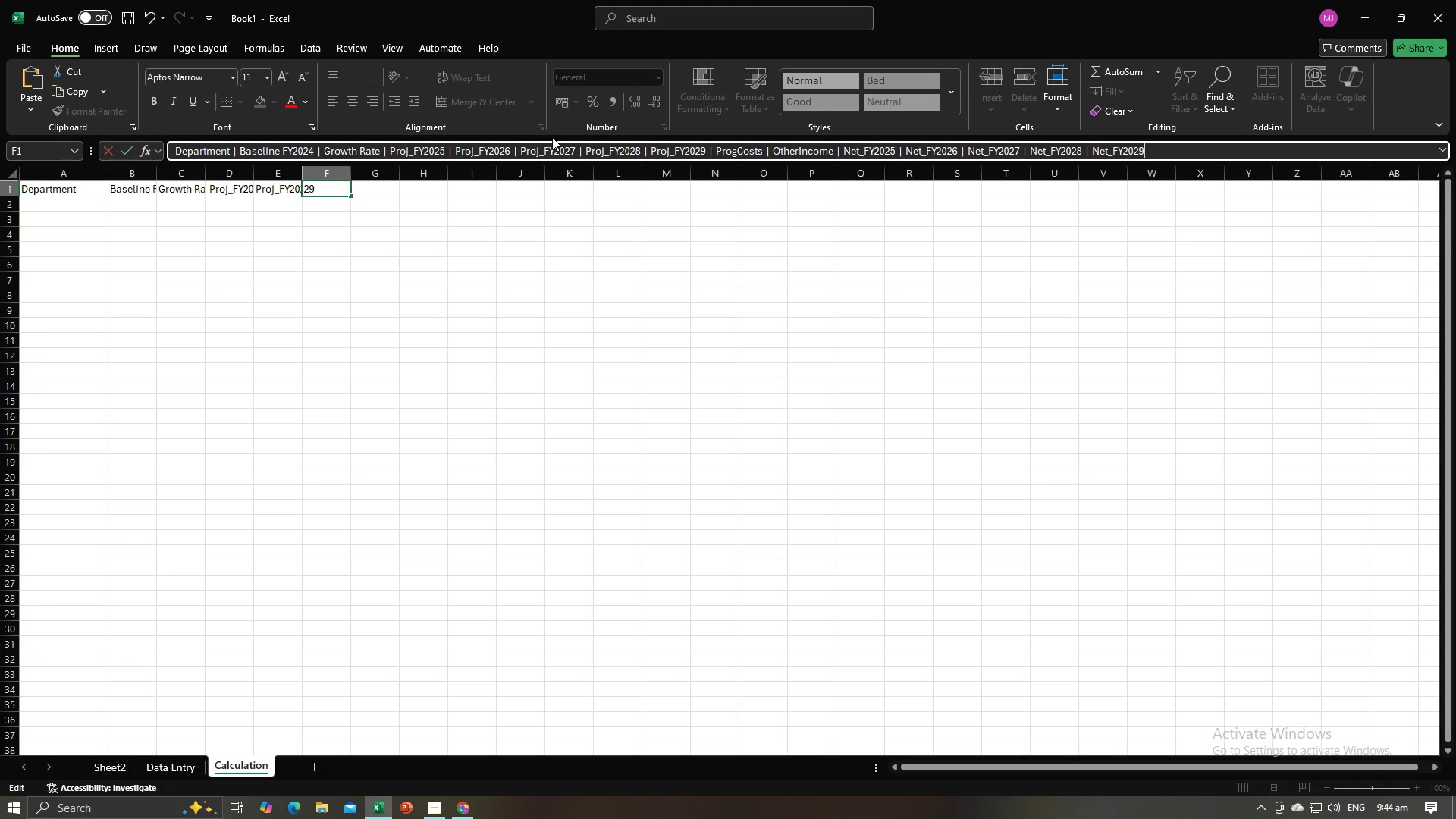 
wait(5.08)
 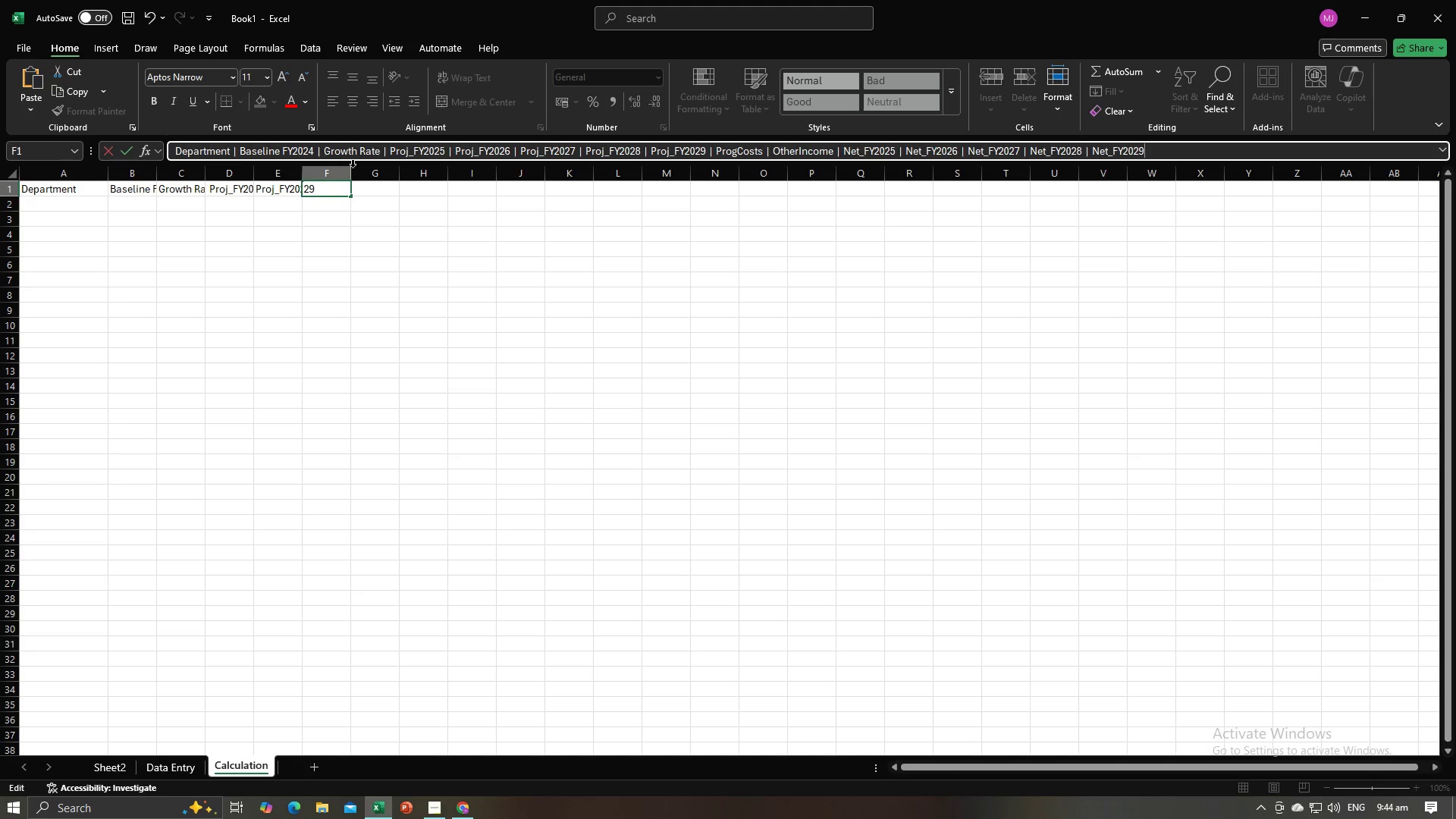 
left_click_drag(start_coordinate=[519, 150], to_coordinate=[150, 150])
 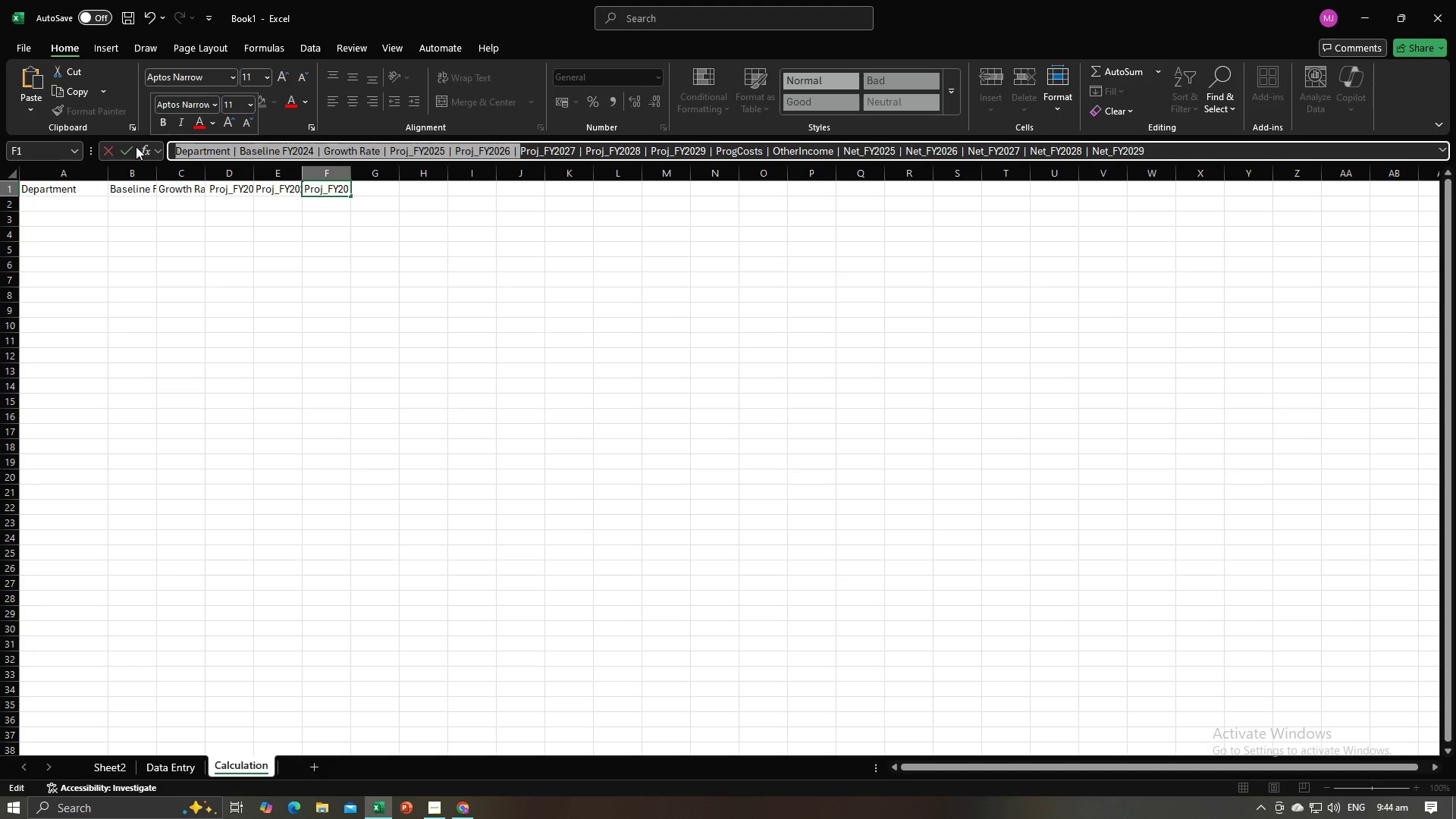 
key(Backspace)
 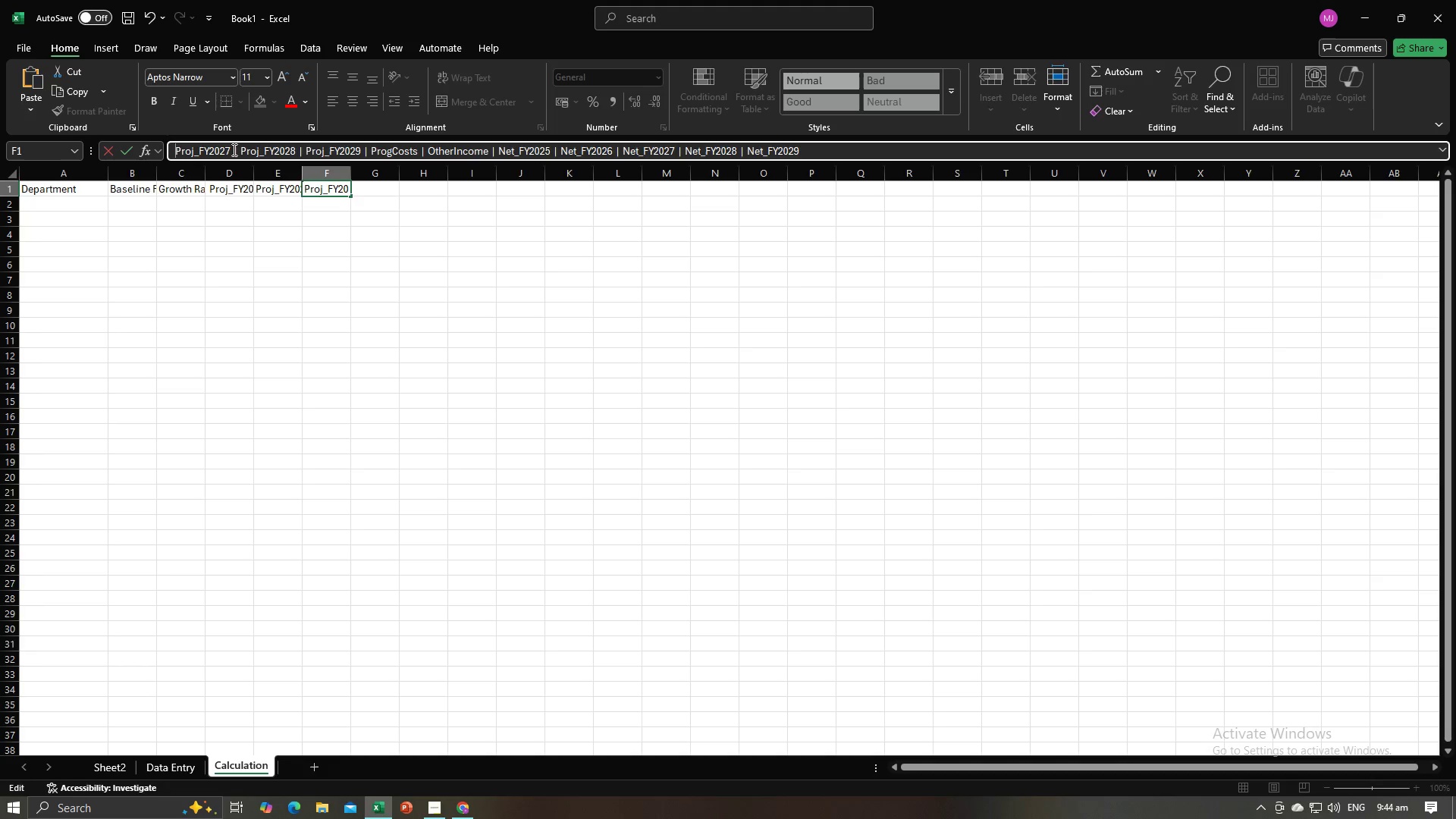 
left_click_drag(start_coordinate=[231, 149], to_coordinate=[924, 152])
 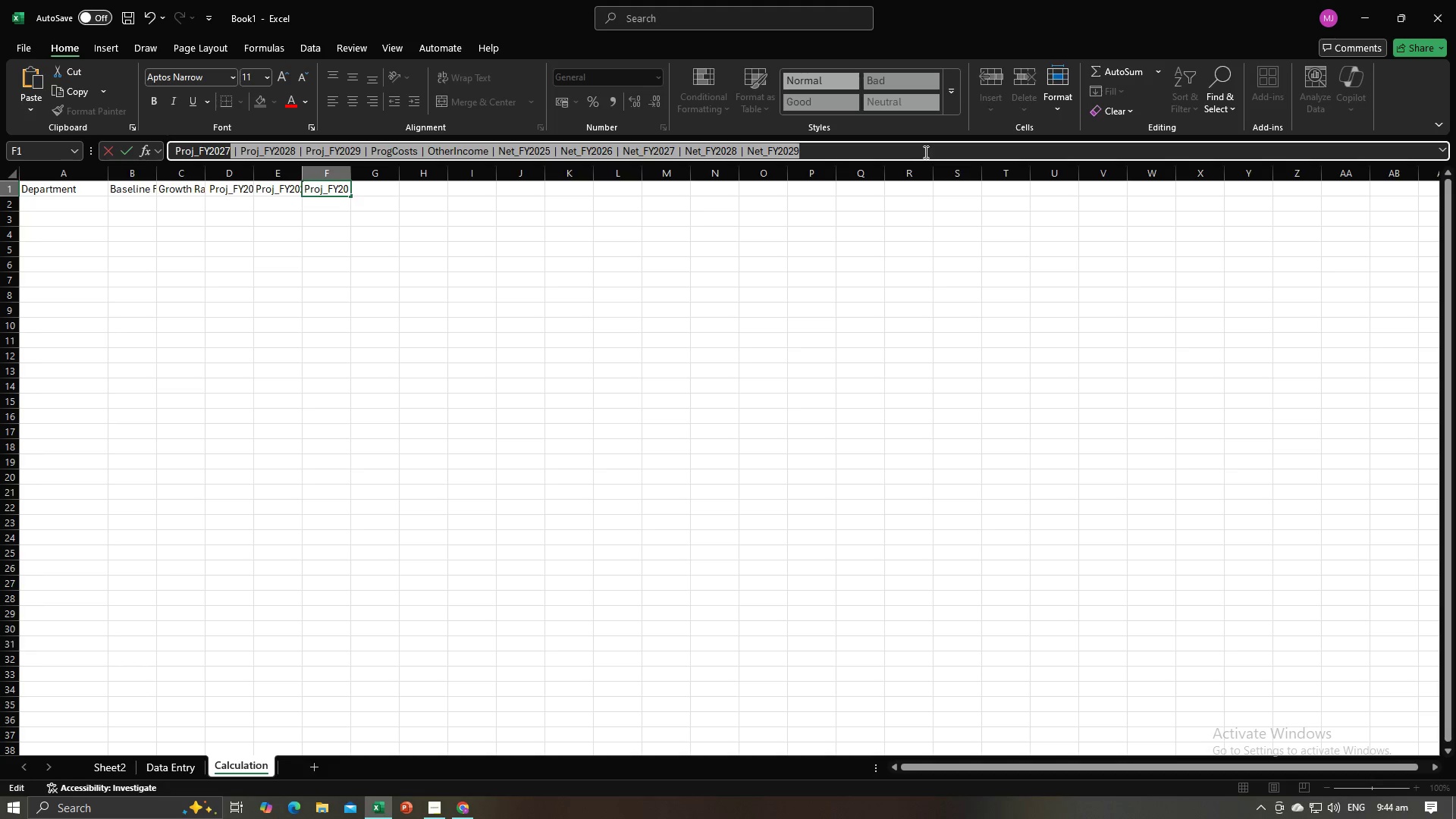 
key(Backspace)
 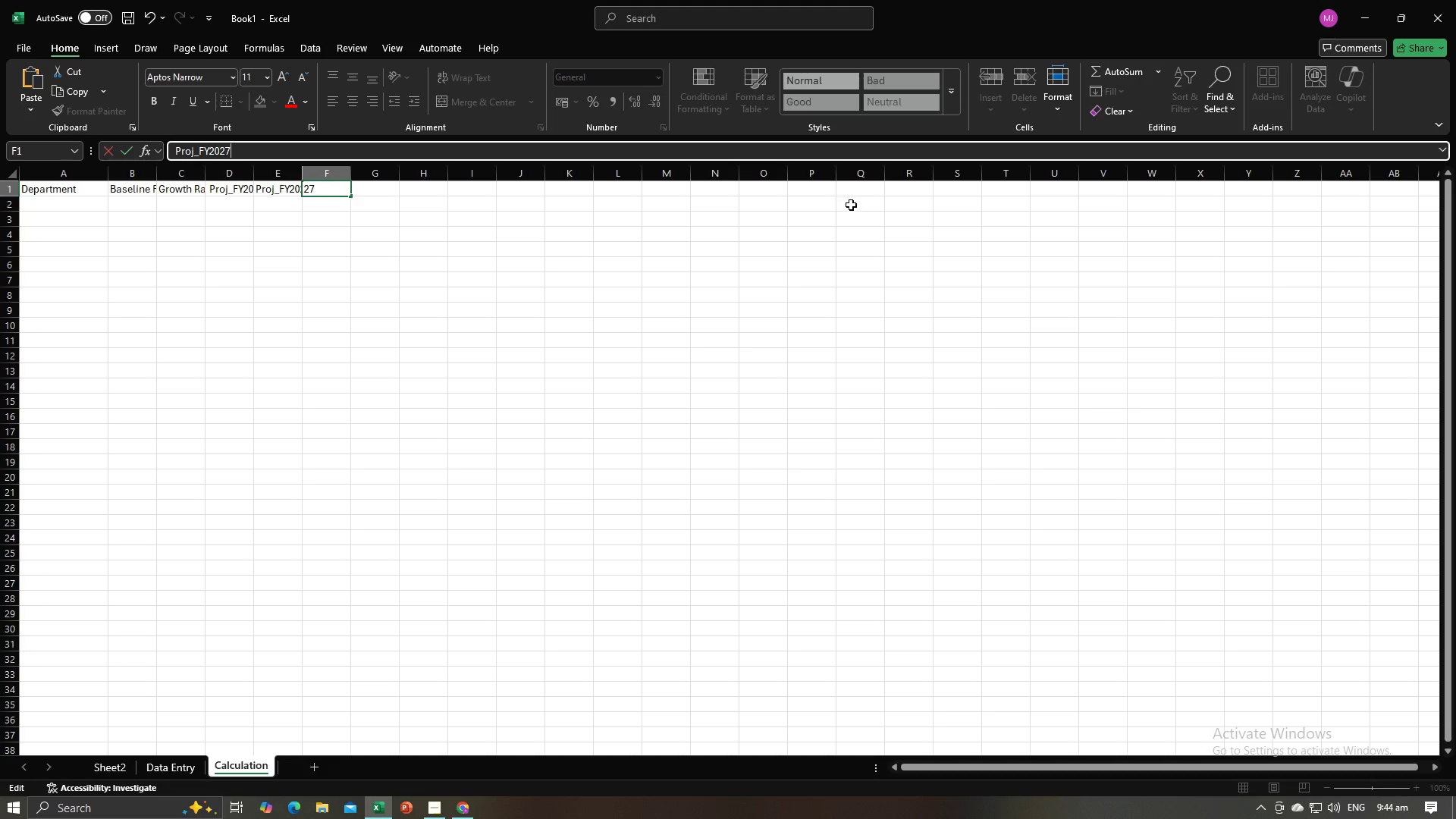 
key(Enter)
 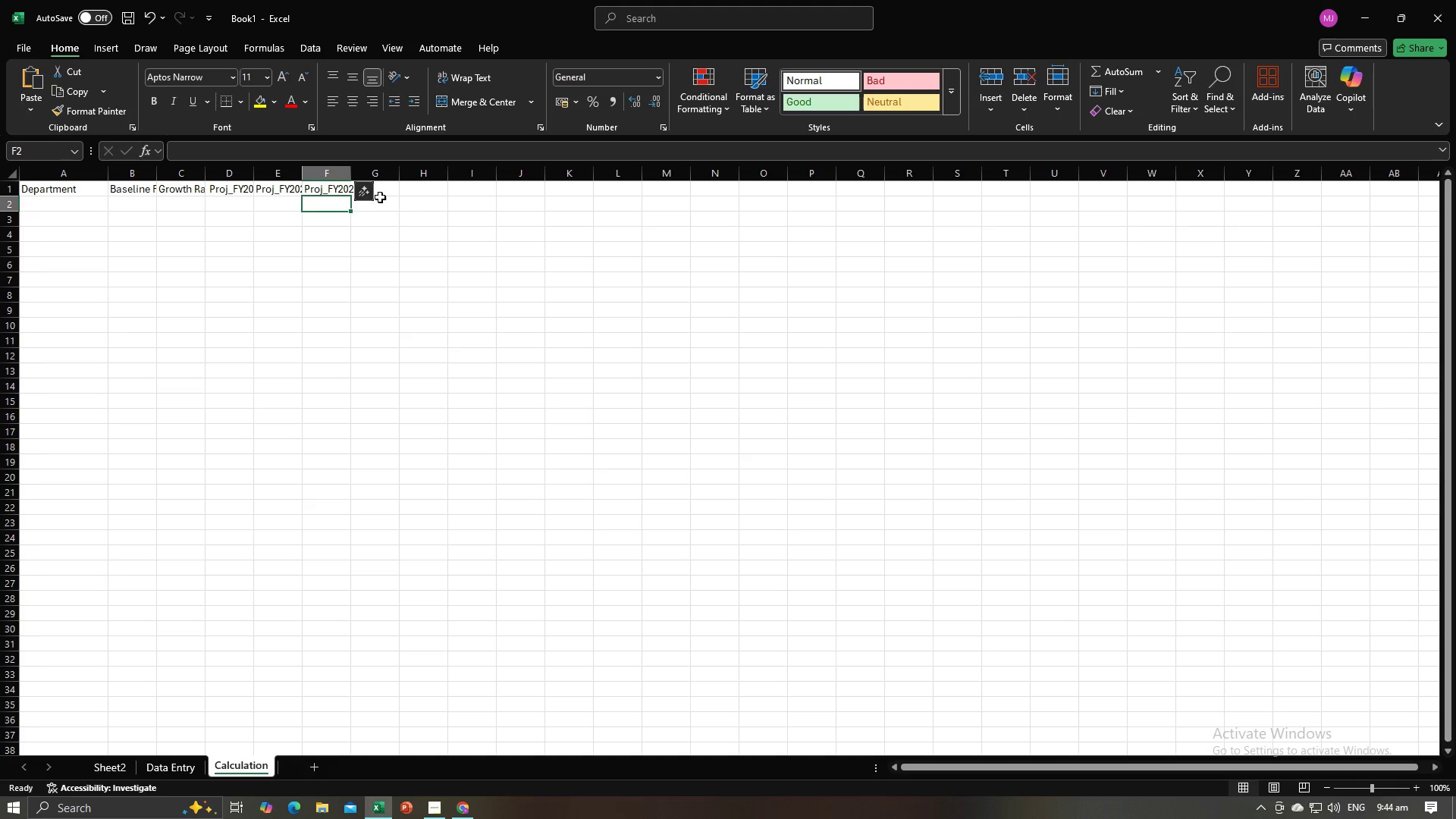 
left_click([382, 190])
 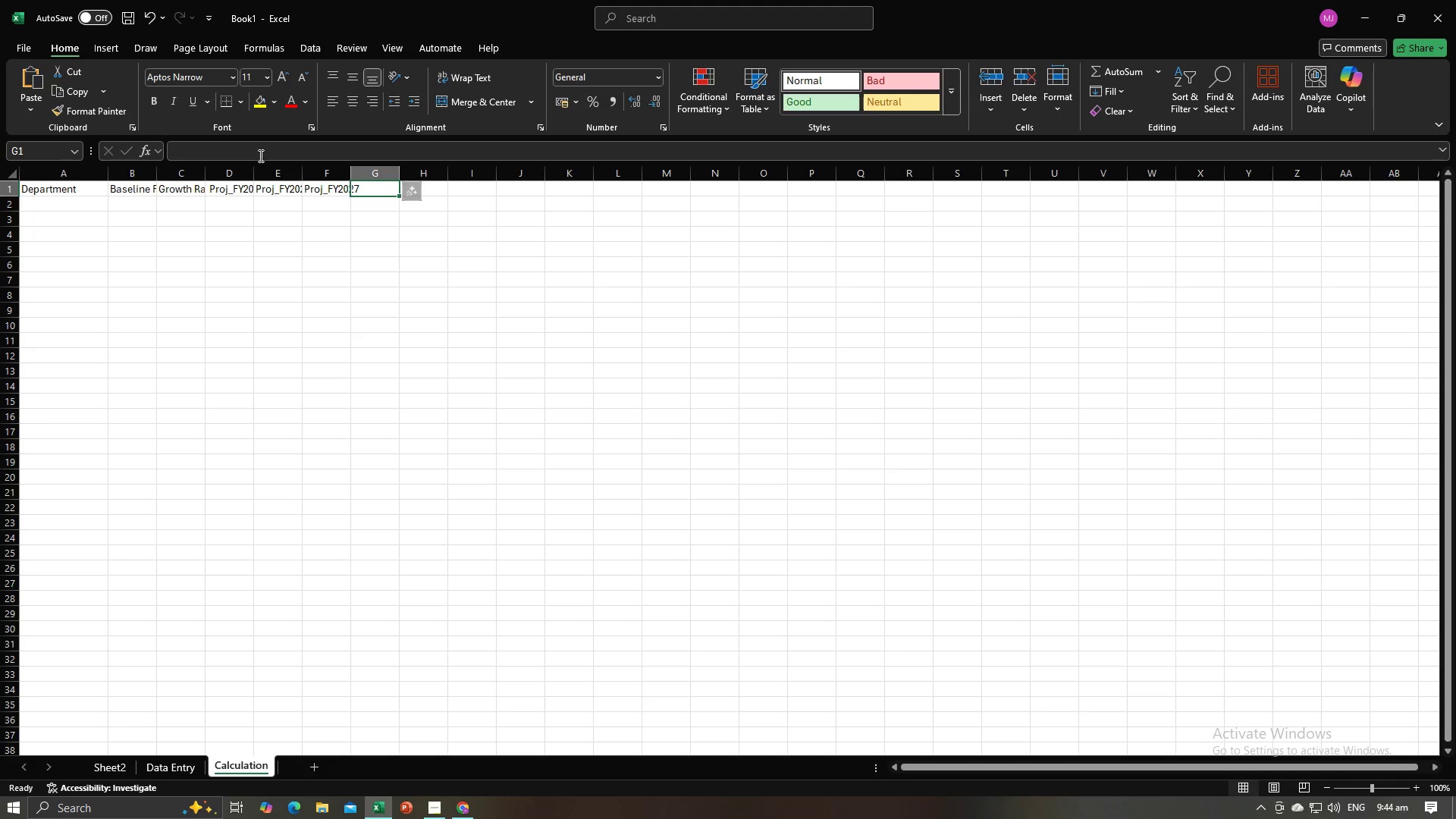 
left_click([259, 153])
 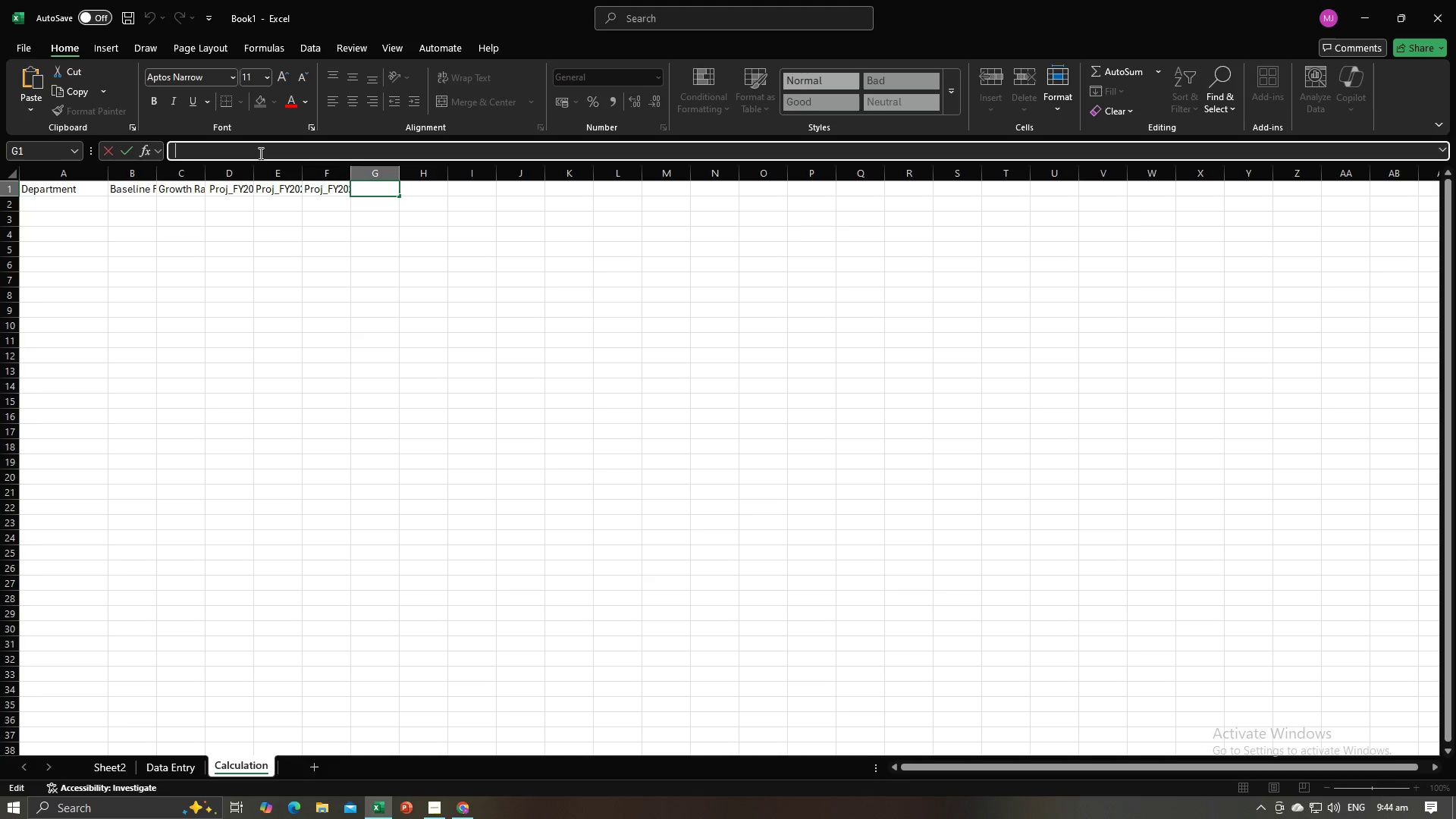 
key(Control+V)
 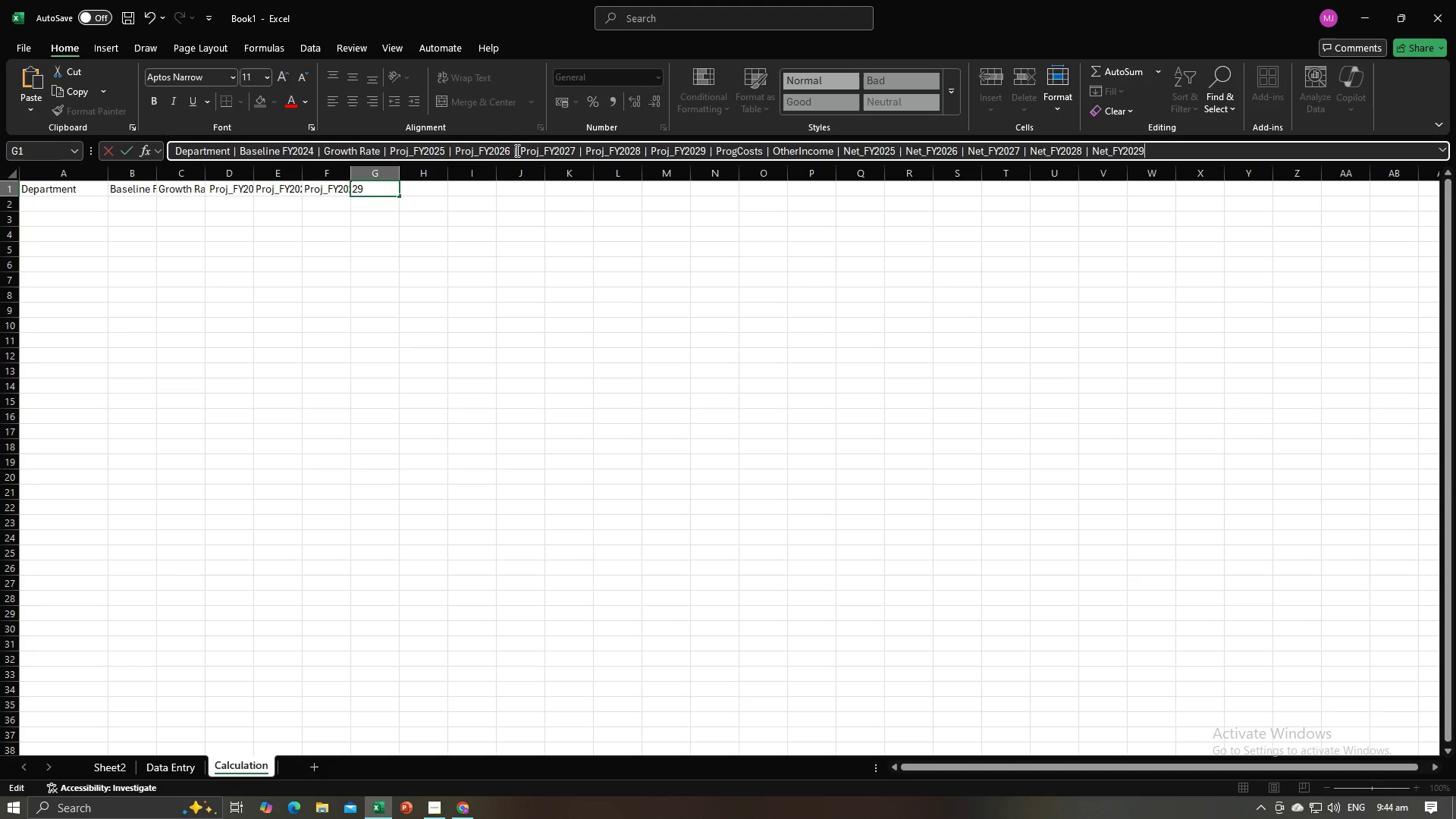 
left_click_drag(start_coordinate=[519, 151], to_coordinate=[167, 152])
 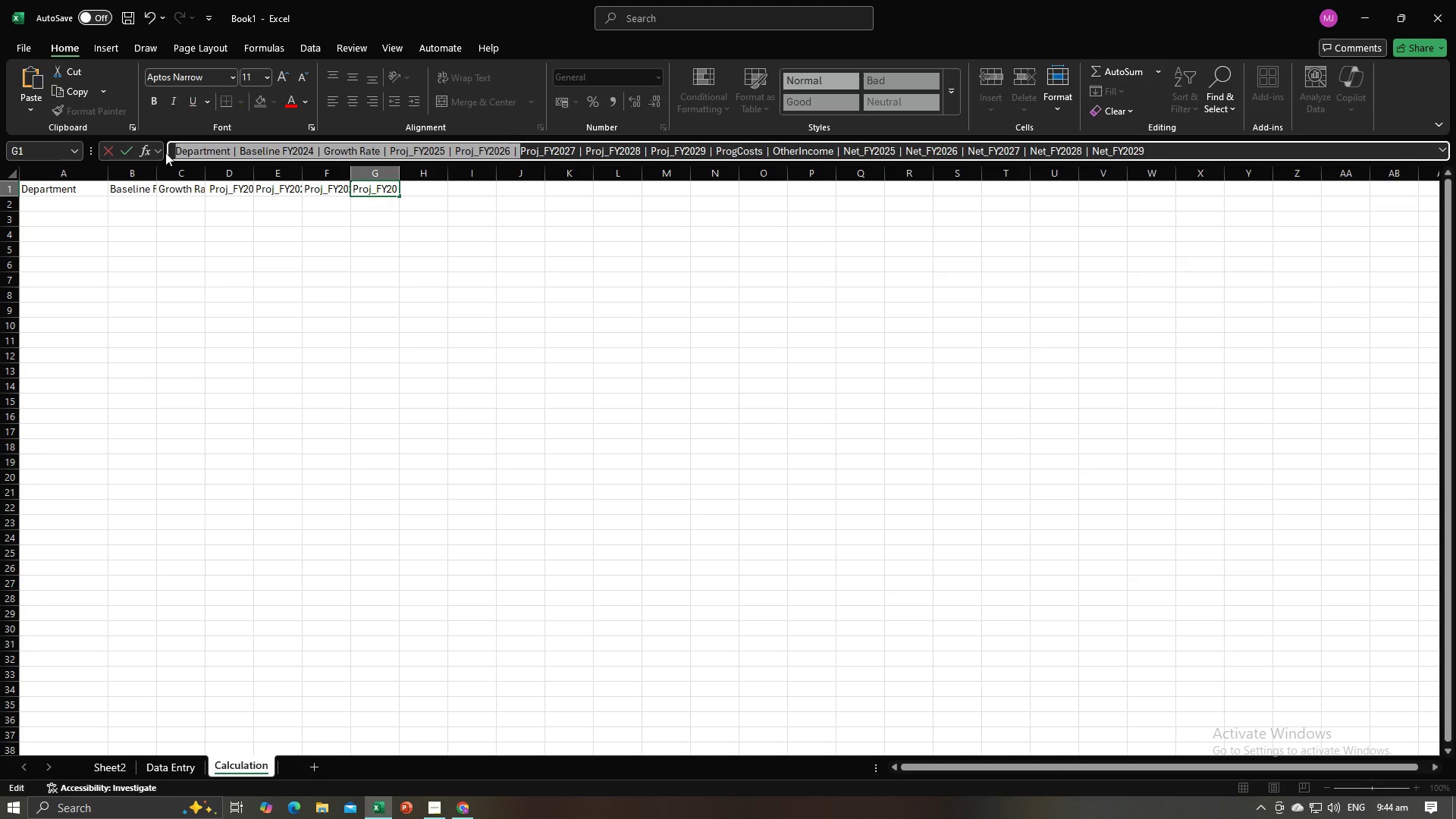 
key(Backspace)
 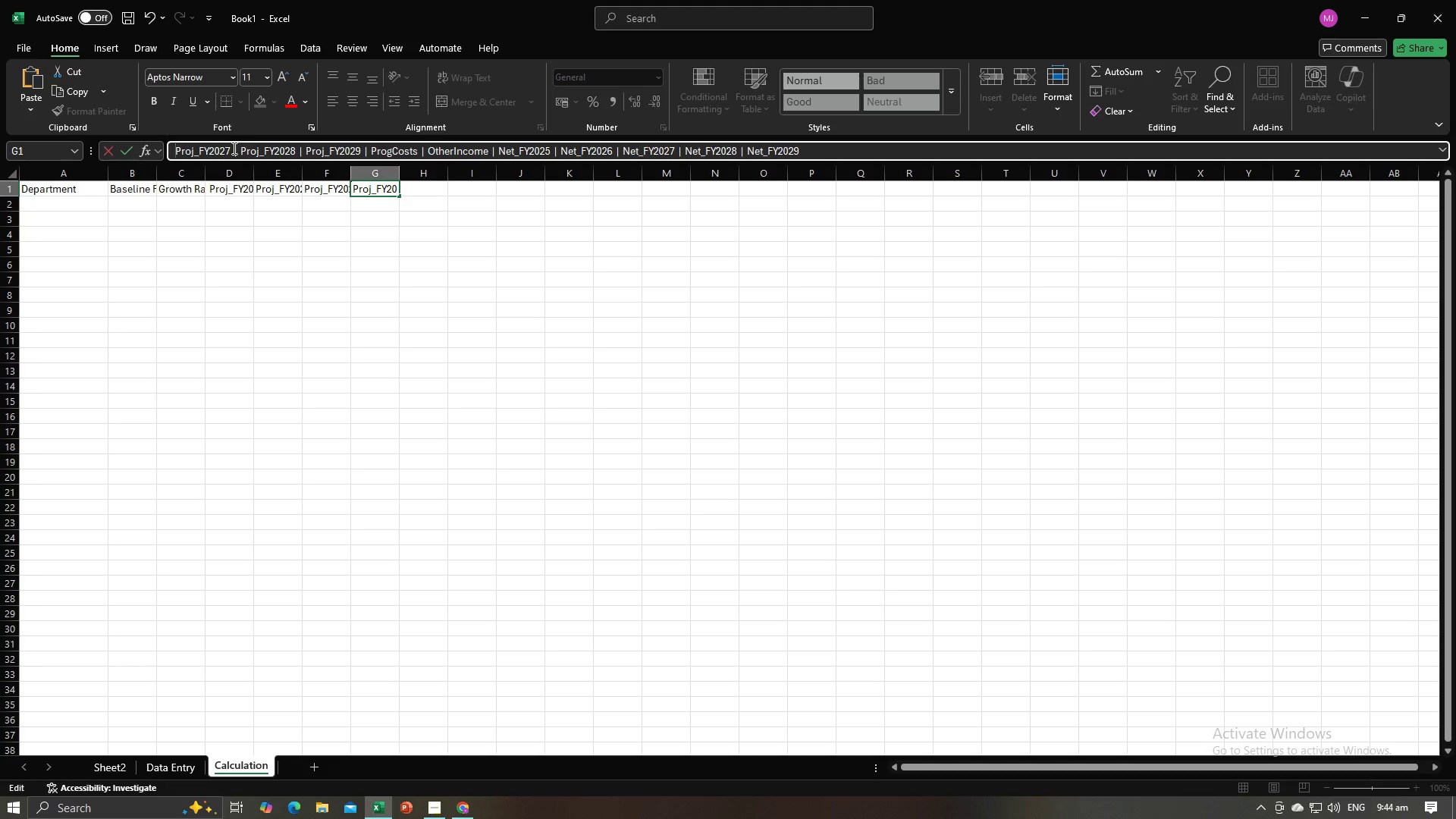 
left_click_drag(start_coordinate=[233, 149], to_coordinate=[808, 150])
 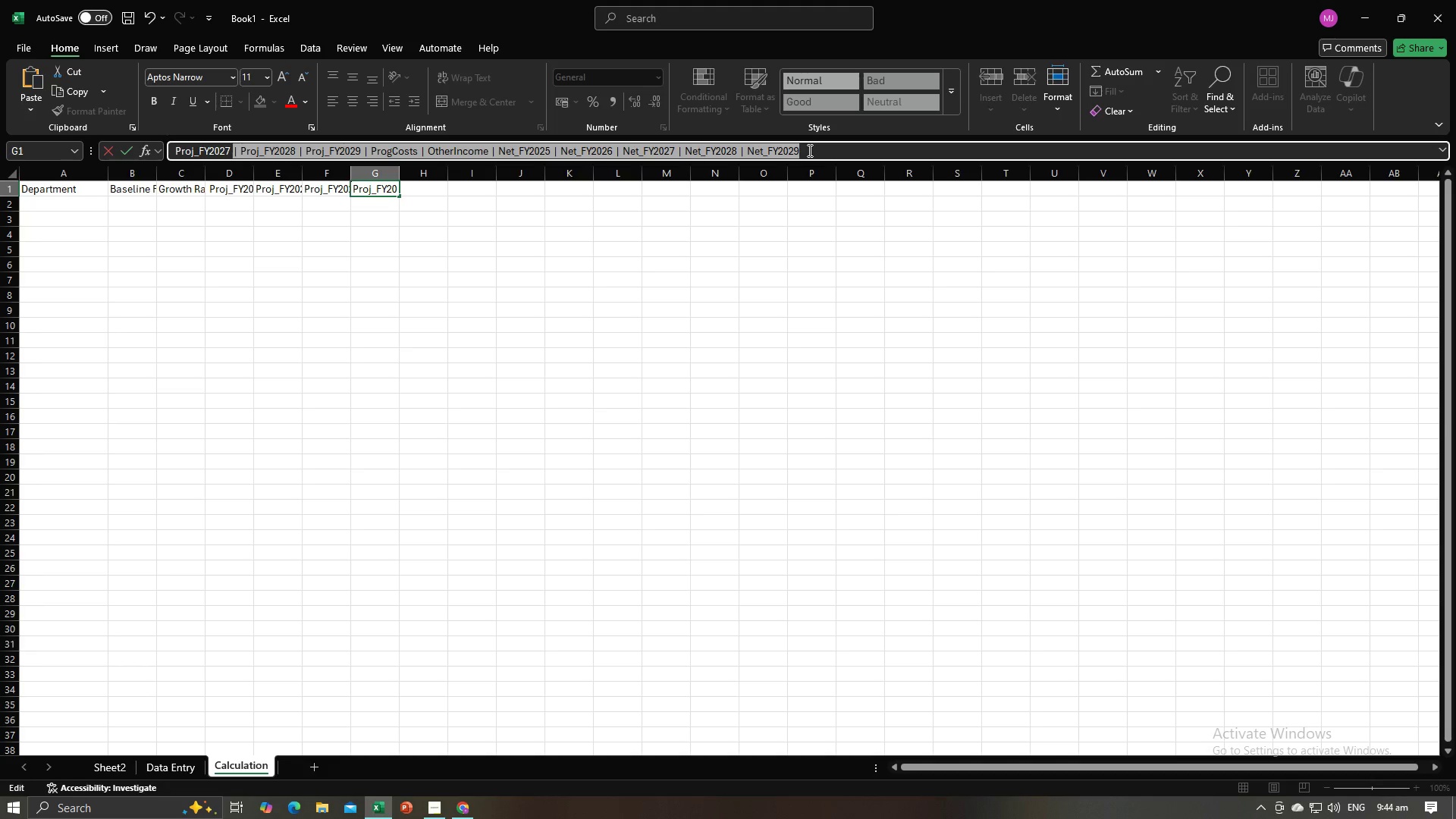 
key(Backspace)
 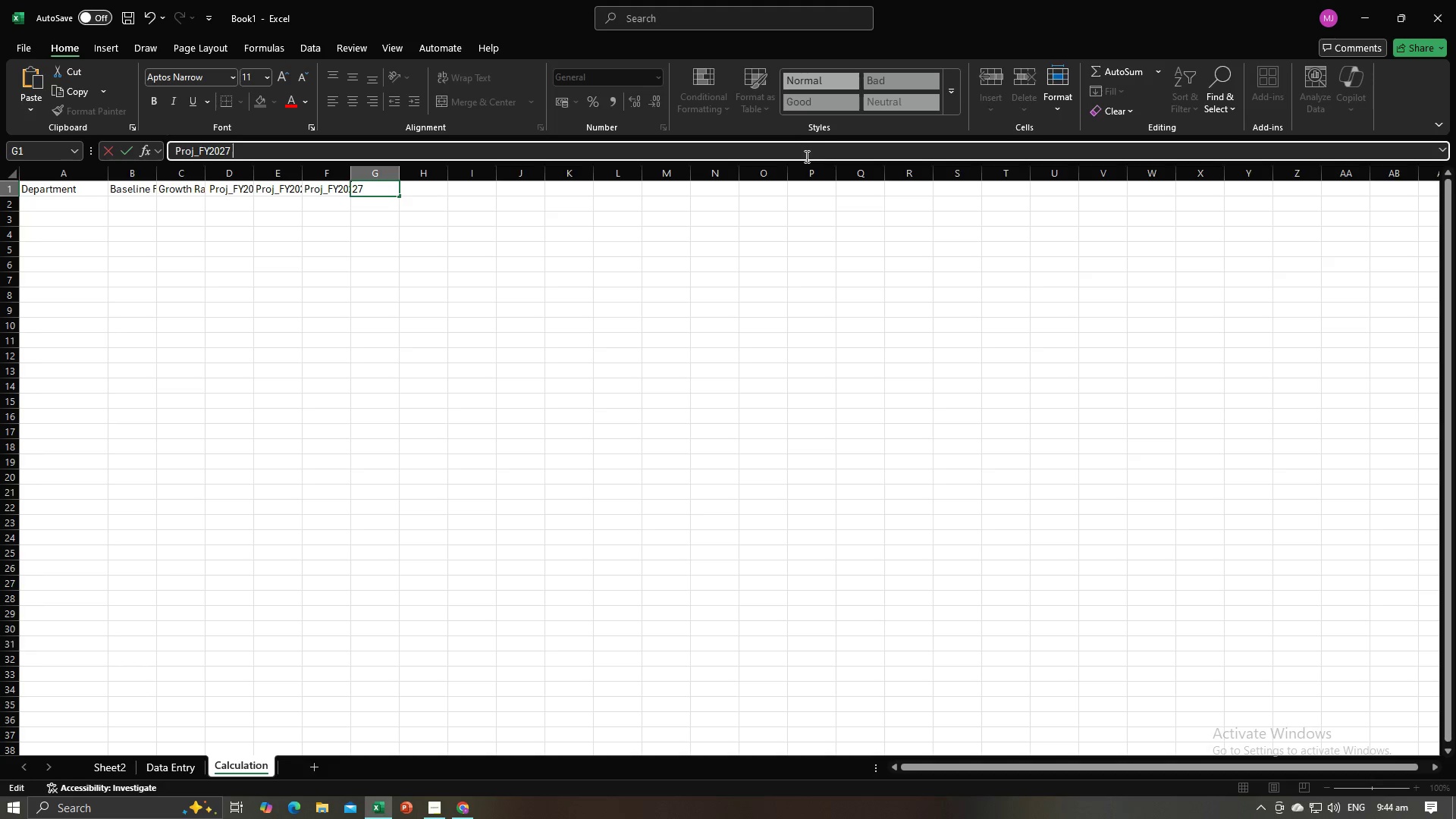 
key(Enter)
 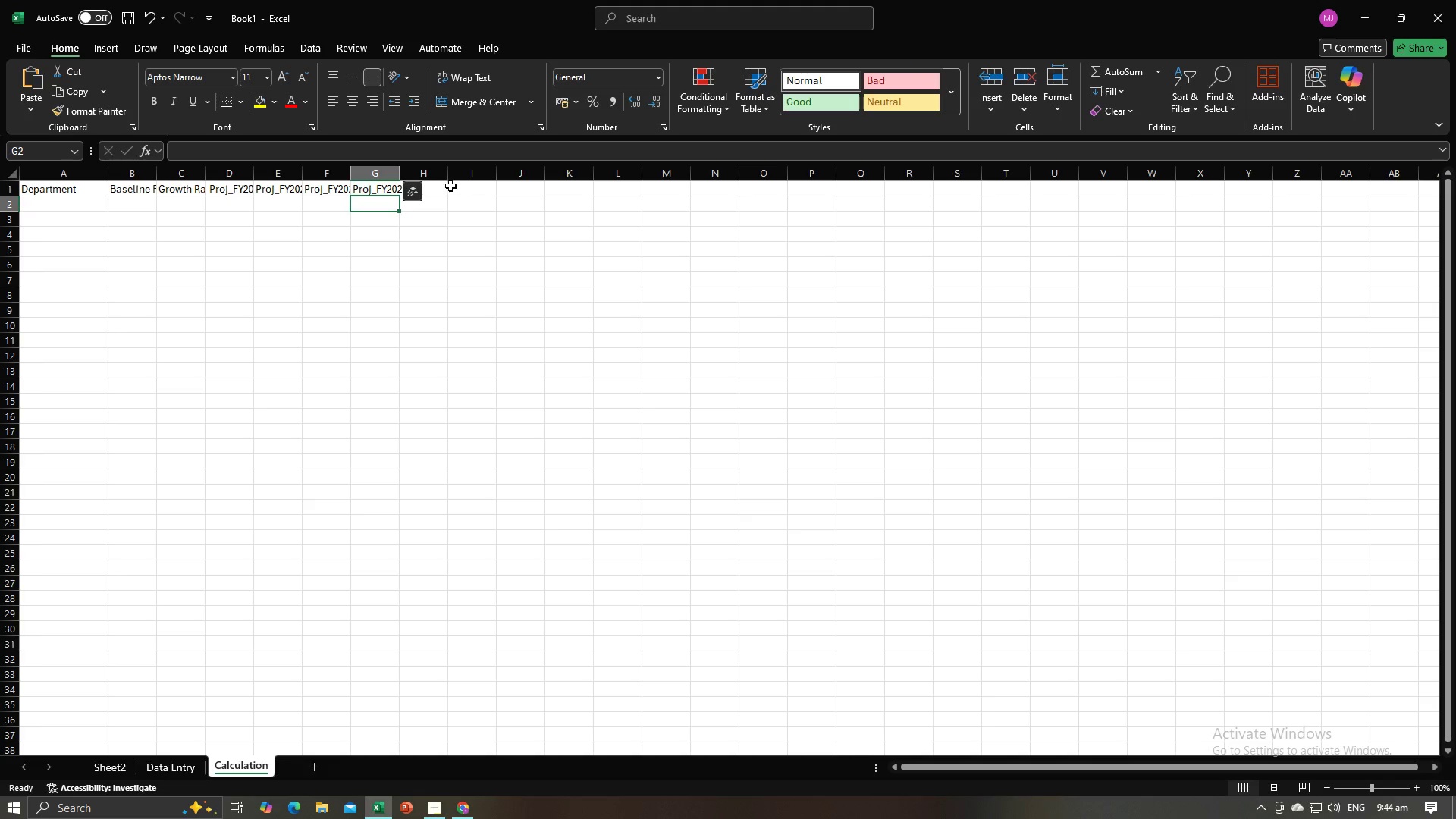 
left_click([445, 187])
 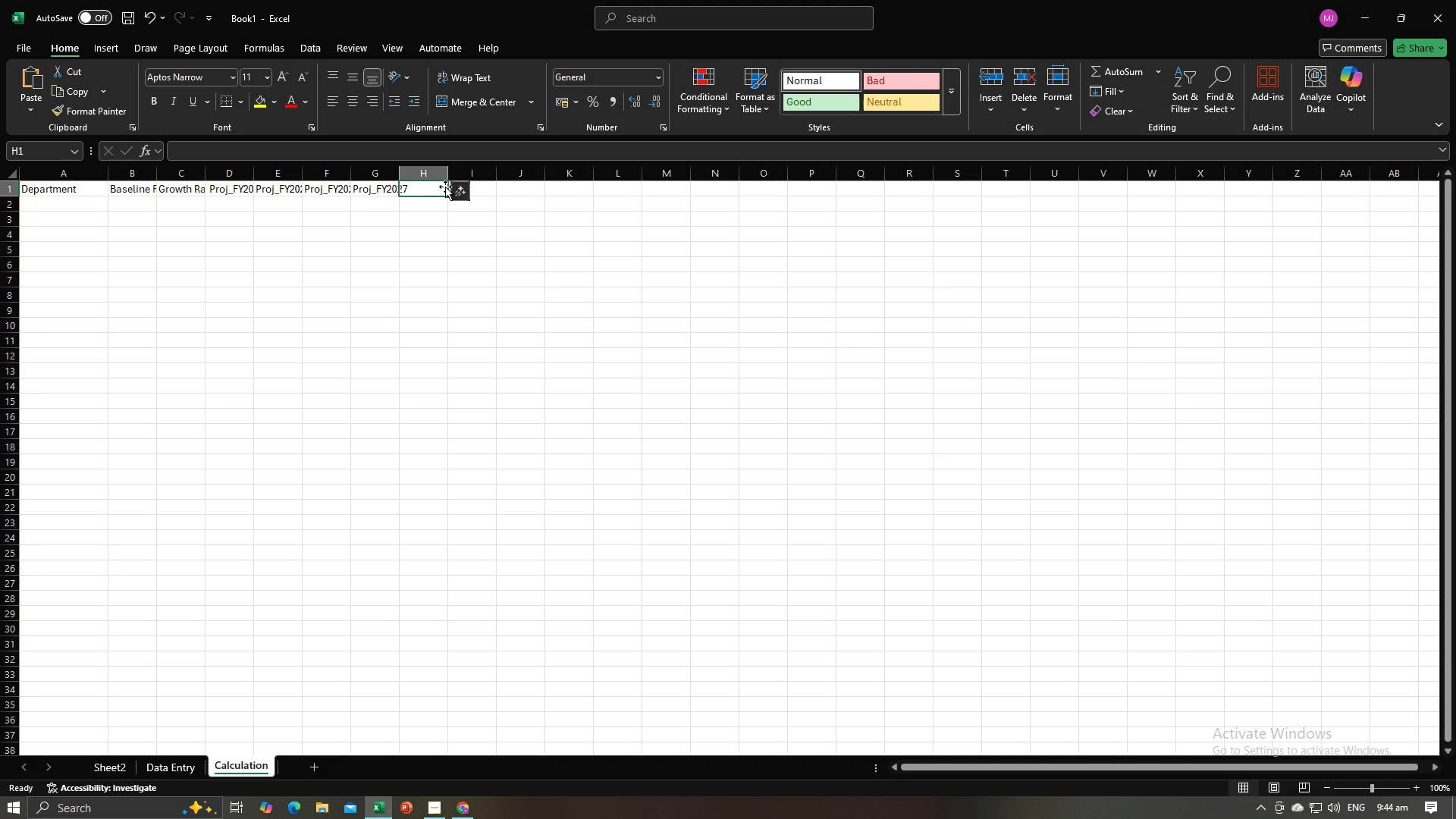 
key(Control+V)
 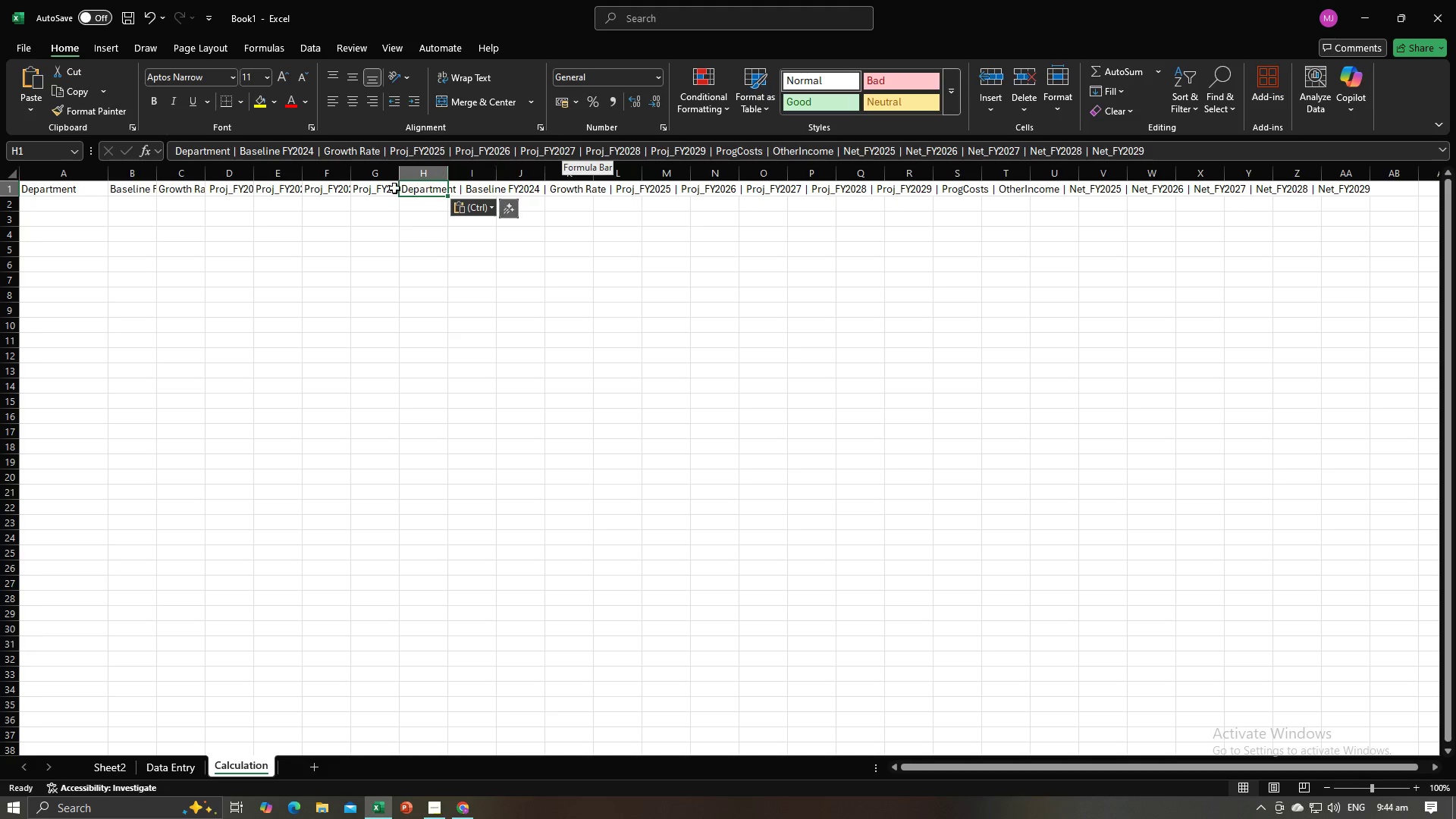 
left_click([386, 192])
 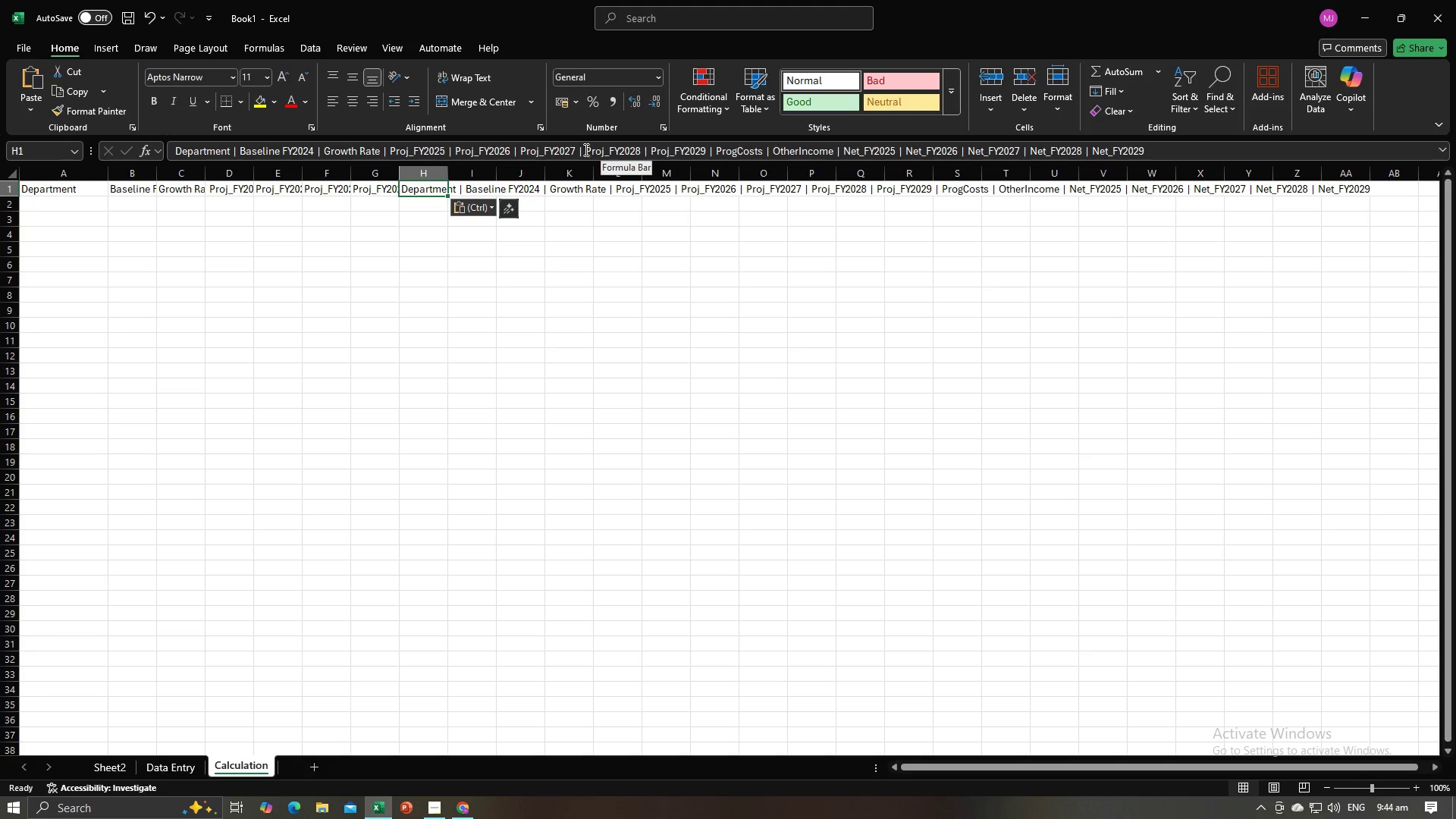 
left_click_drag(start_coordinate=[585, 151], to_coordinate=[177, 152])
 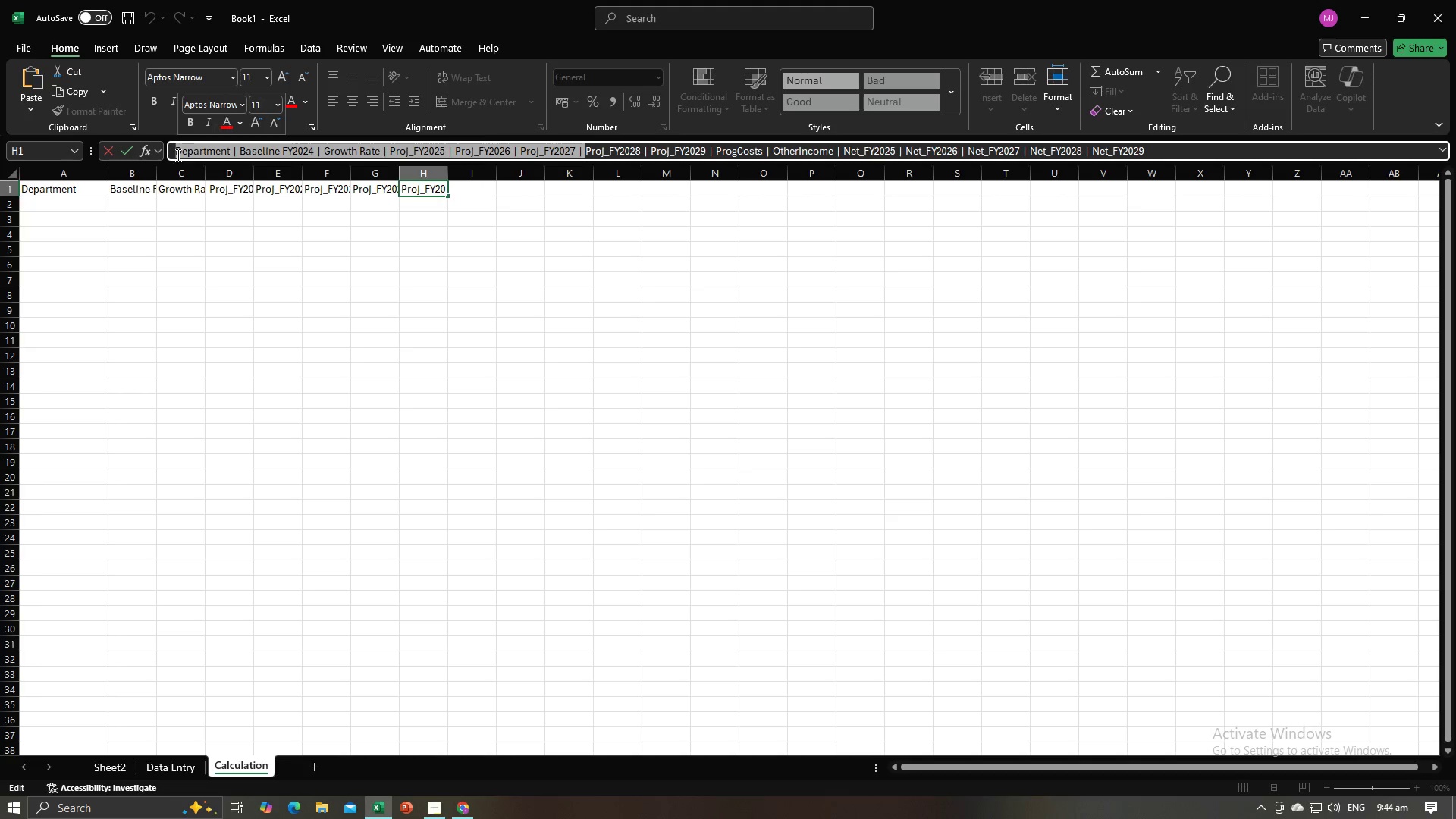 
key(Backspace)
 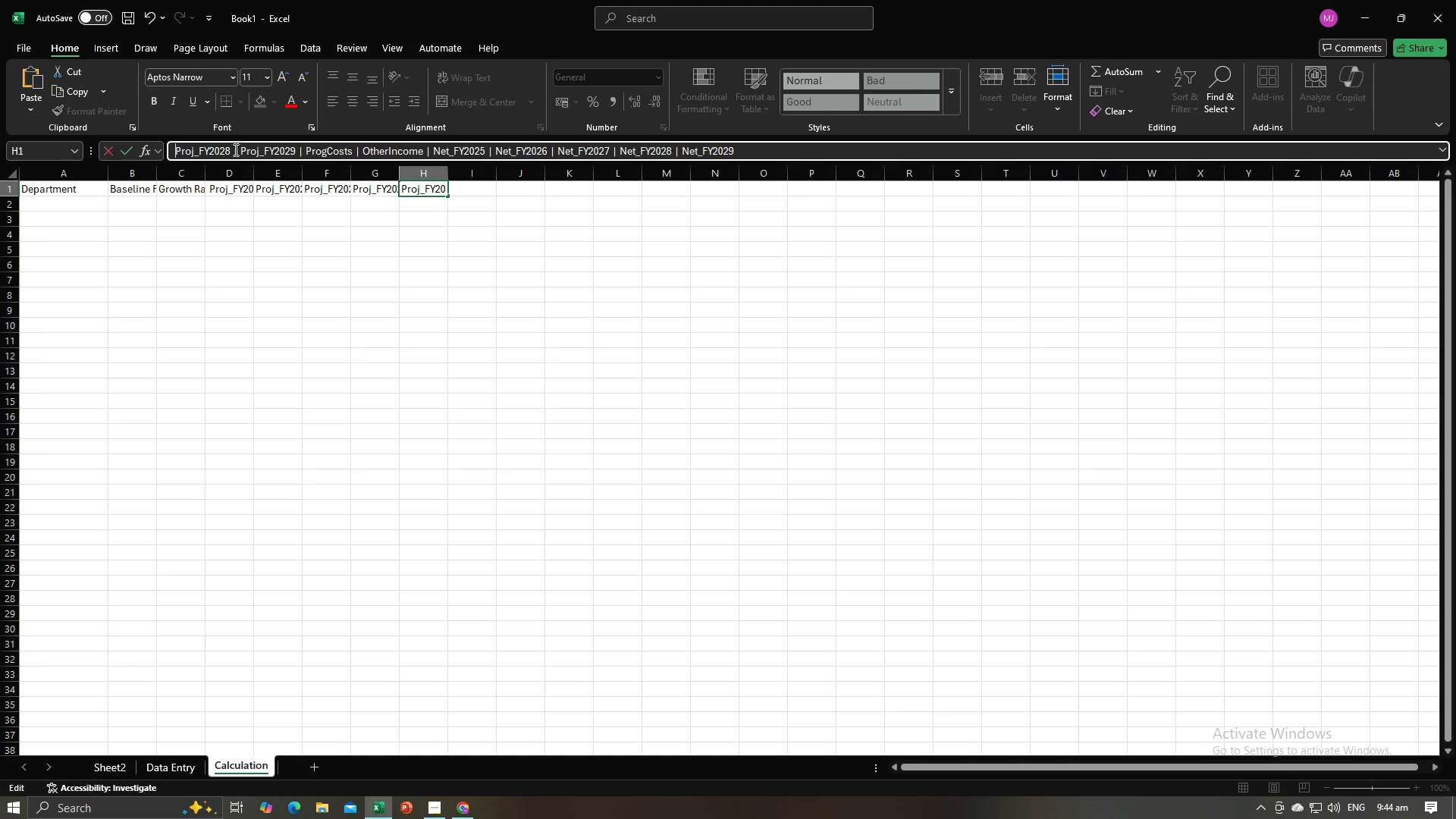 
left_click_drag(start_coordinate=[231, 151], to_coordinate=[873, 151])
 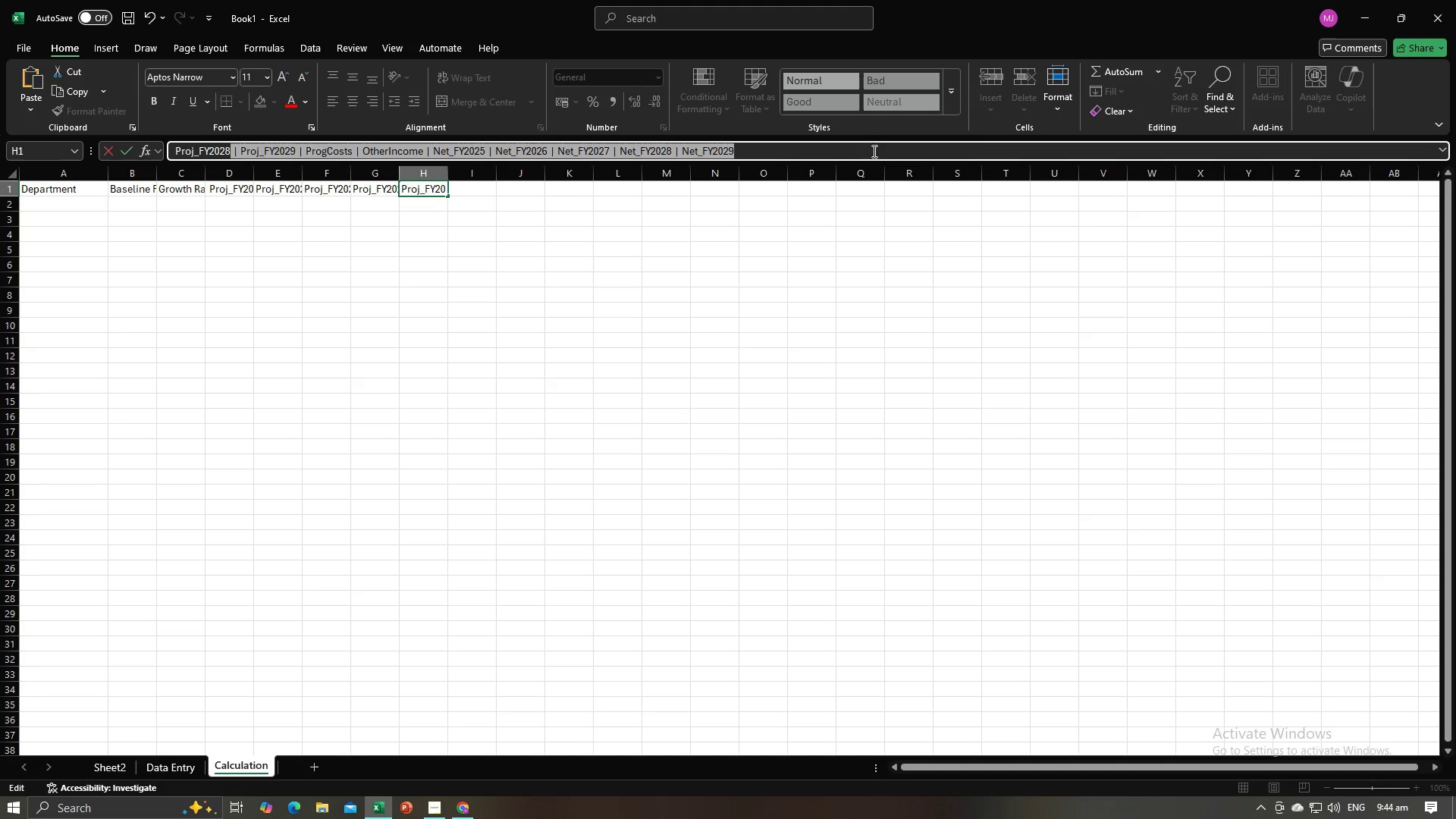 
key(Backspace)
 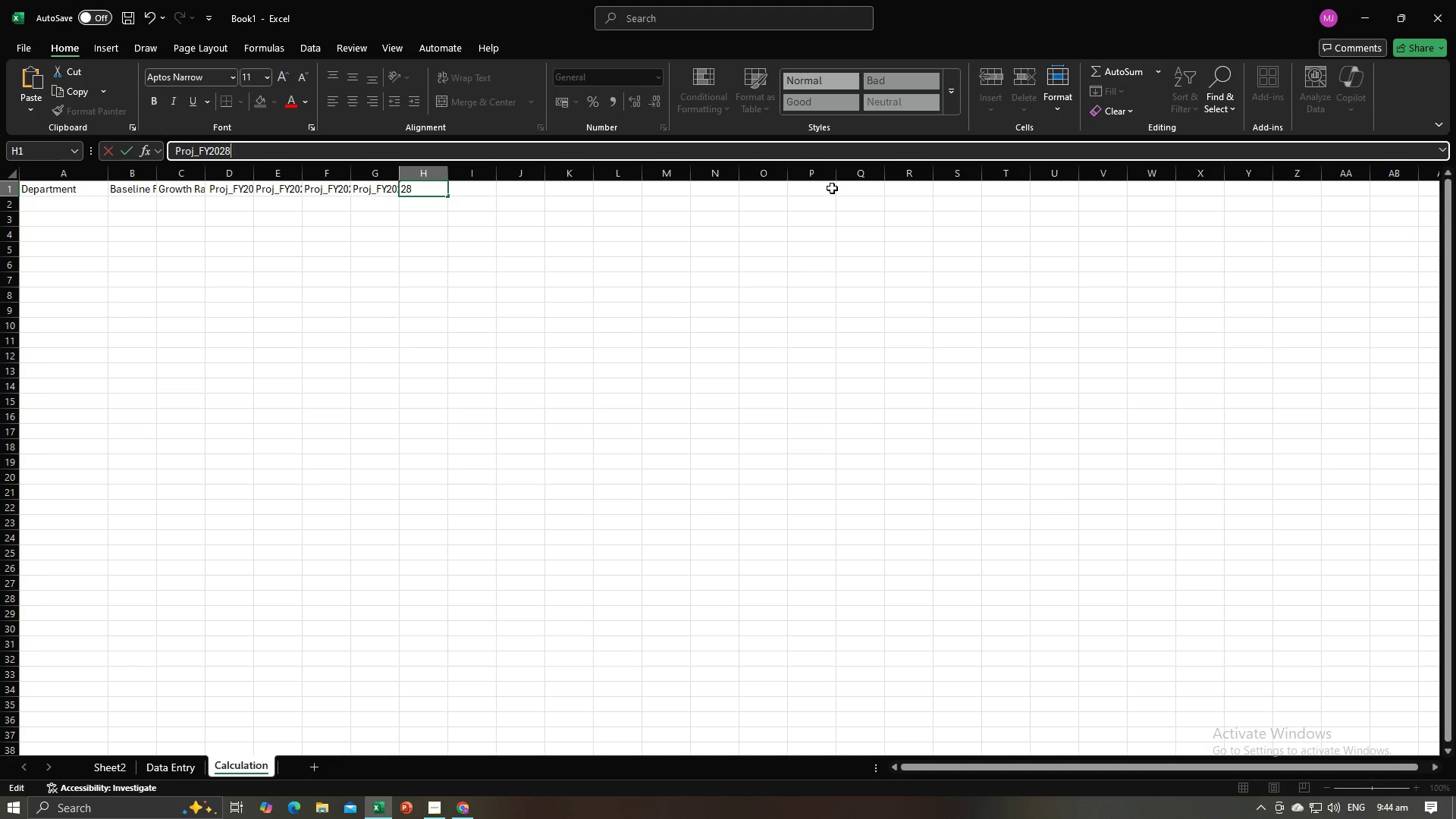 
key(Enter)
 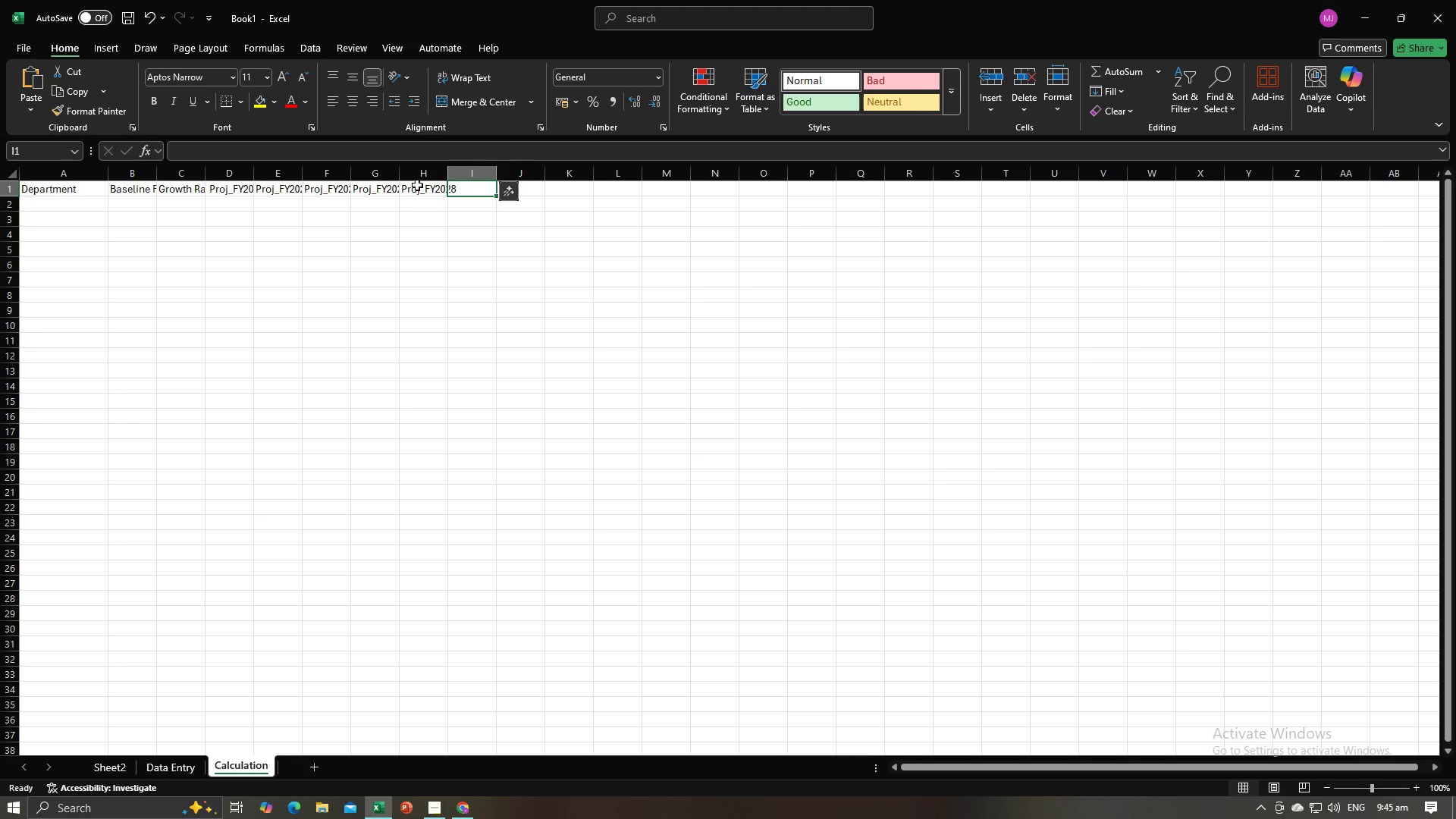 
key(Control+V)
 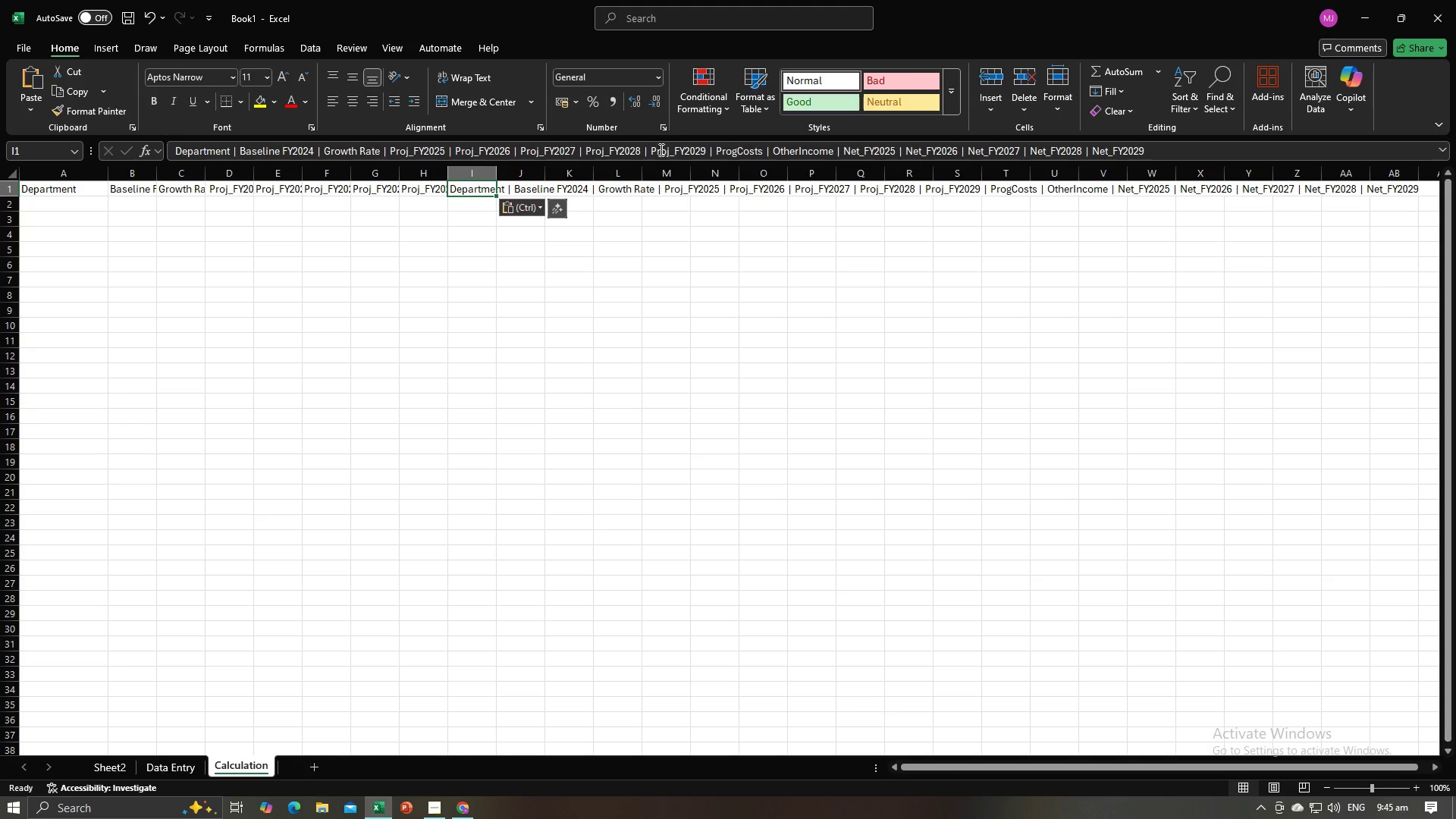 
left_click_drag(start_coordinate=[652, 152], to_coordinate=[167, 154])
 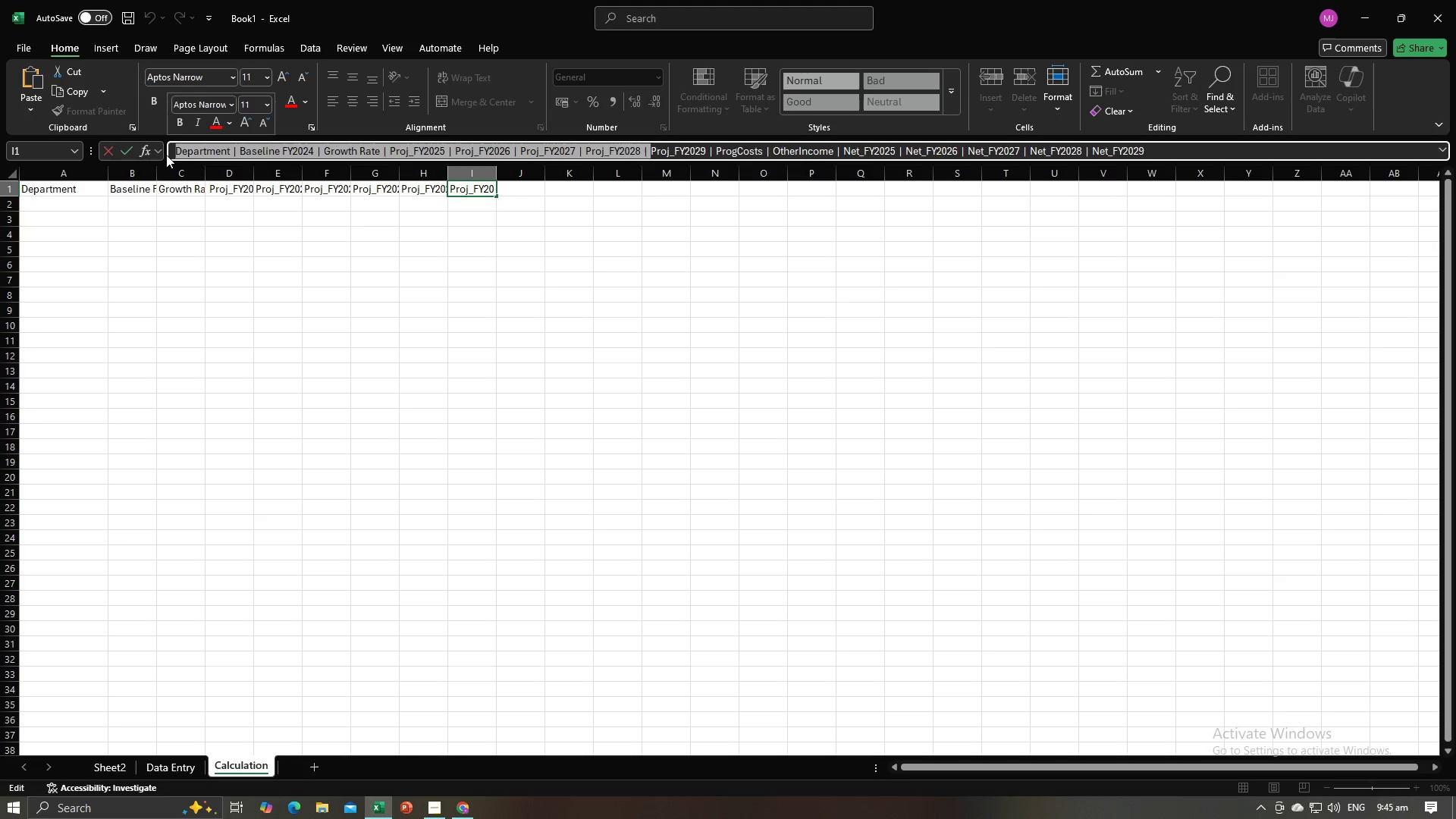 
key(Backspace)
 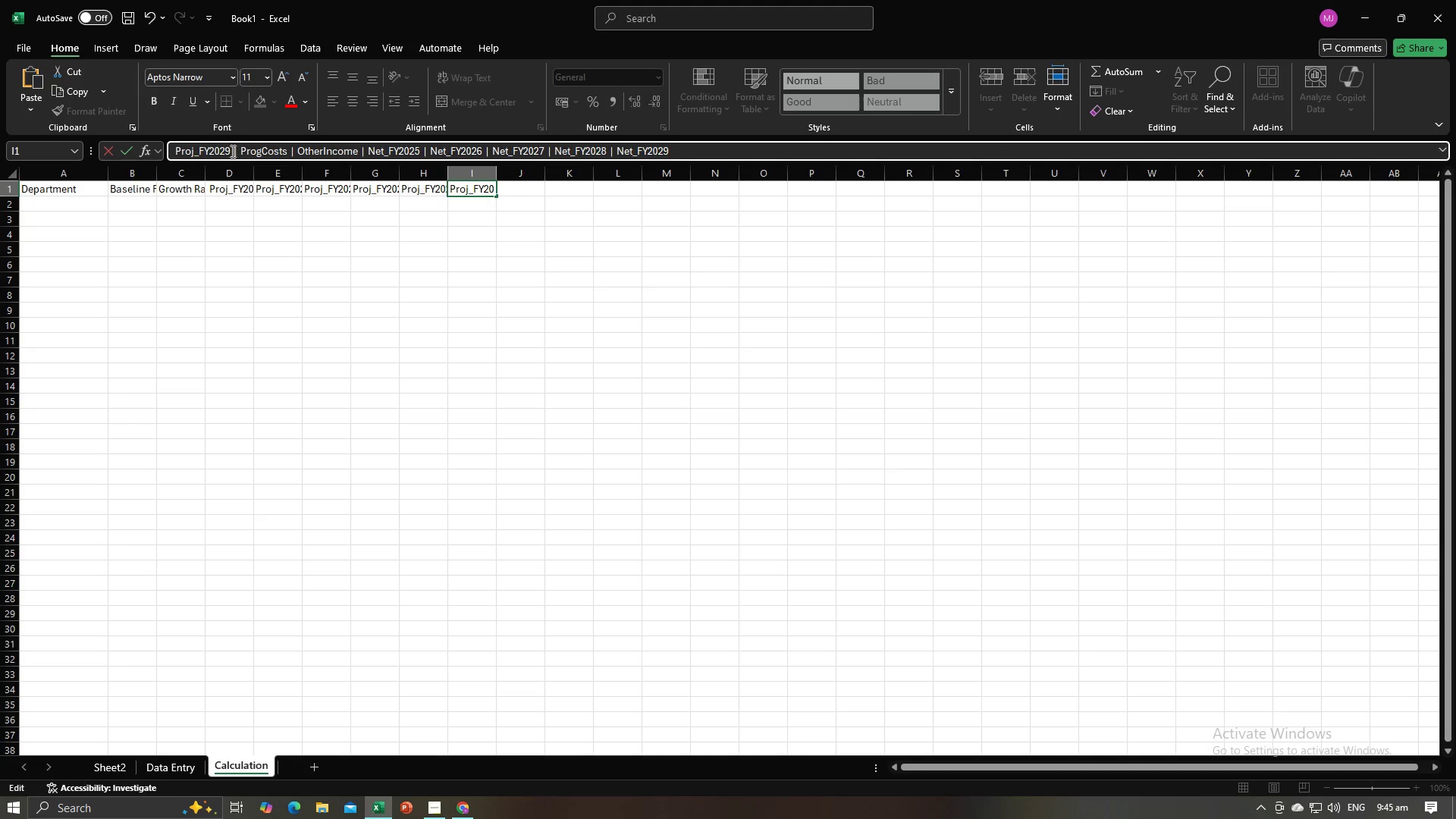 
left_click_drag(start_coordinate=[230, 151], to_coordinate=[735, 151])
 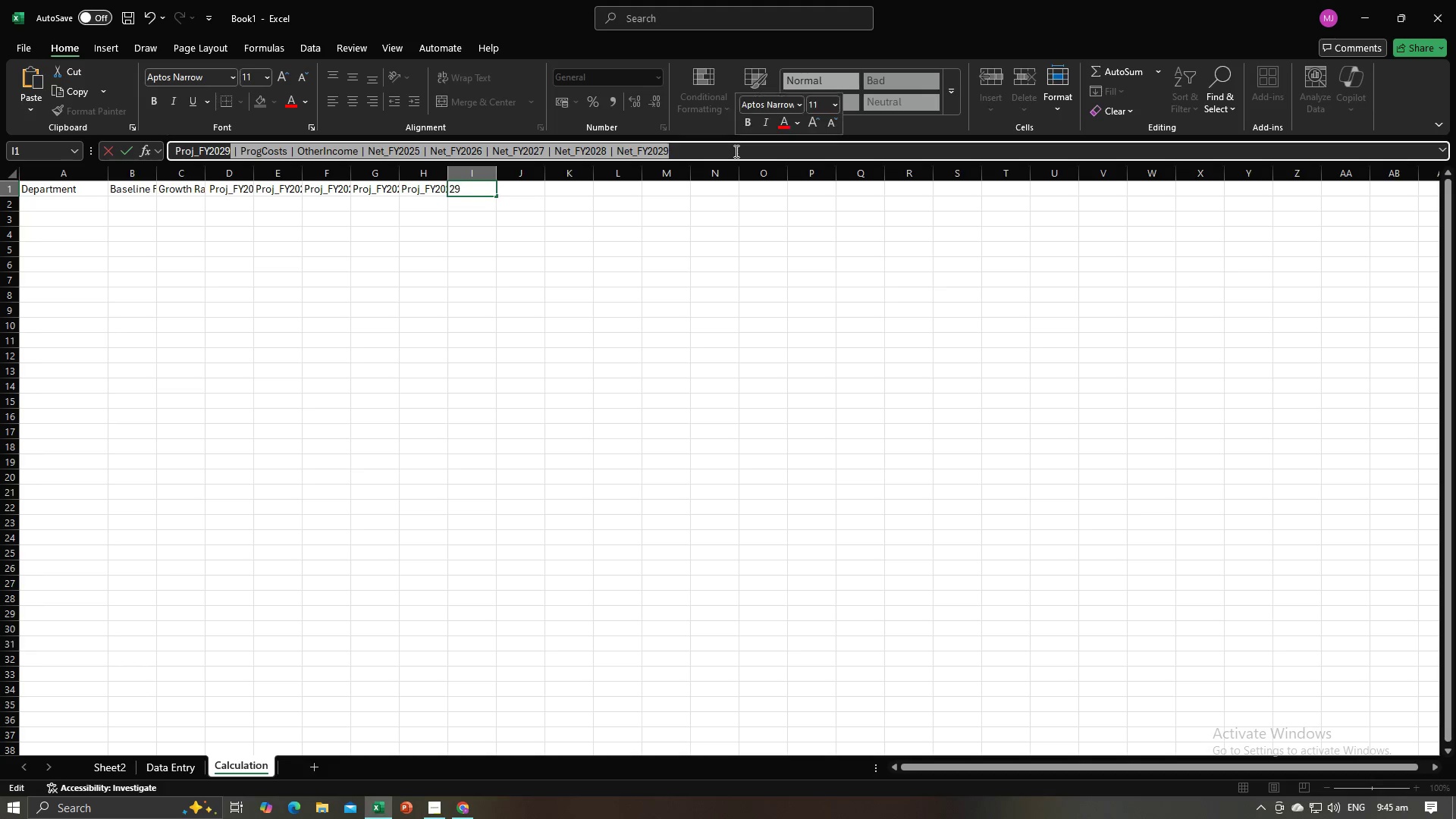 
key(Backspace)
 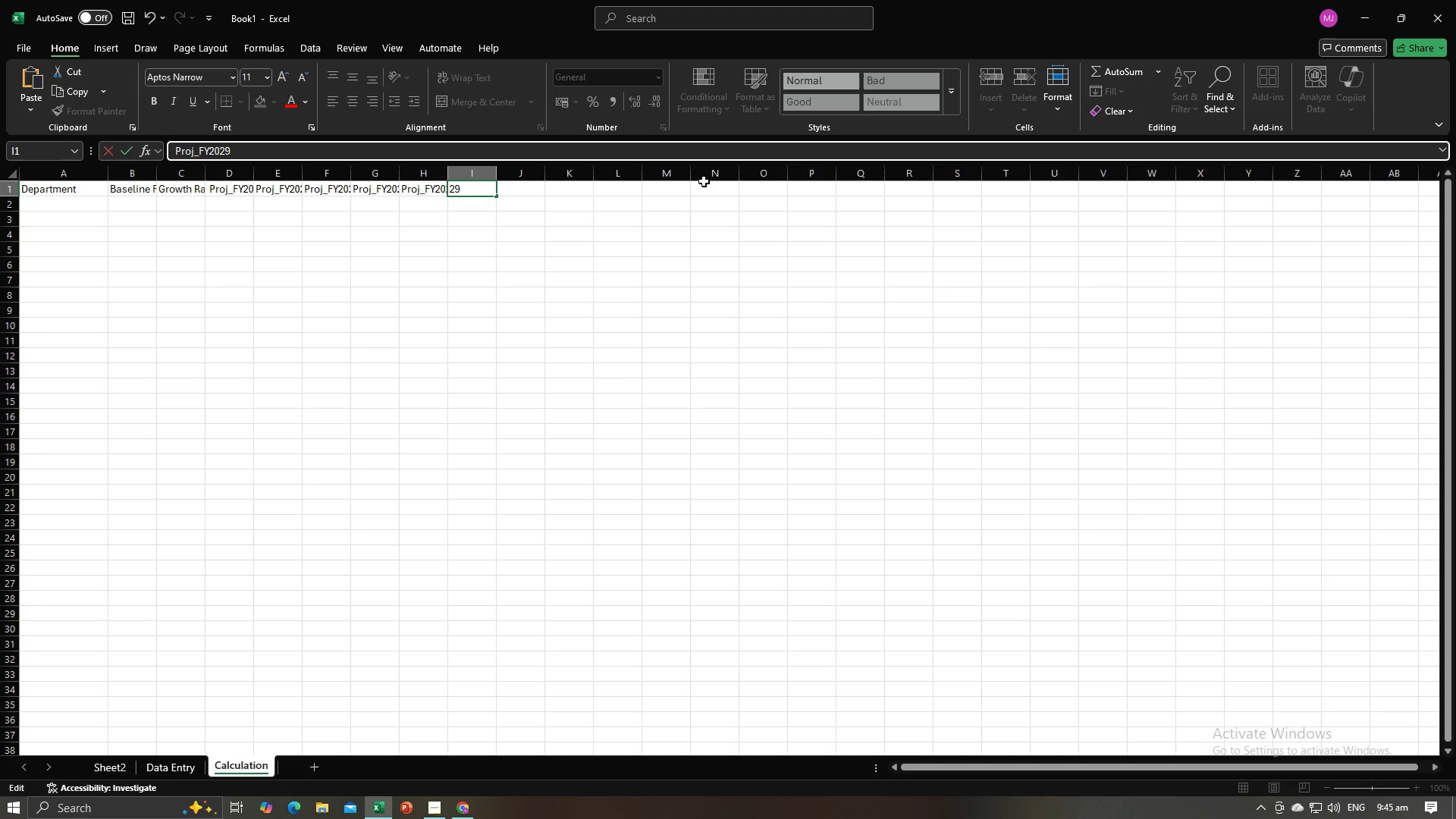 
key(Enter)
 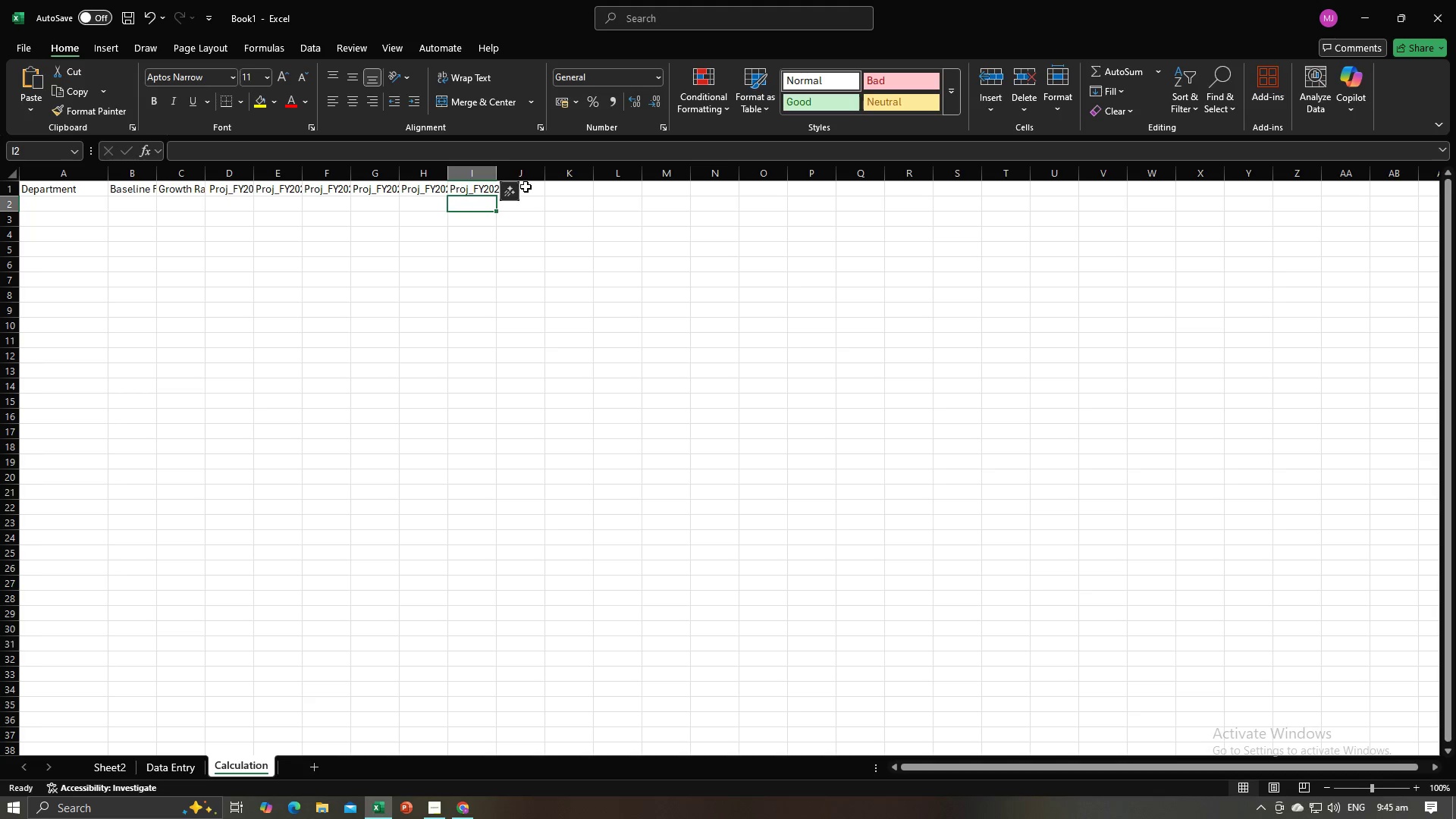 
left_click([526, 187])
 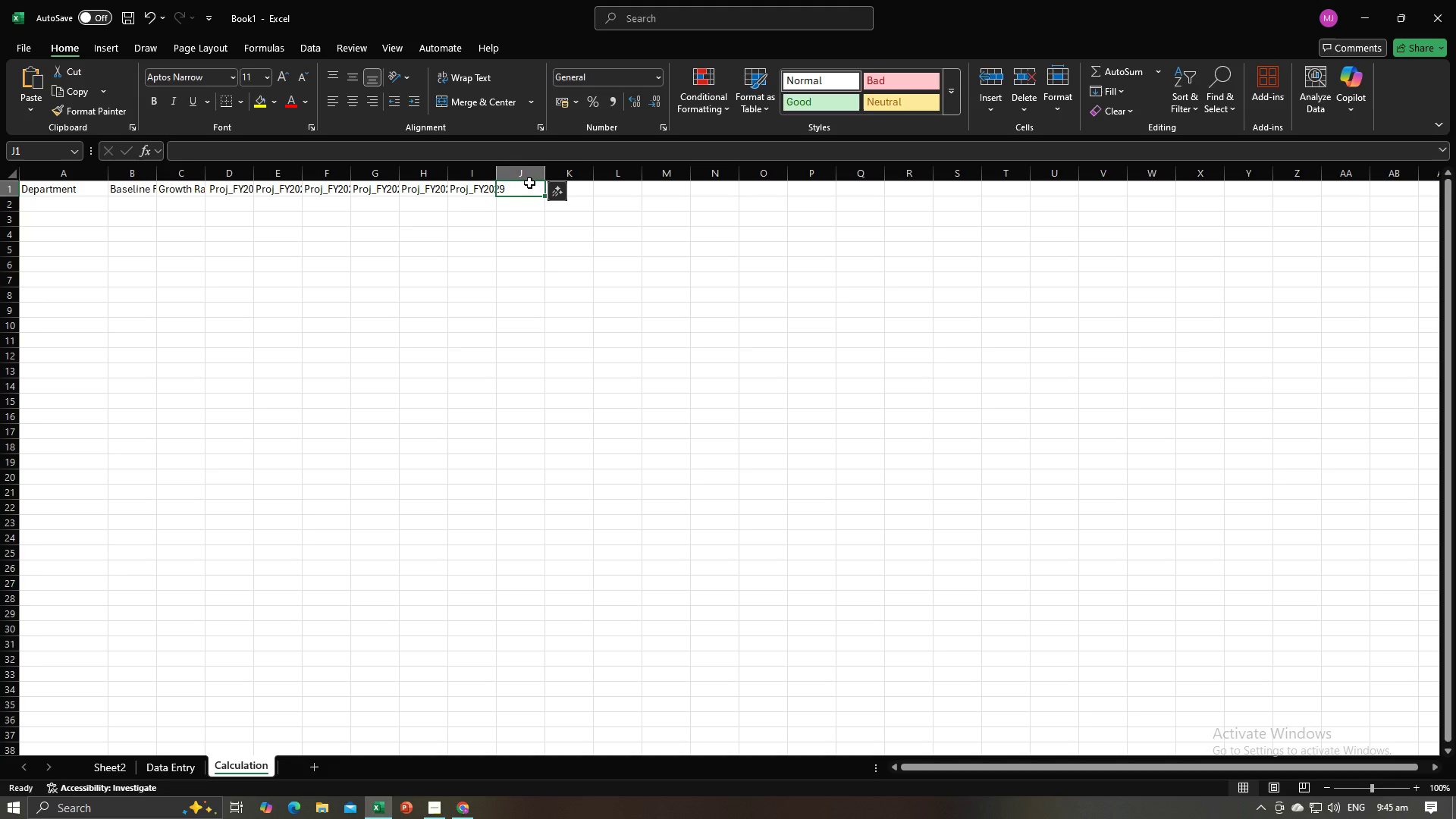 
key(Control+V)
 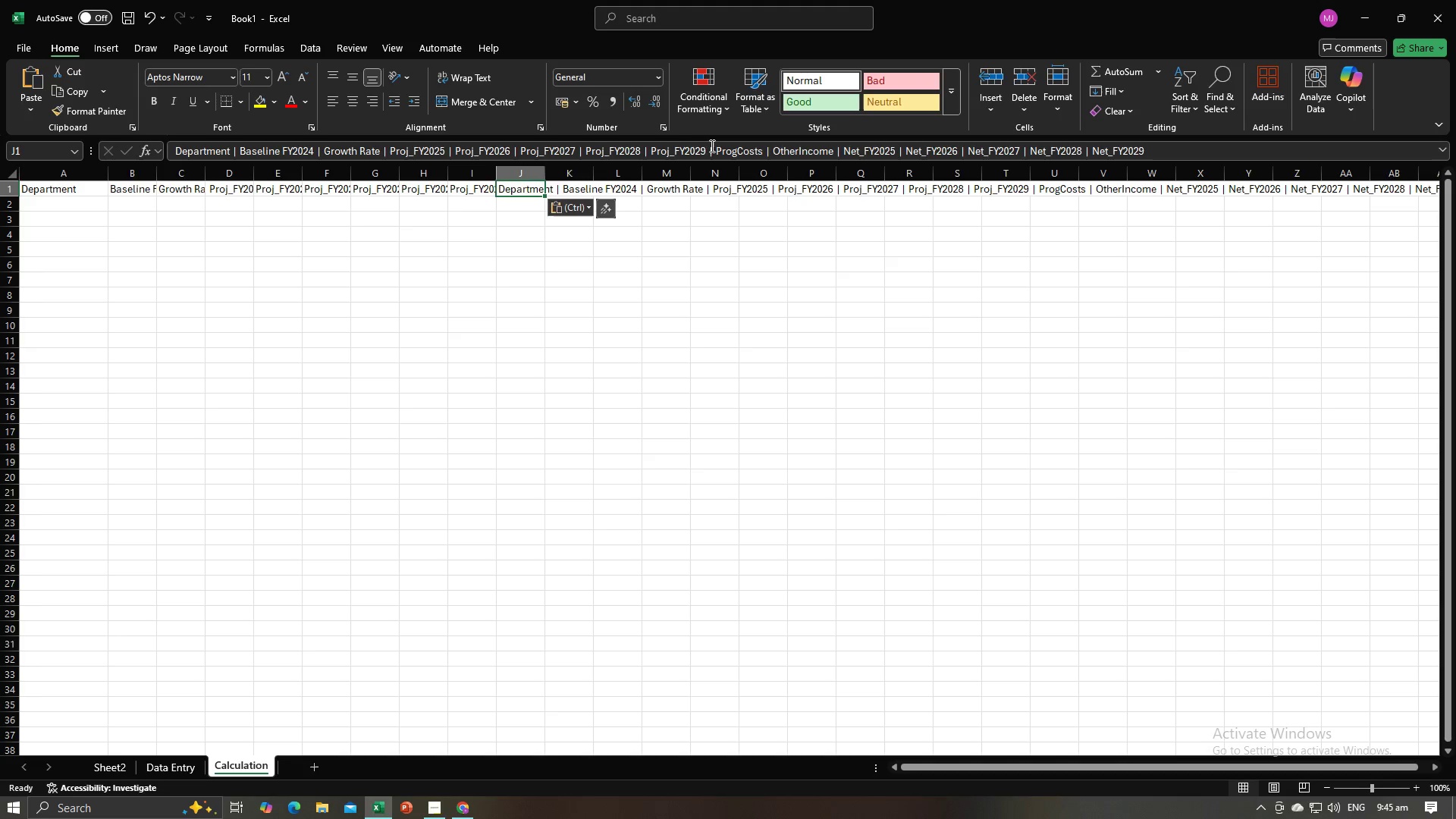 
left_click_drag(start_coordinate=[717, 149], to_coordinate=[171, 151])
 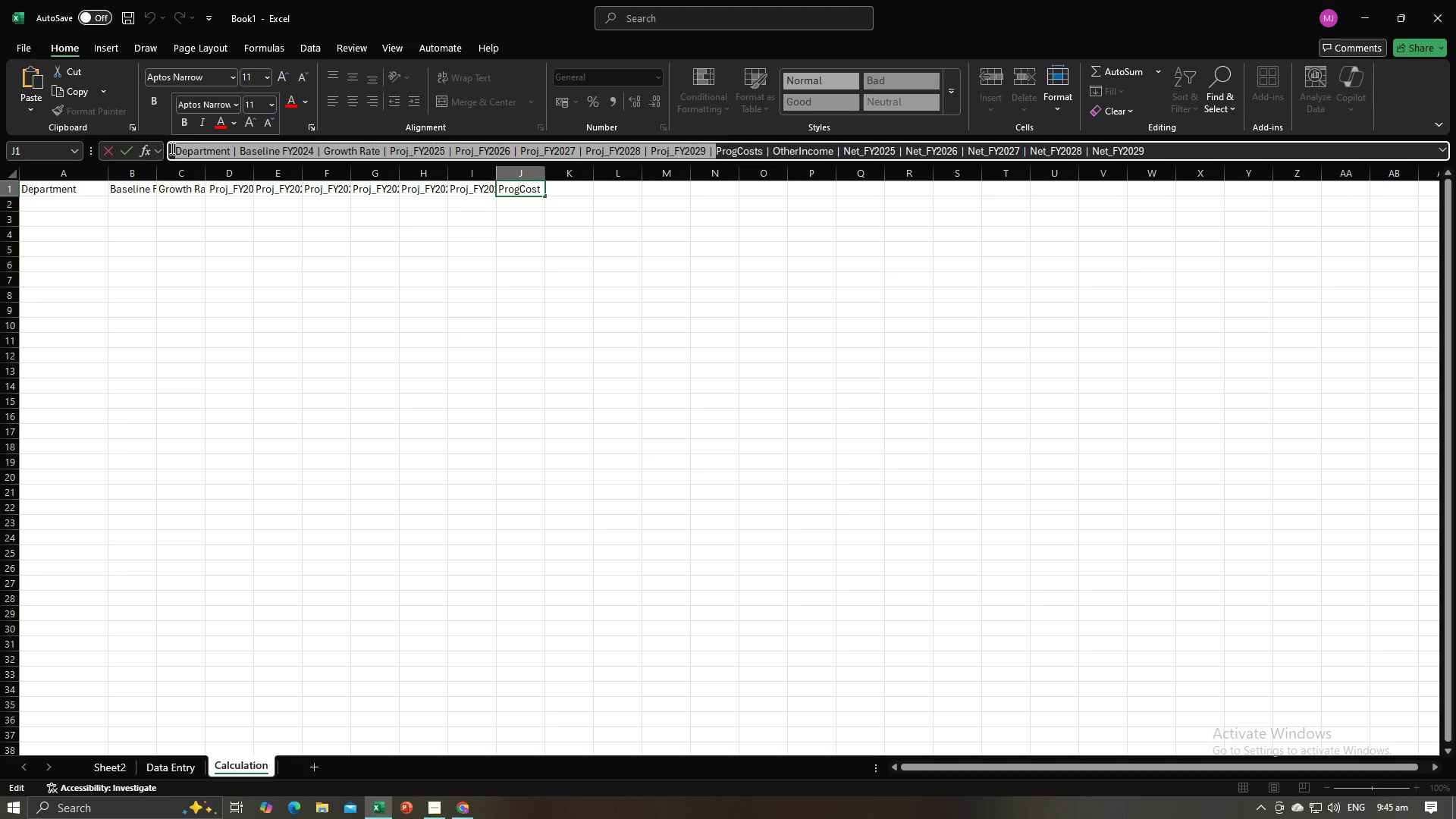 
key(Backspace)
 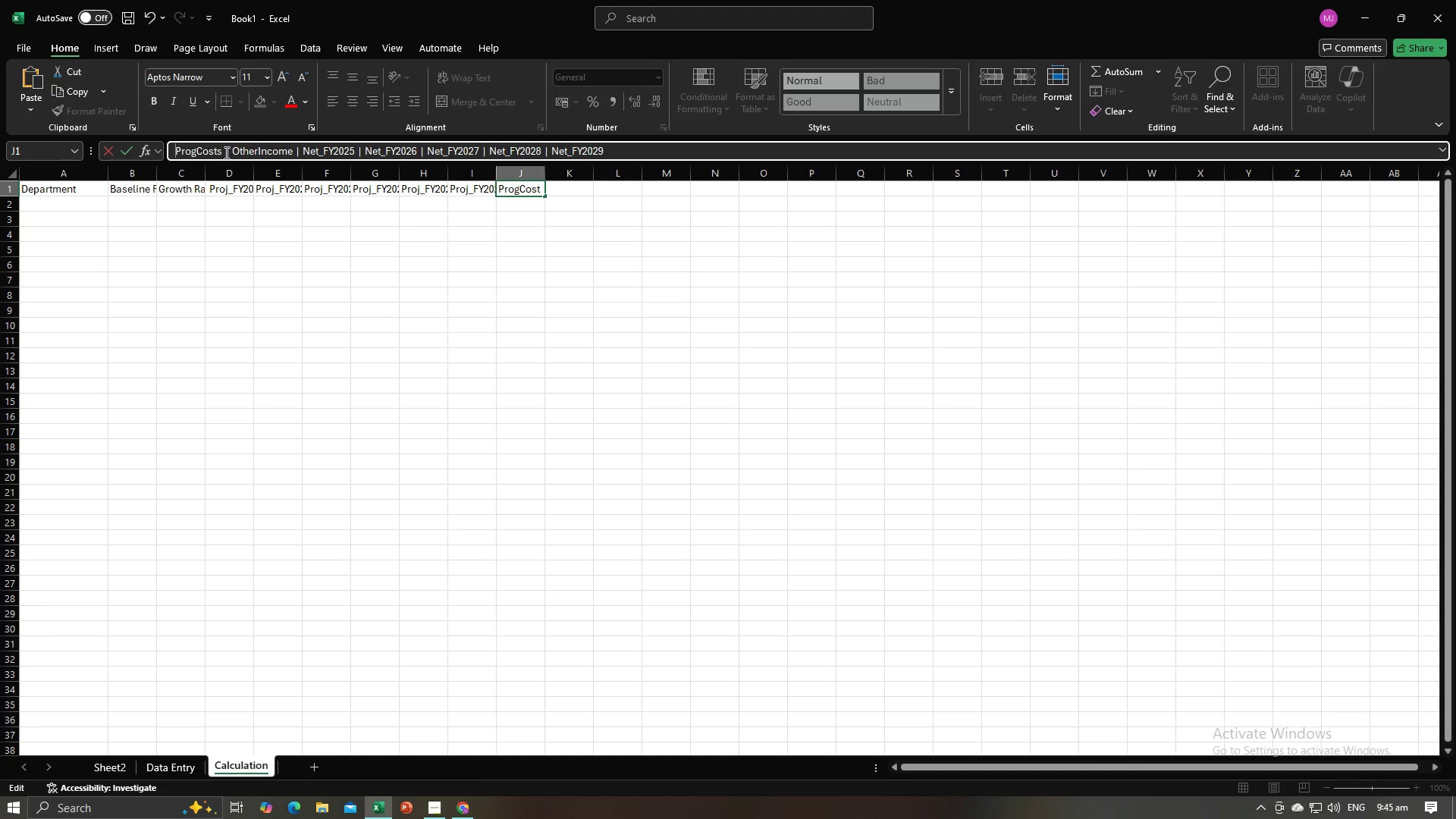 
left_click_drag(start_coordinate=[223, 152], to_coordinate=[617, 152])
 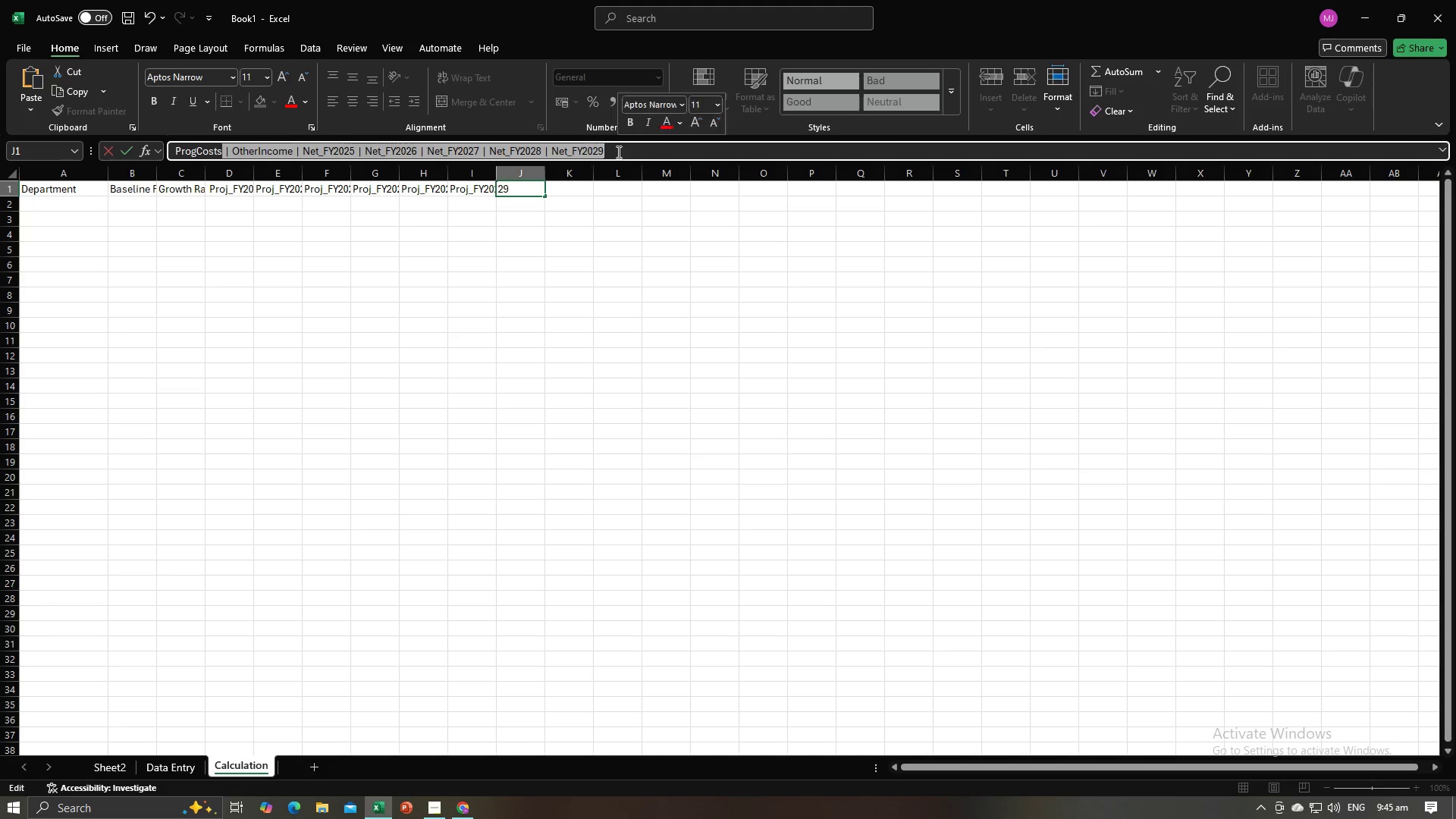 
key(Backspace)
 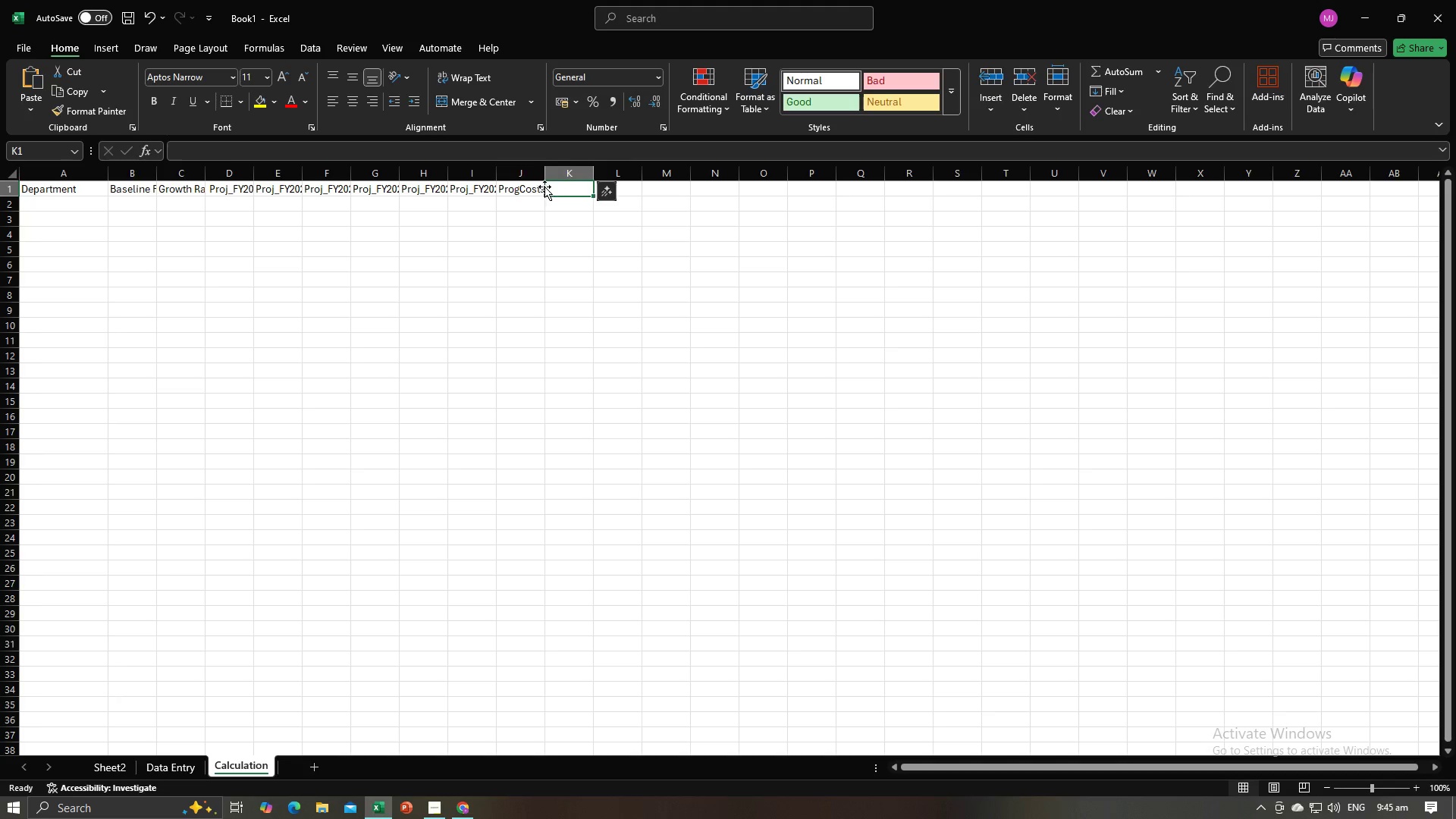 
key(Control+V)
 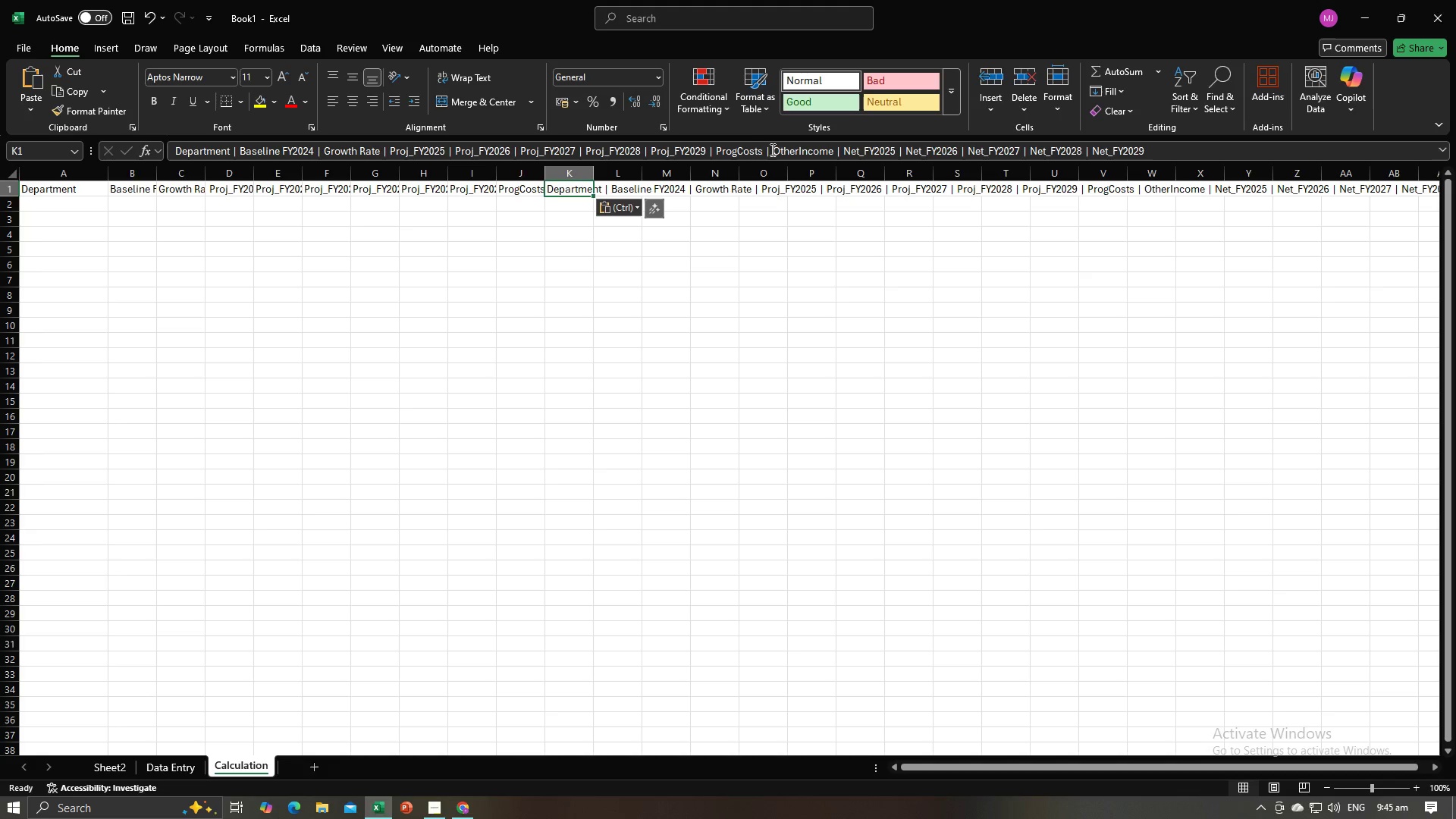 
left_click_drag(start_coordinate=[774, 149], to_coordinate=[155, 152])
 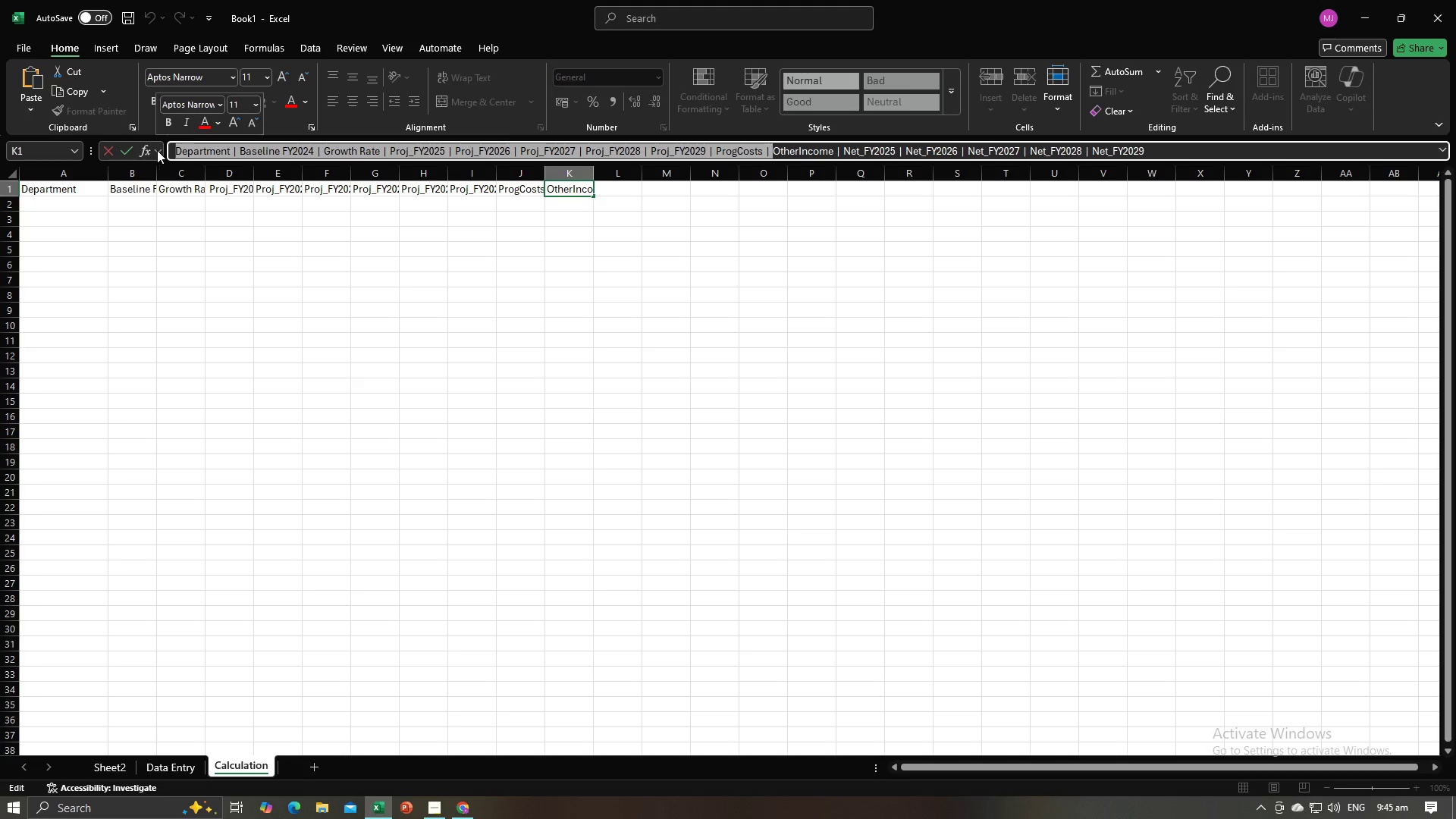 
key(Backspace)
 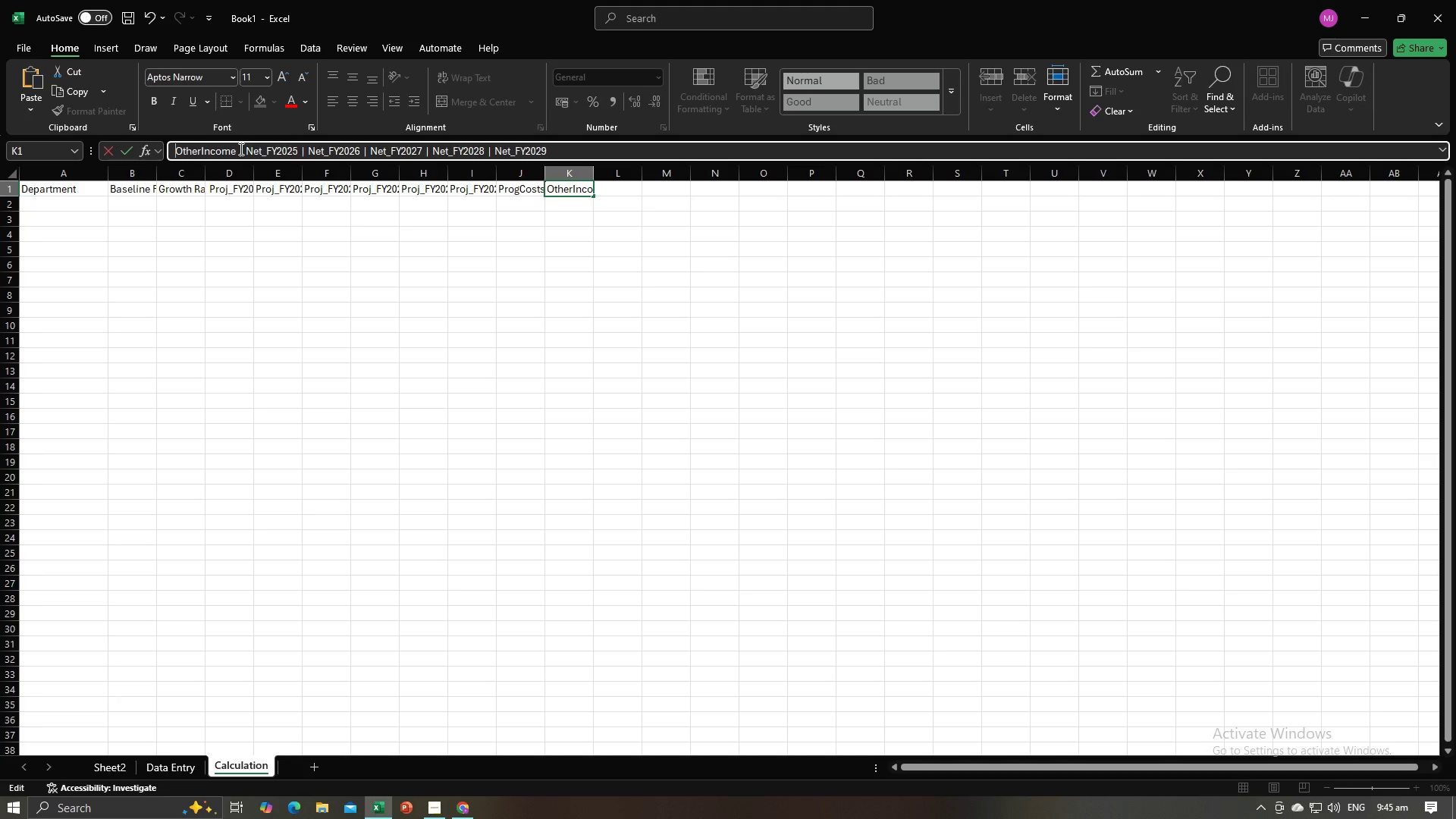 
left_click_drag(start_coordinate=[237, 149], to_coordinate=[557, 153])
 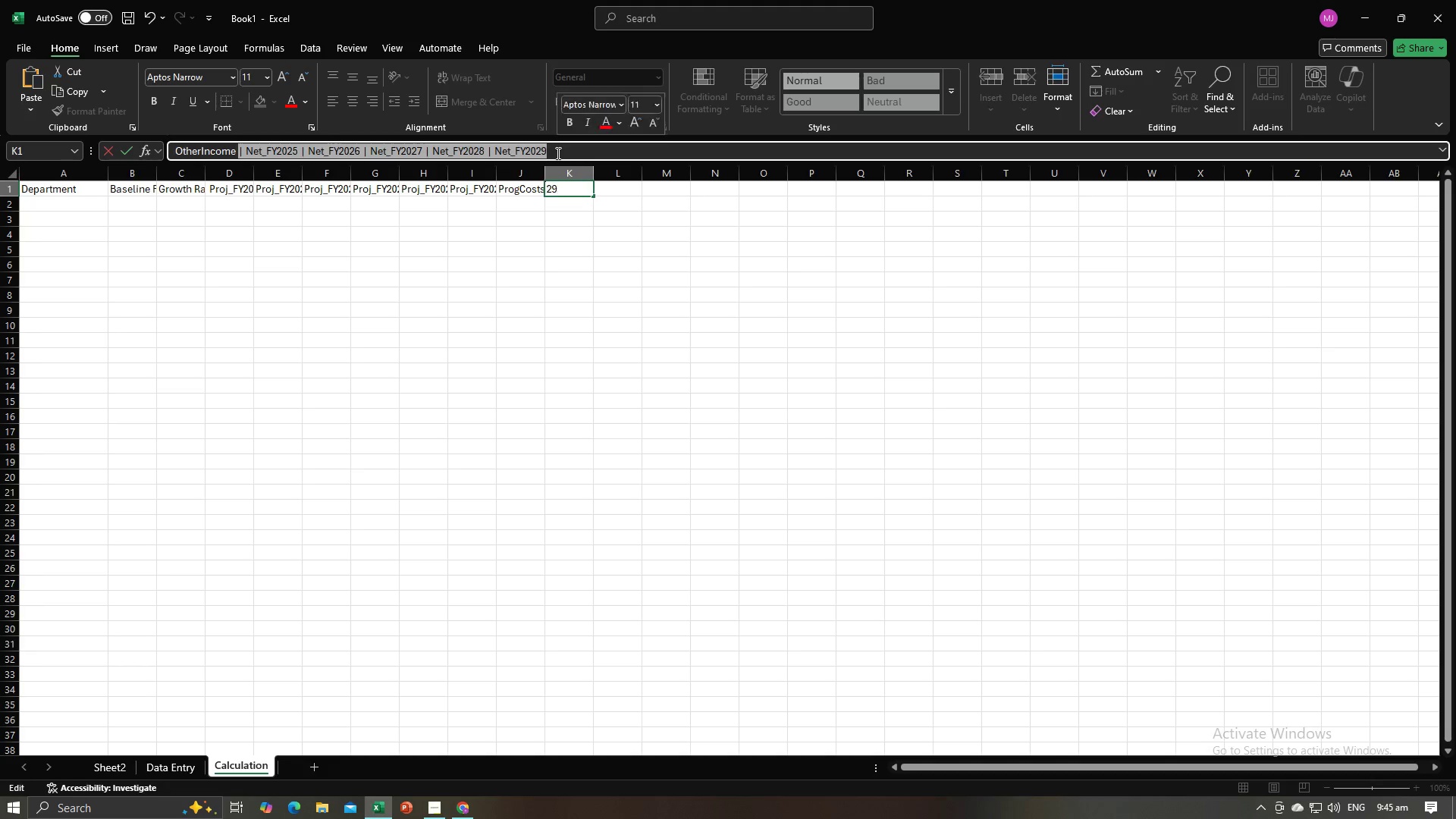 
key(Backspace)
 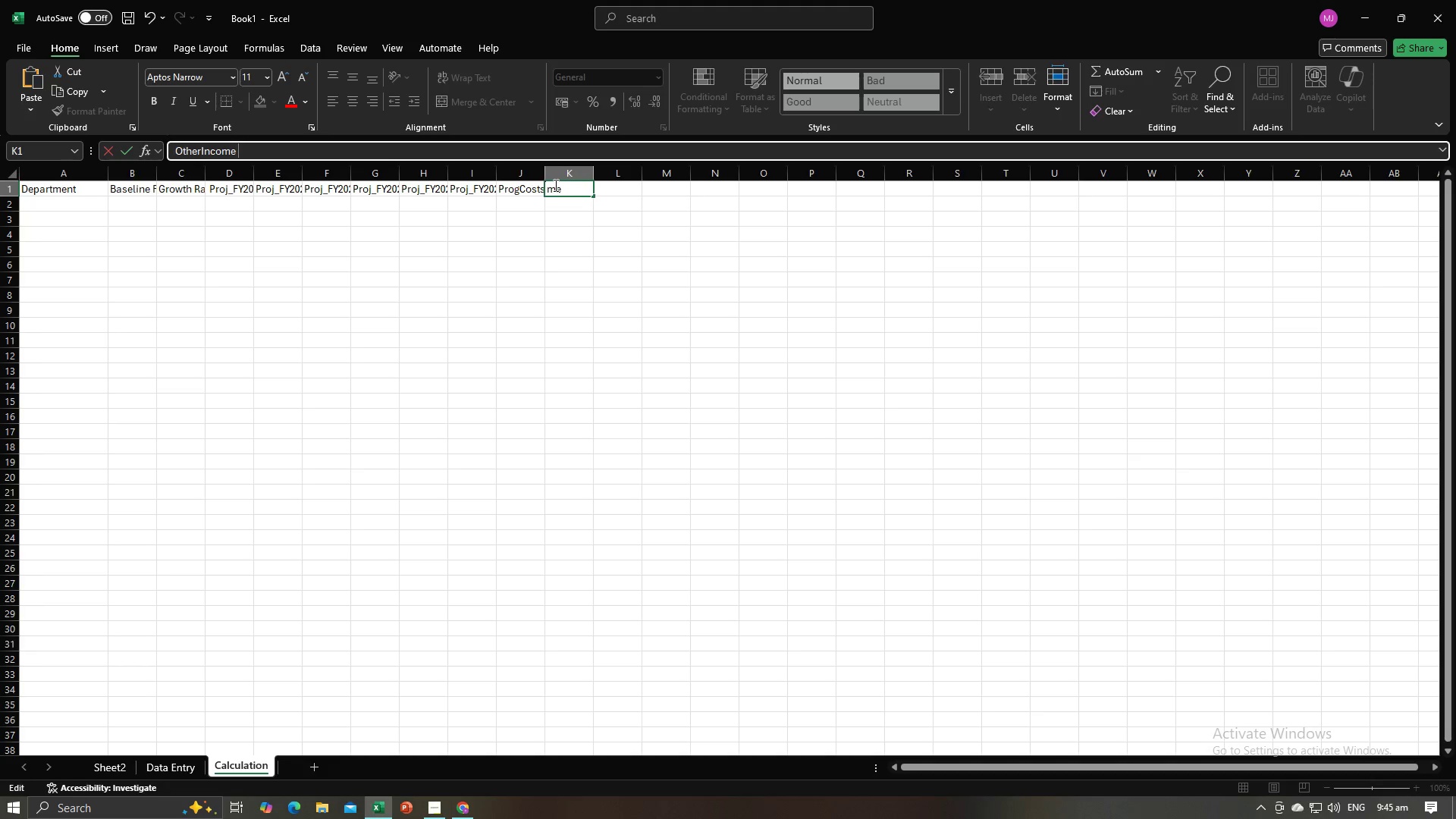 
key(Enter)
 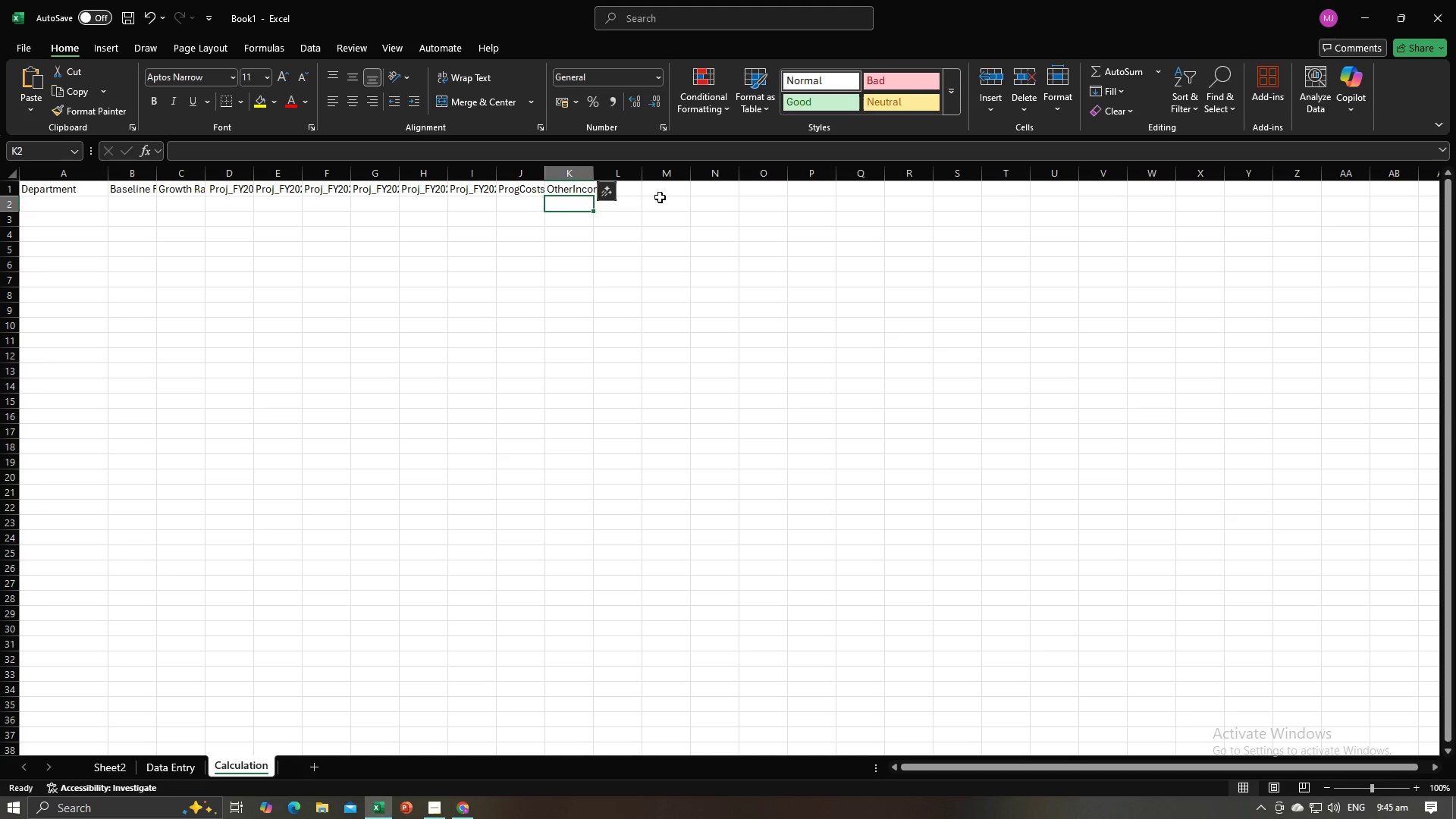 
left_click([641, 191])
 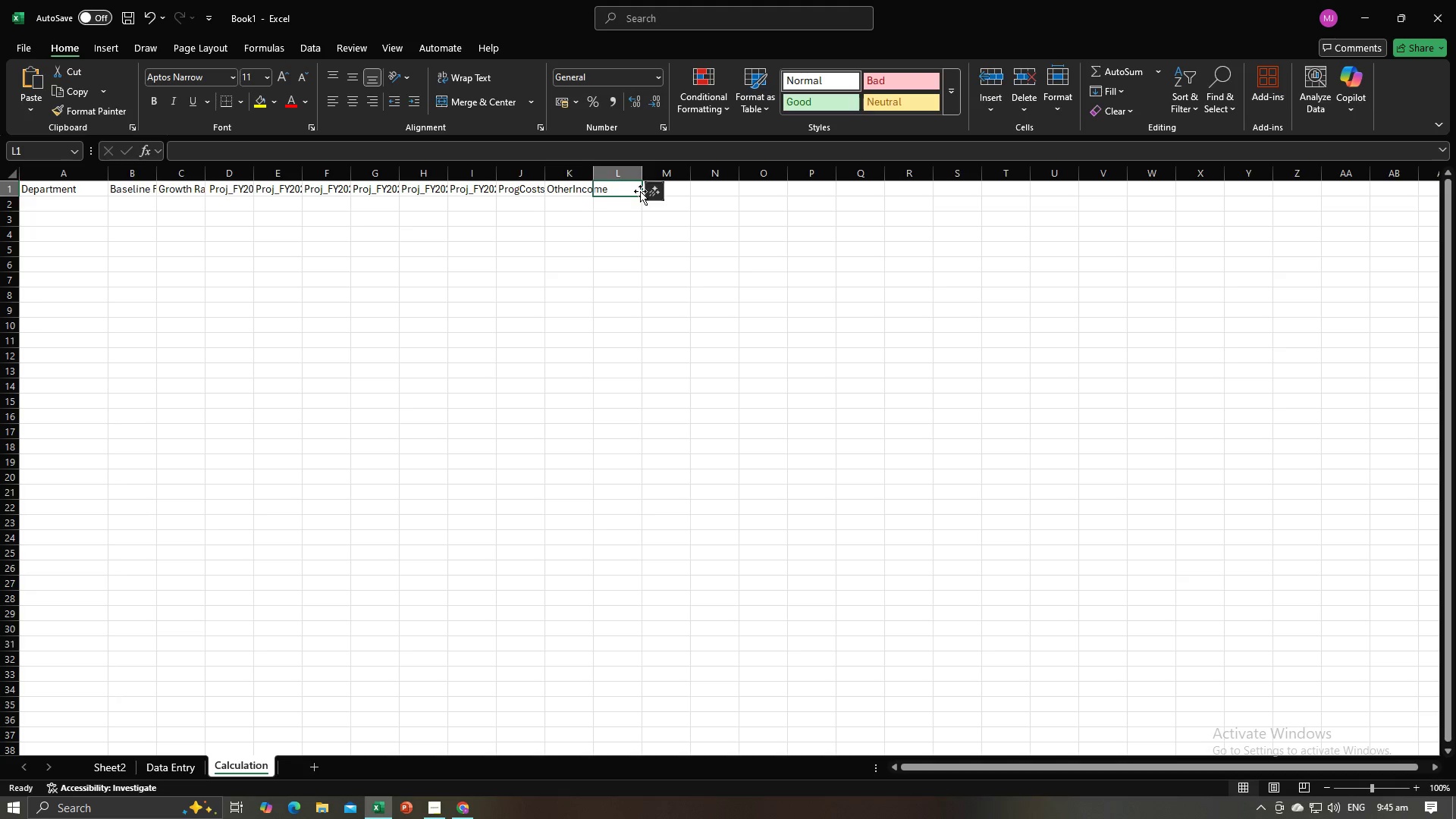 
key(Control+V)
 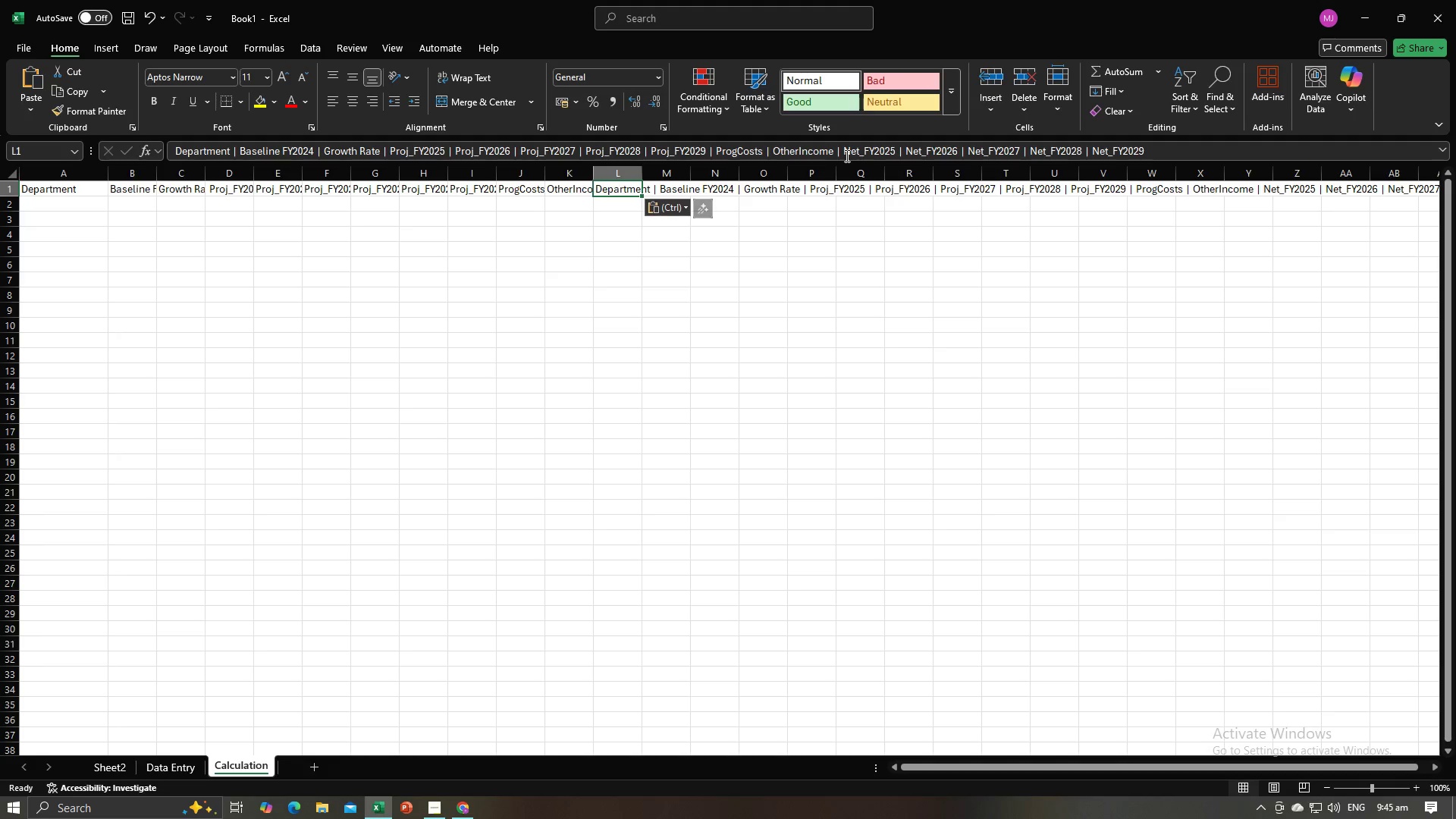 
left_click_drag(start_coordinate=[845, 152], to_coordinate=[171, 152])
 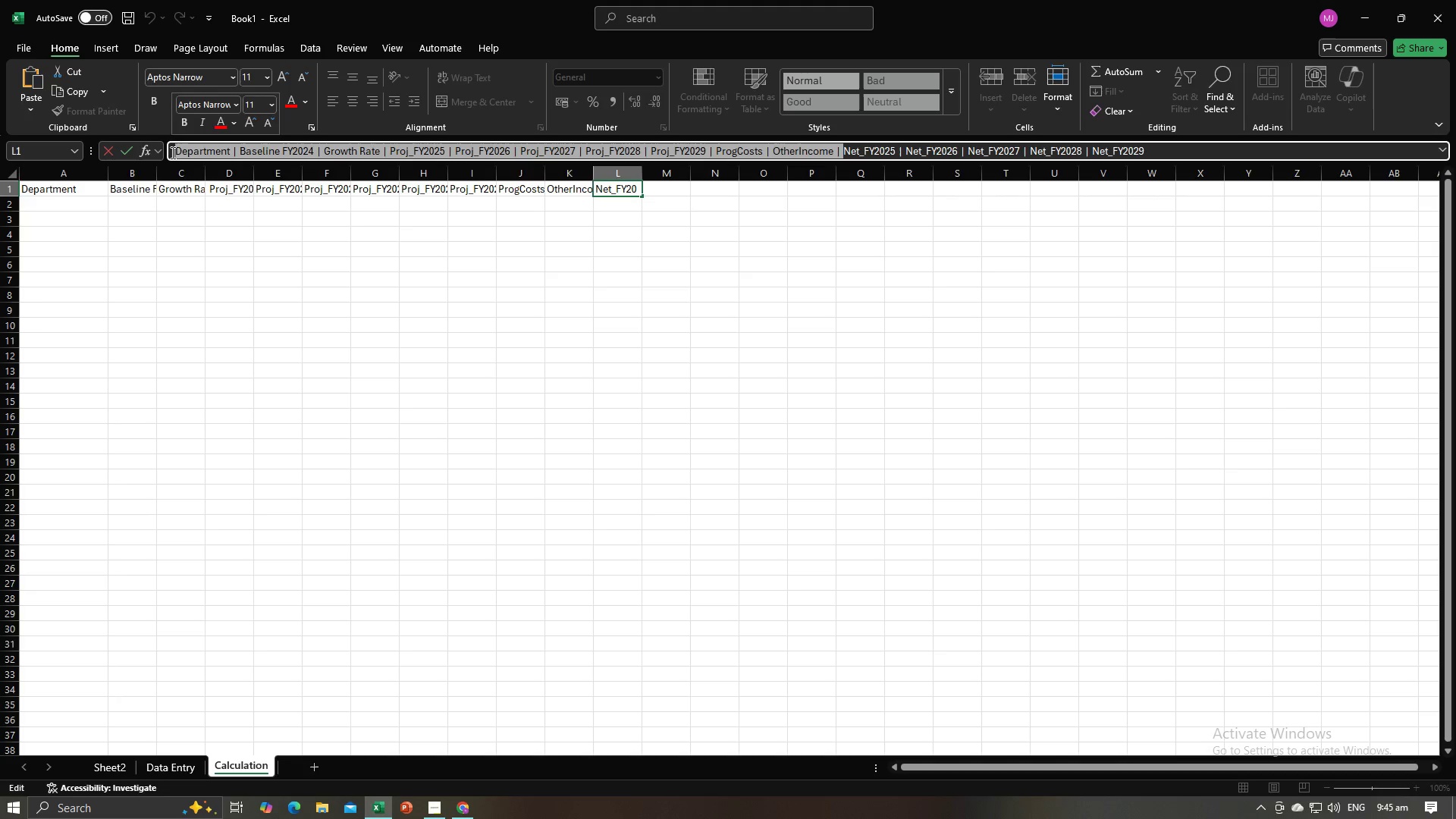 
key(Backspace)
 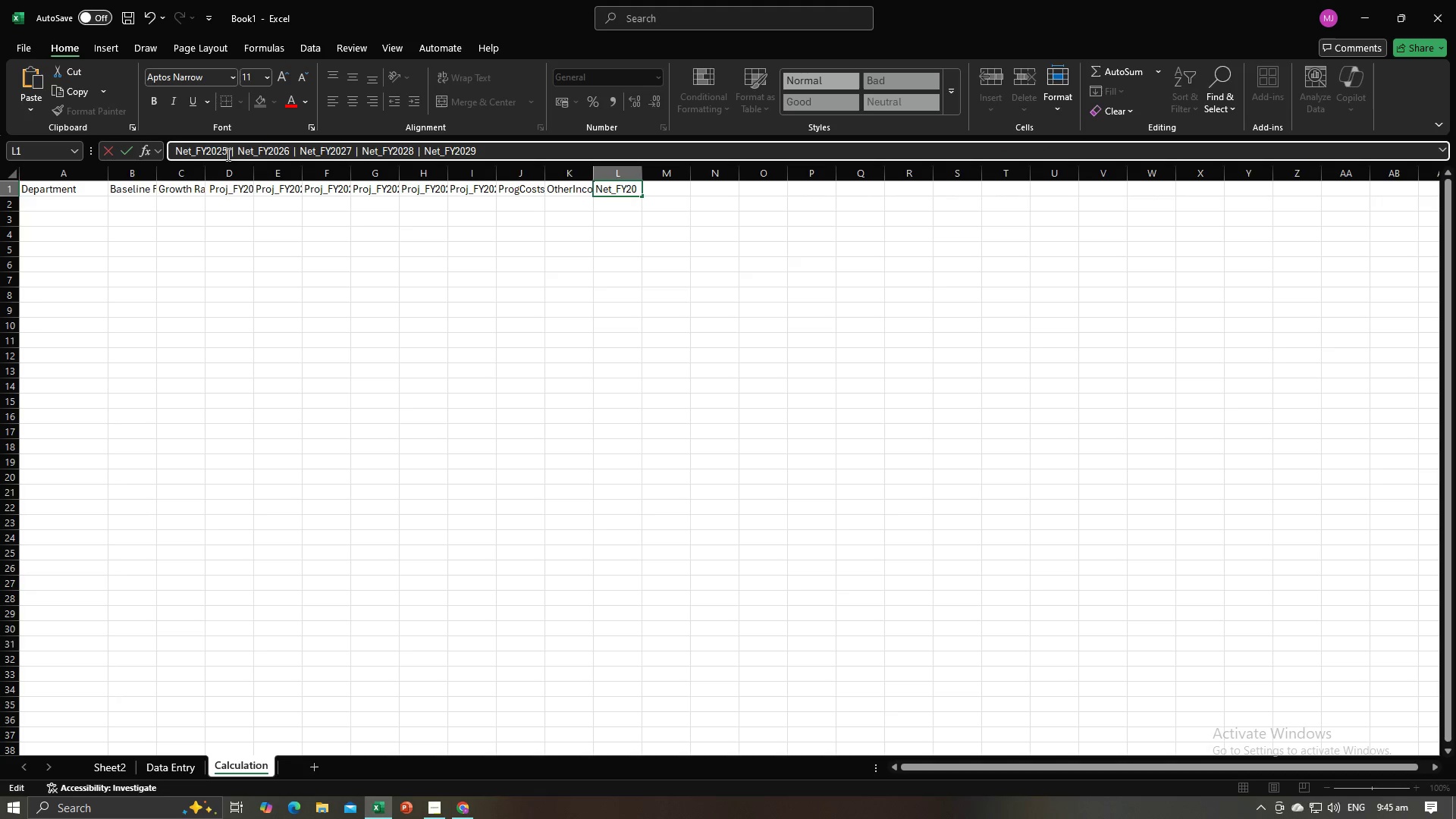 
left_click_drag(start_coordinate=[228, 152], to_coordinate=[504, 151])
 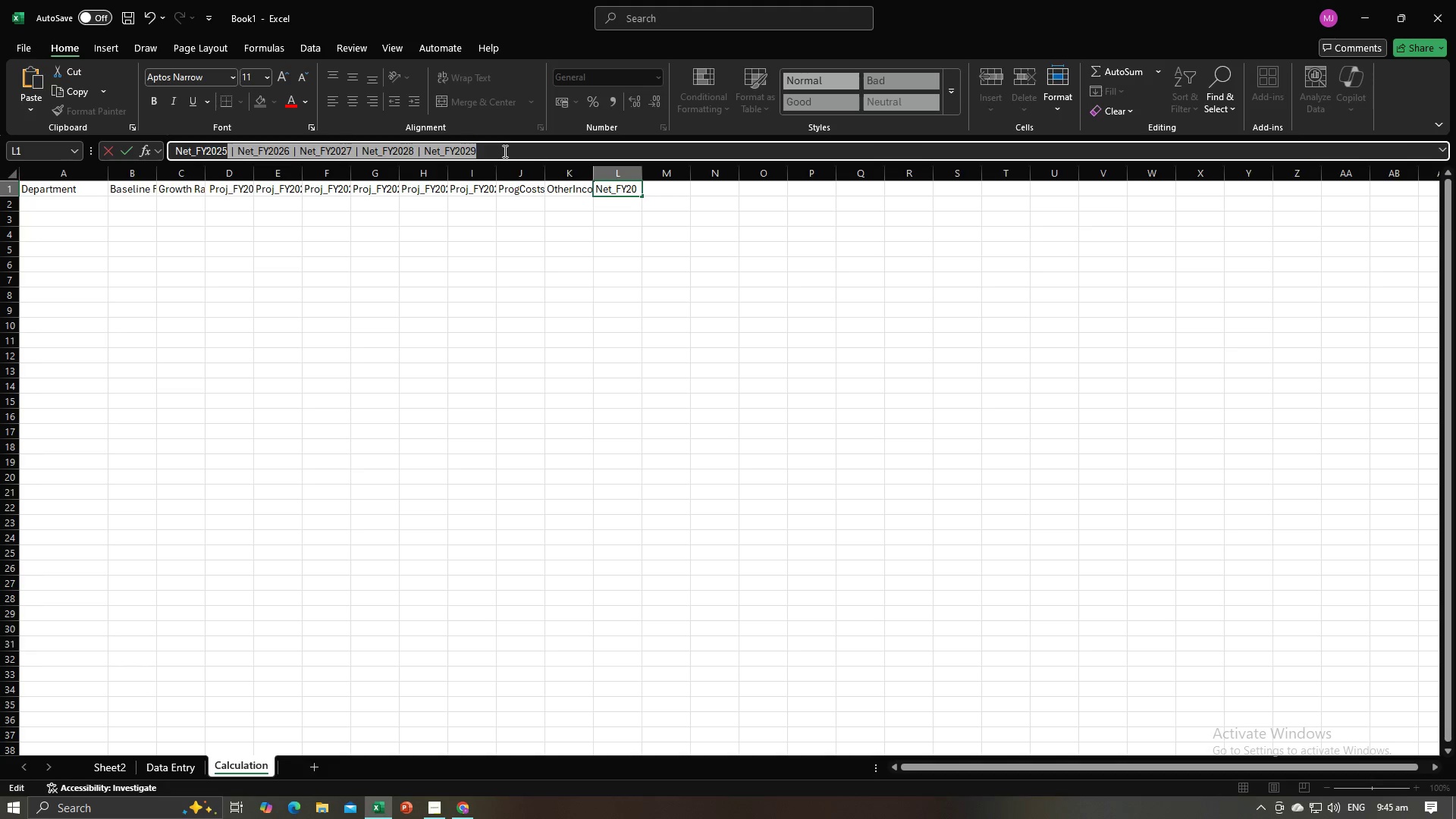 
key(Backspace)
 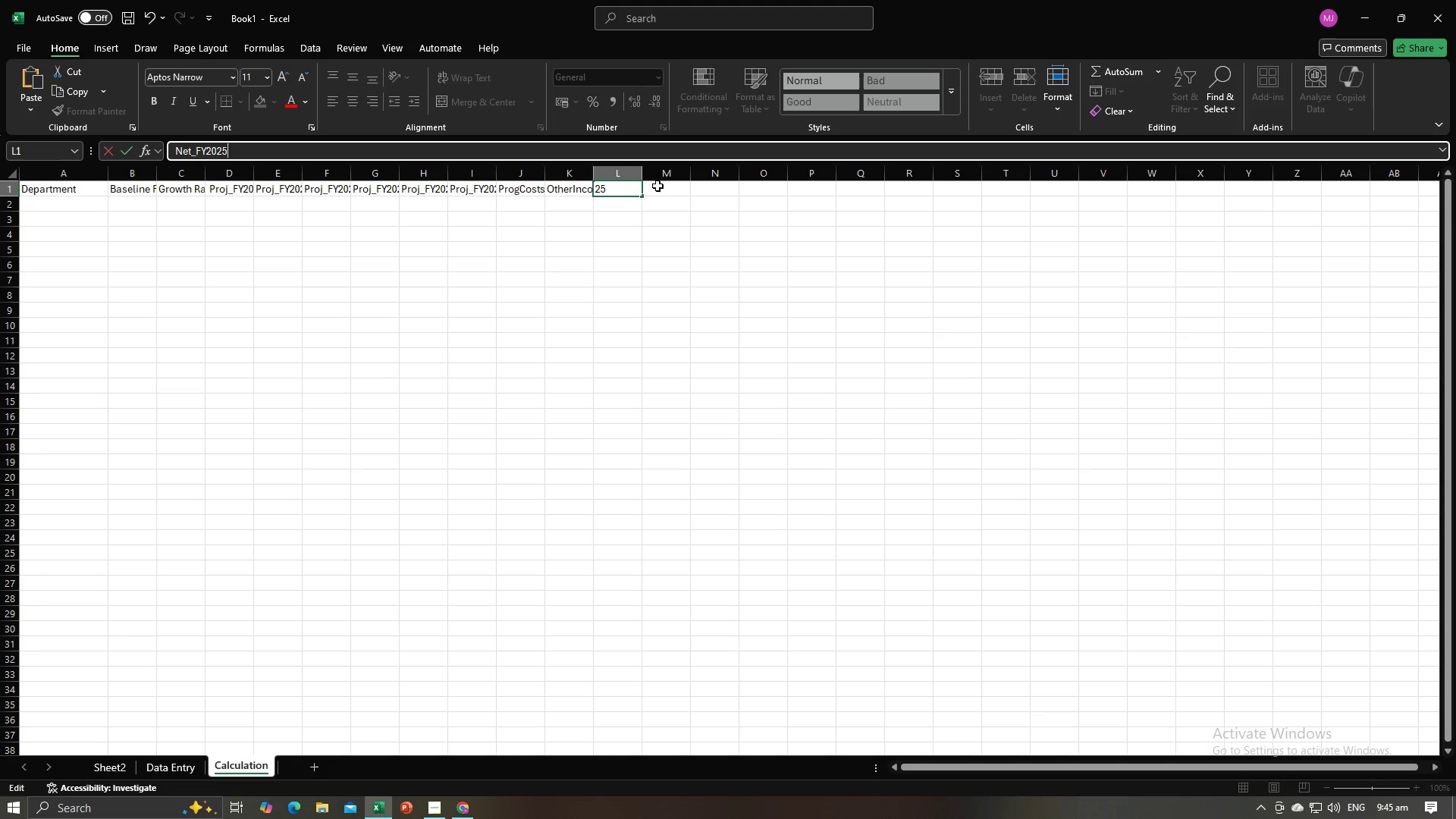 
left_click([661, 190])
 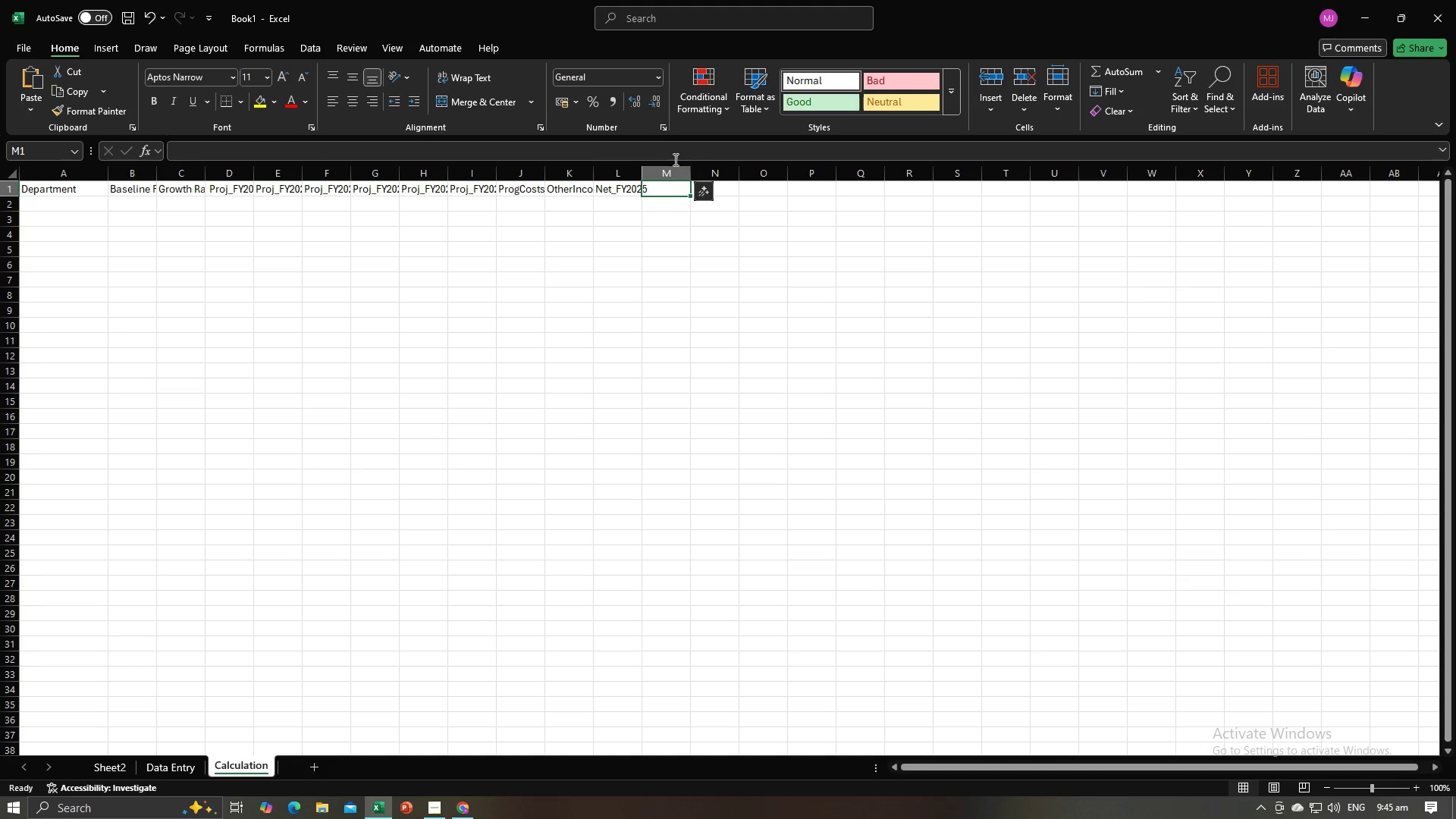 
key(Alt+AltLeft)
 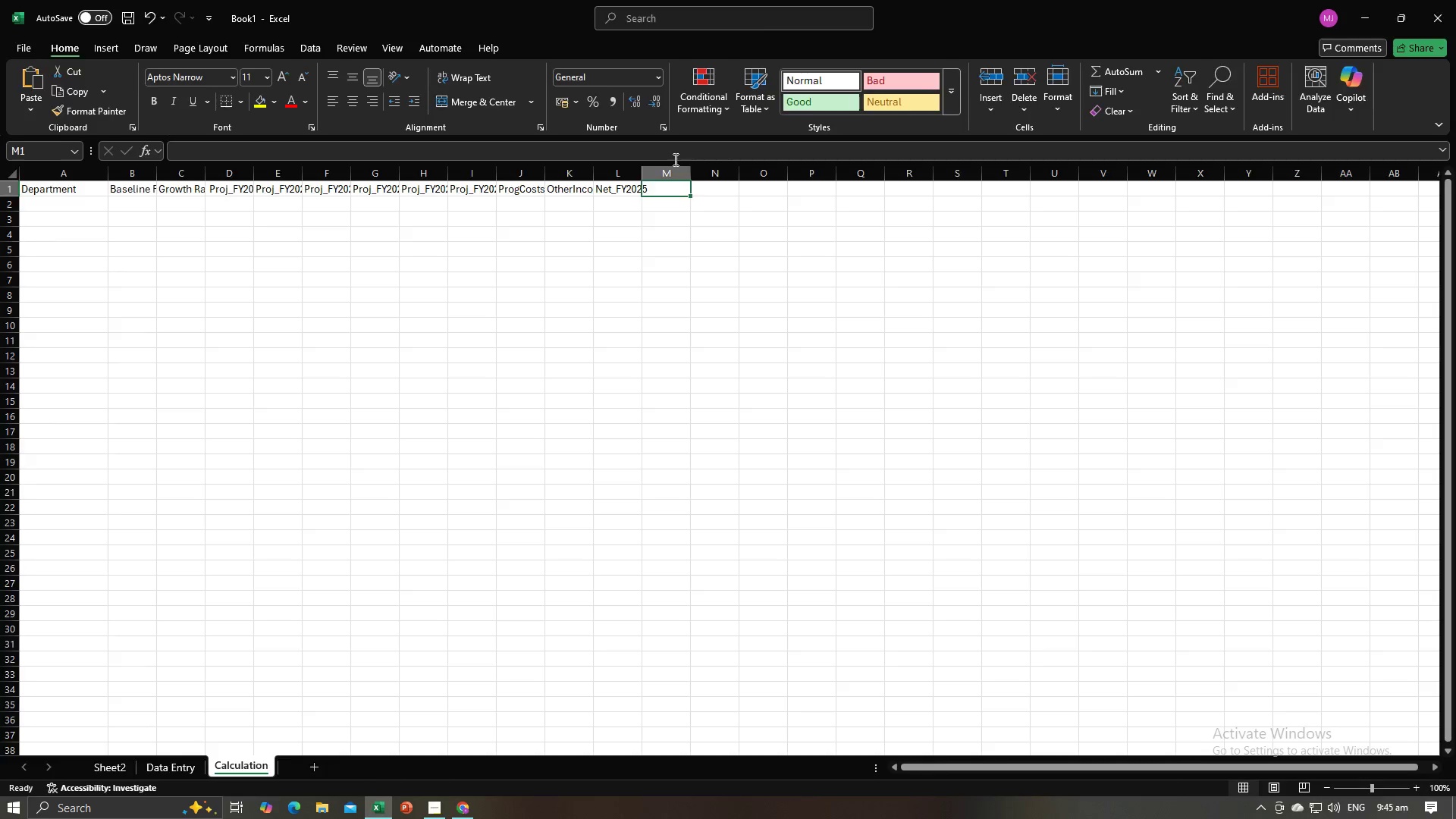 
key(Alt+Tab)
 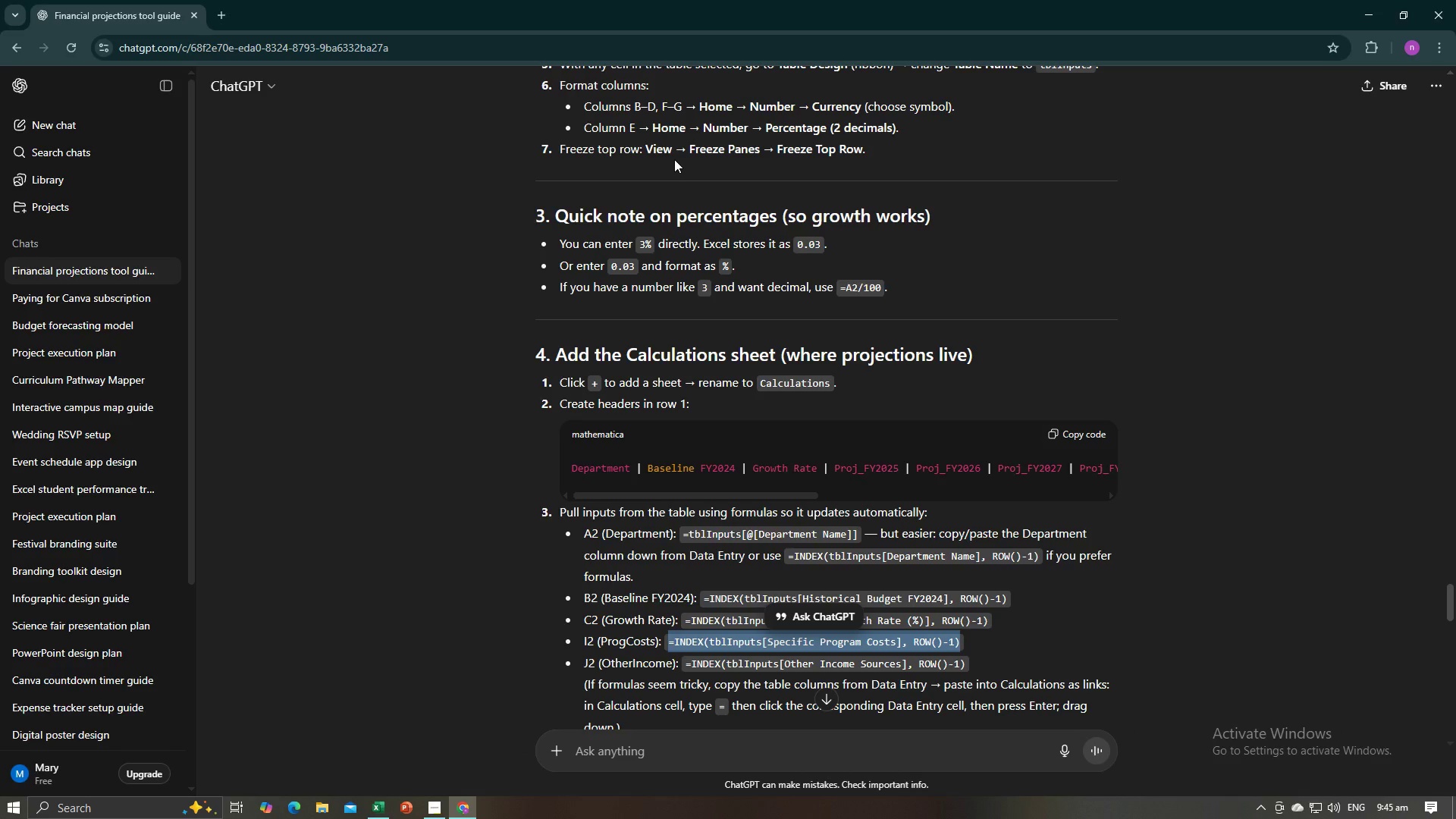 
key(Alt+AltLeft)
 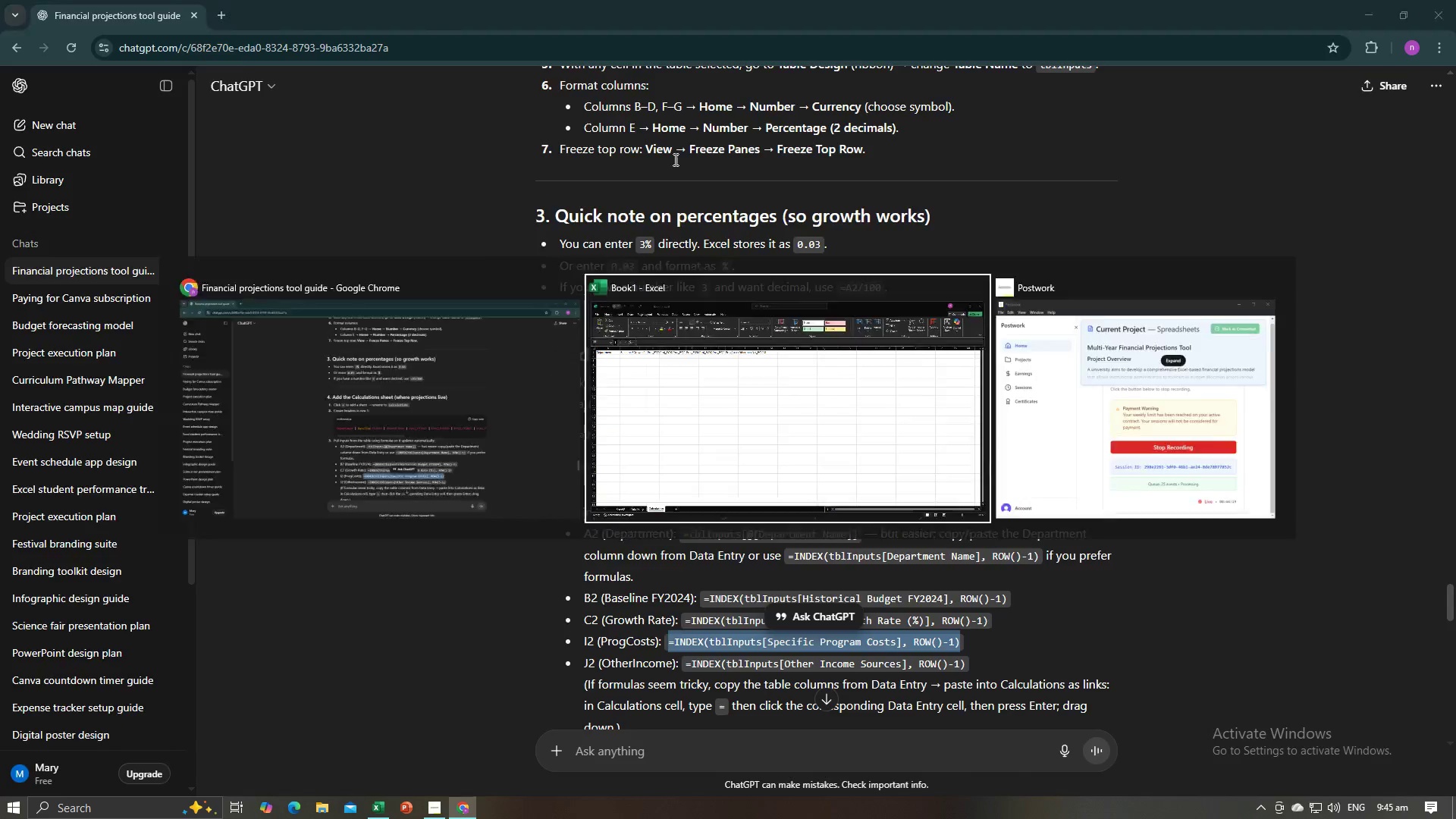 
key(Alt+Tab)
 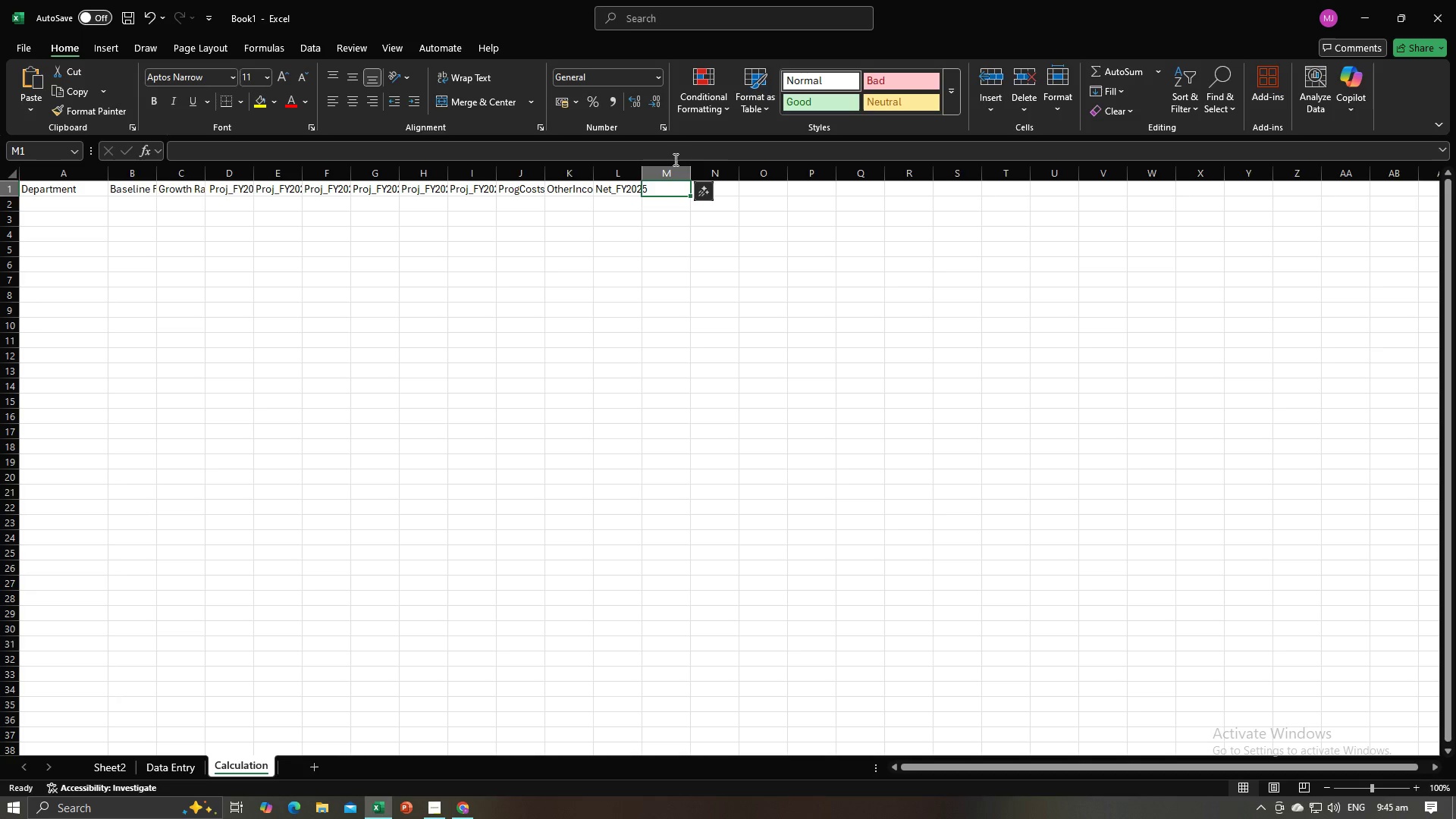 
key(Control+V)
 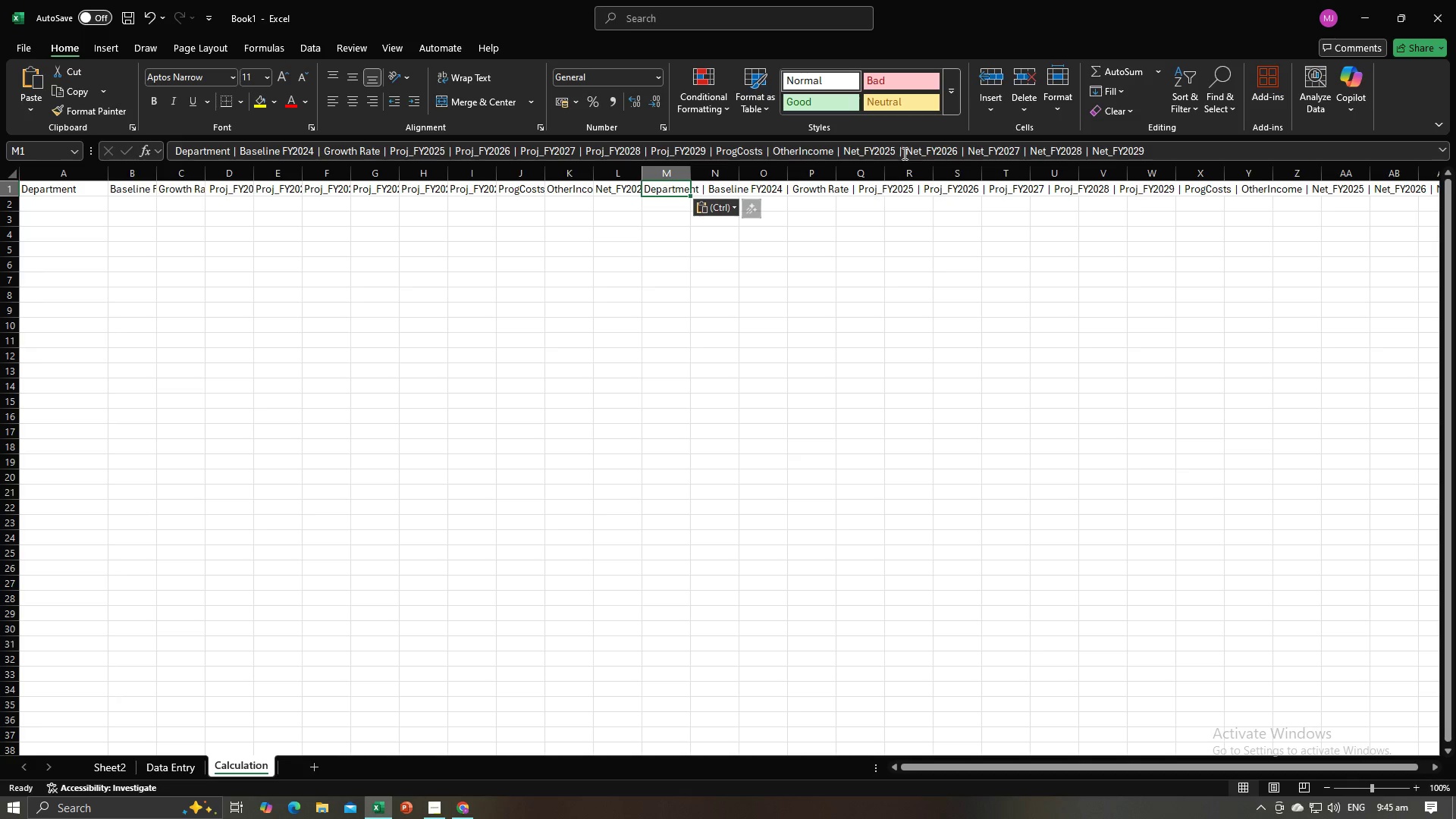 
left_click_drag(start_coordinate=[904, 151], to_coordinate=[123, 151])
 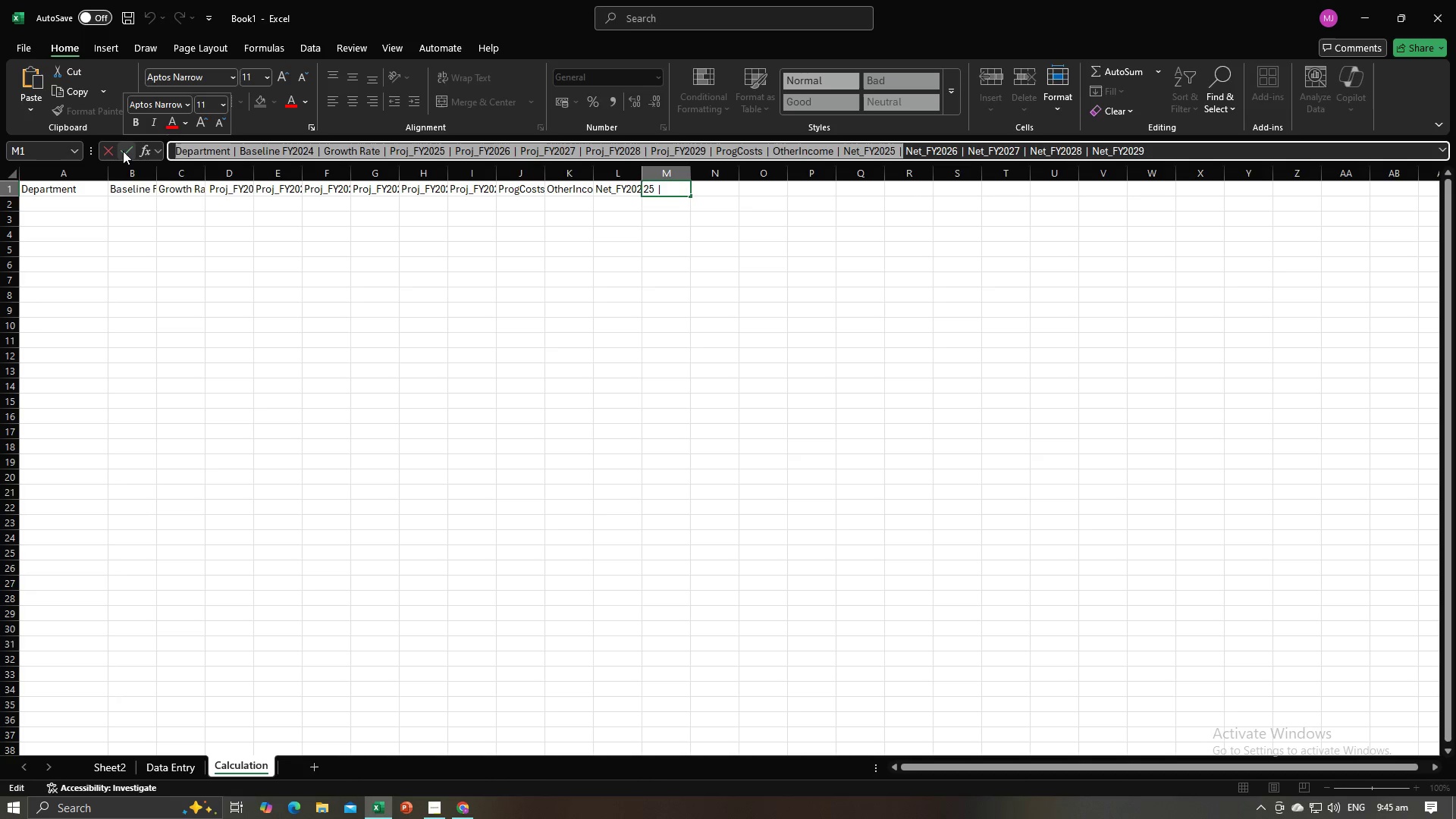 
key(Backspace)
 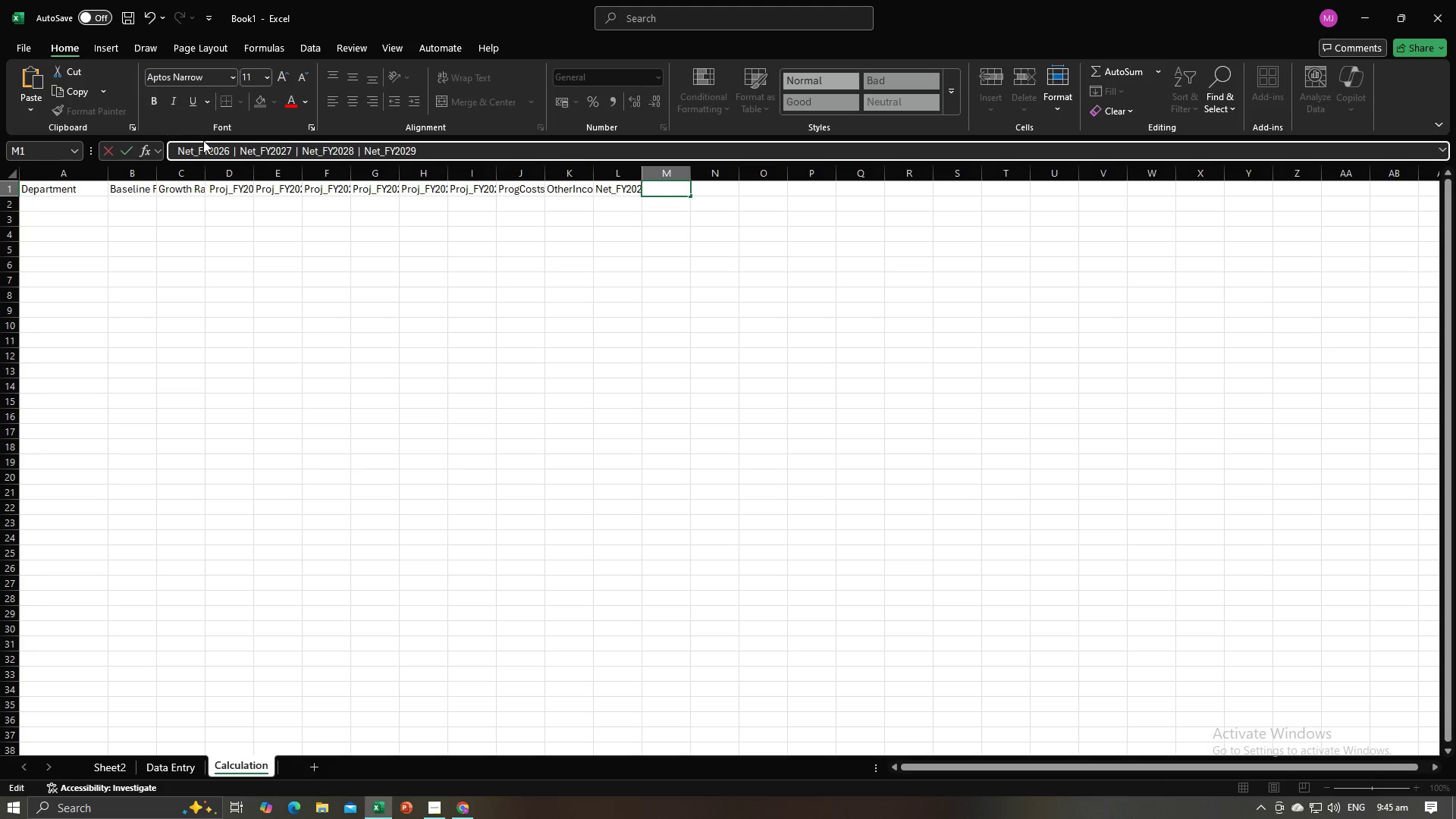 
key(ArrowRight)
 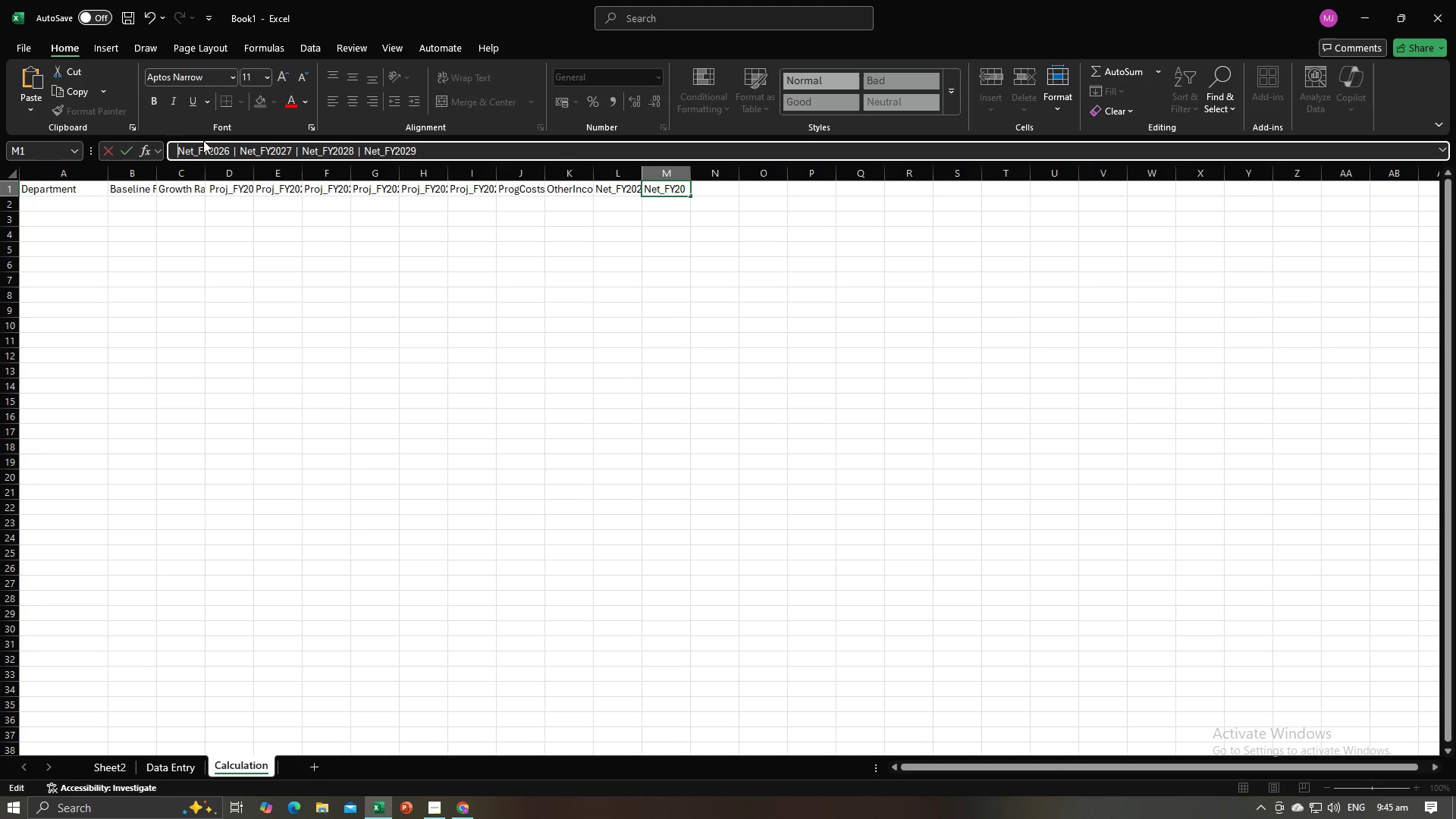 
key(Backspace)
 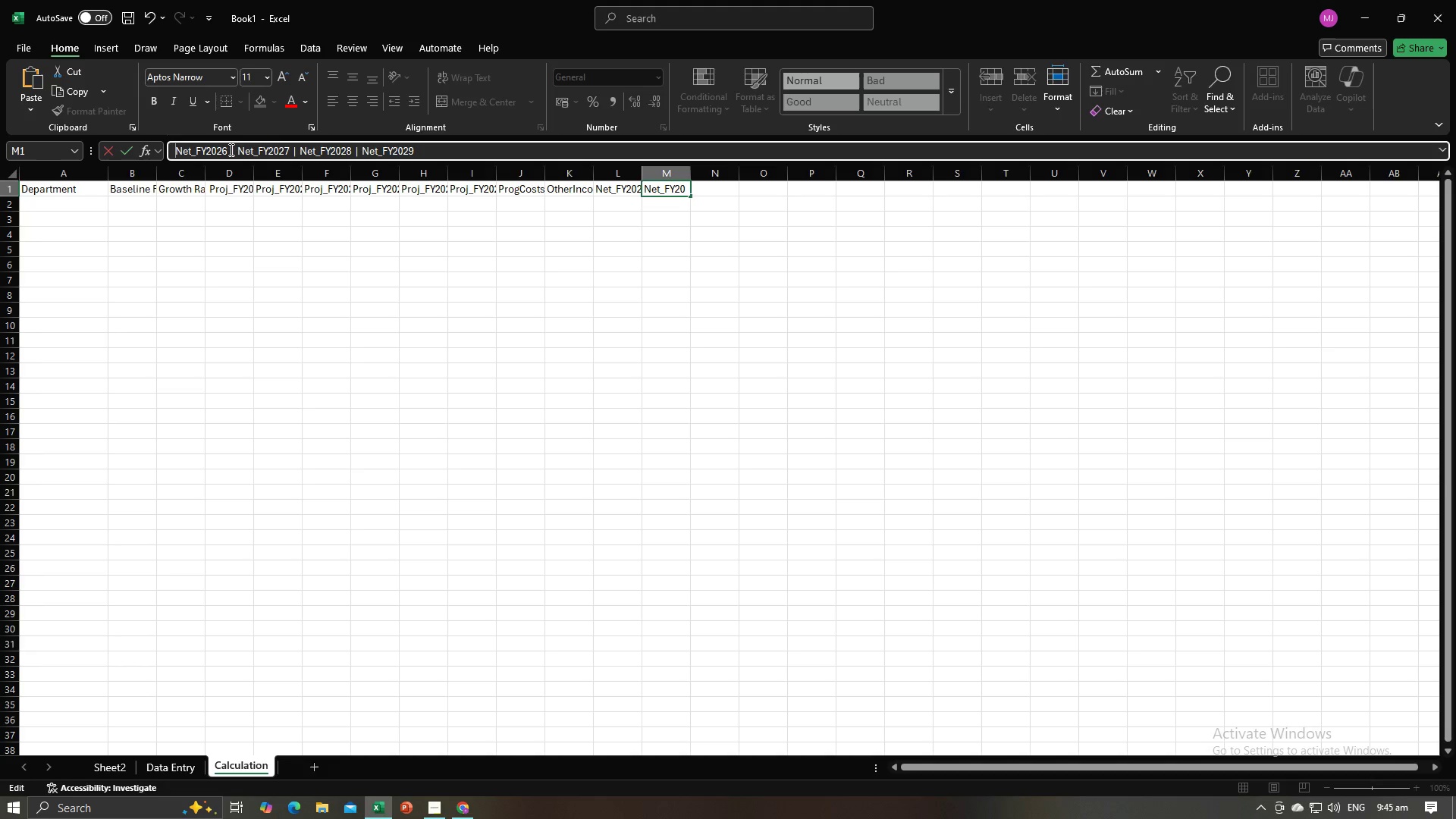 
left_click_drag(start_coordinate=[230, 149], to_coordinate=[425, 150])
 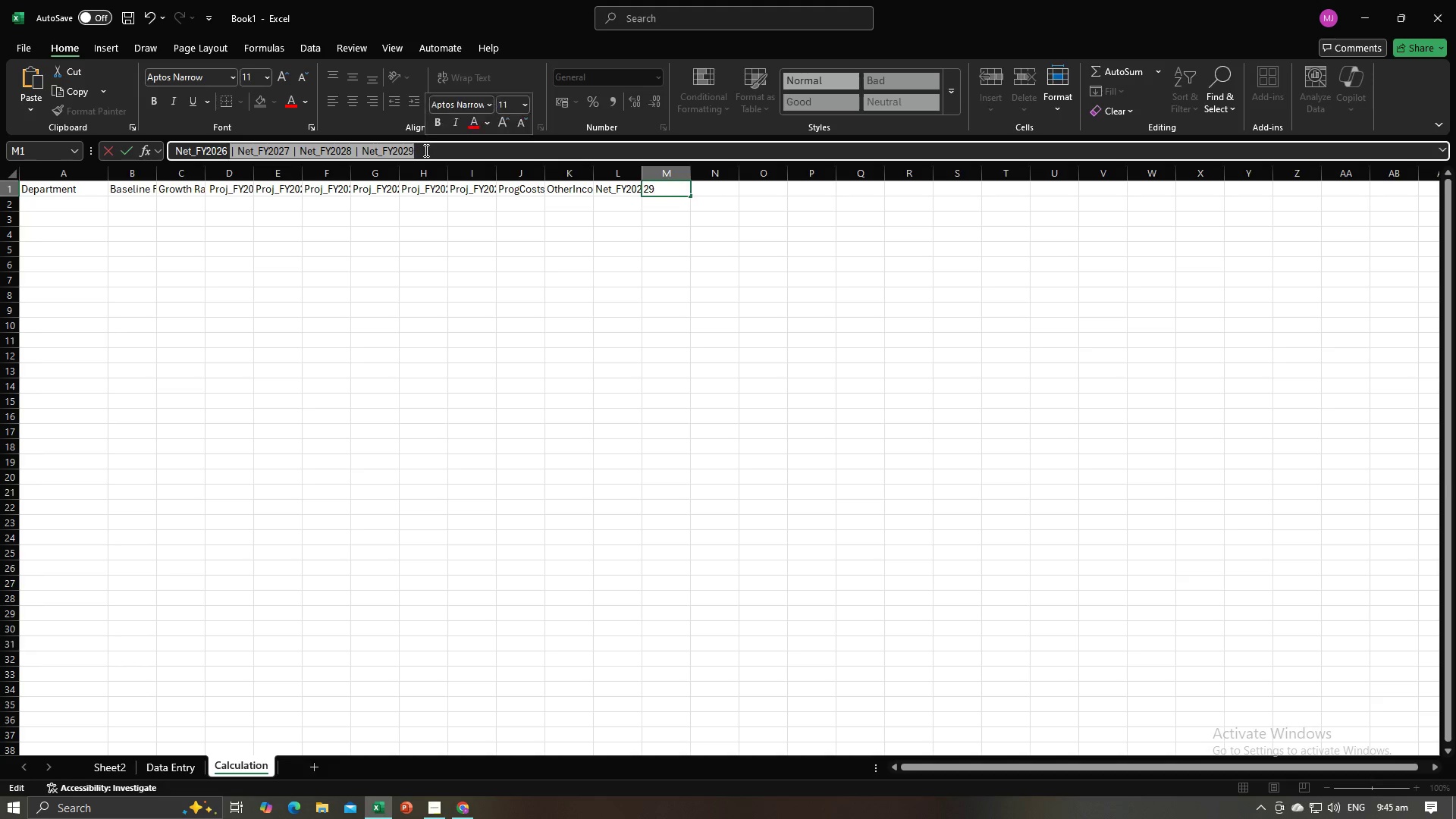 
key(Backspace)
 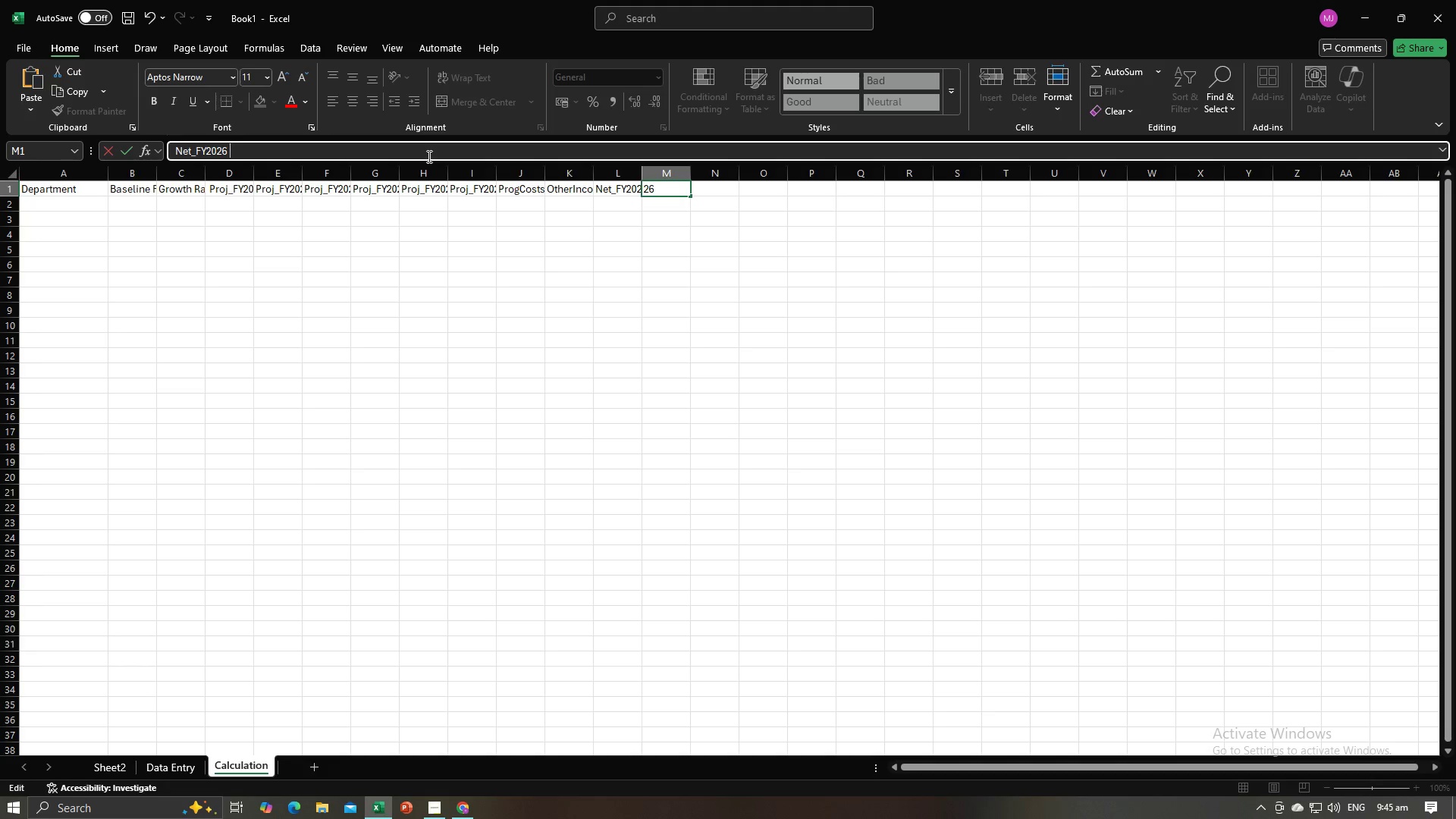 
key(Enter)
 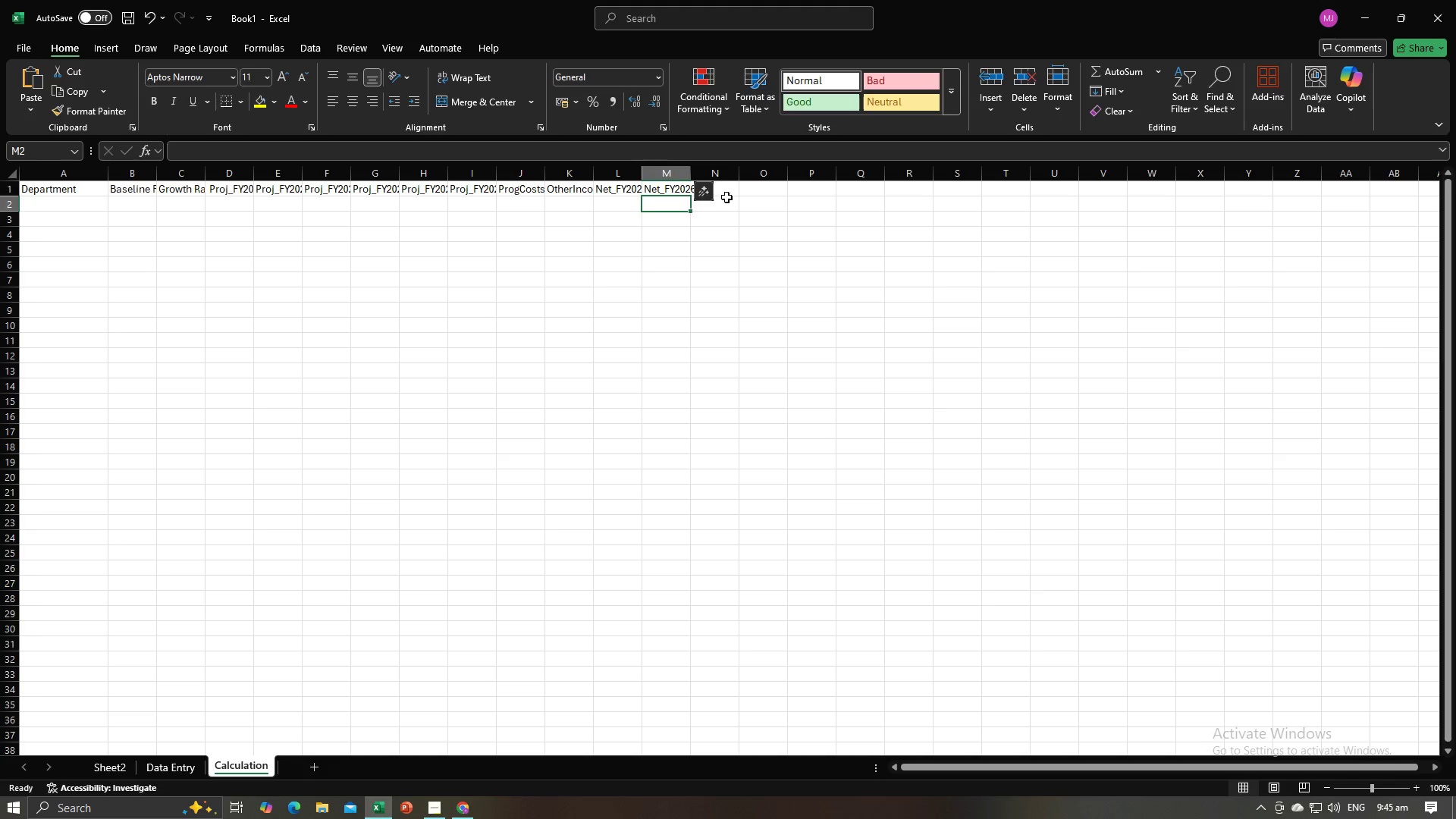 
left_click([727, 193])
 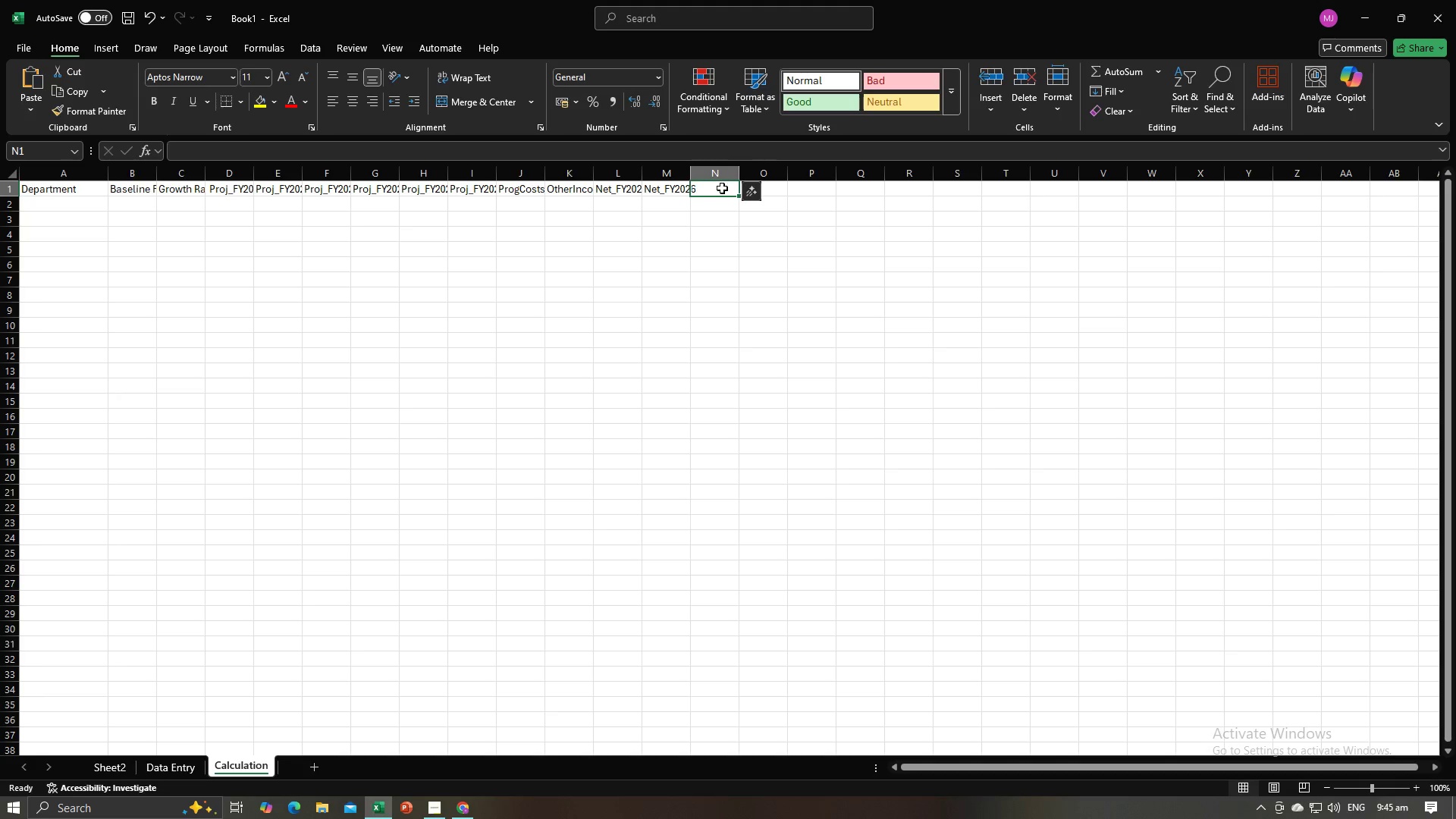 
key(Control+V)
 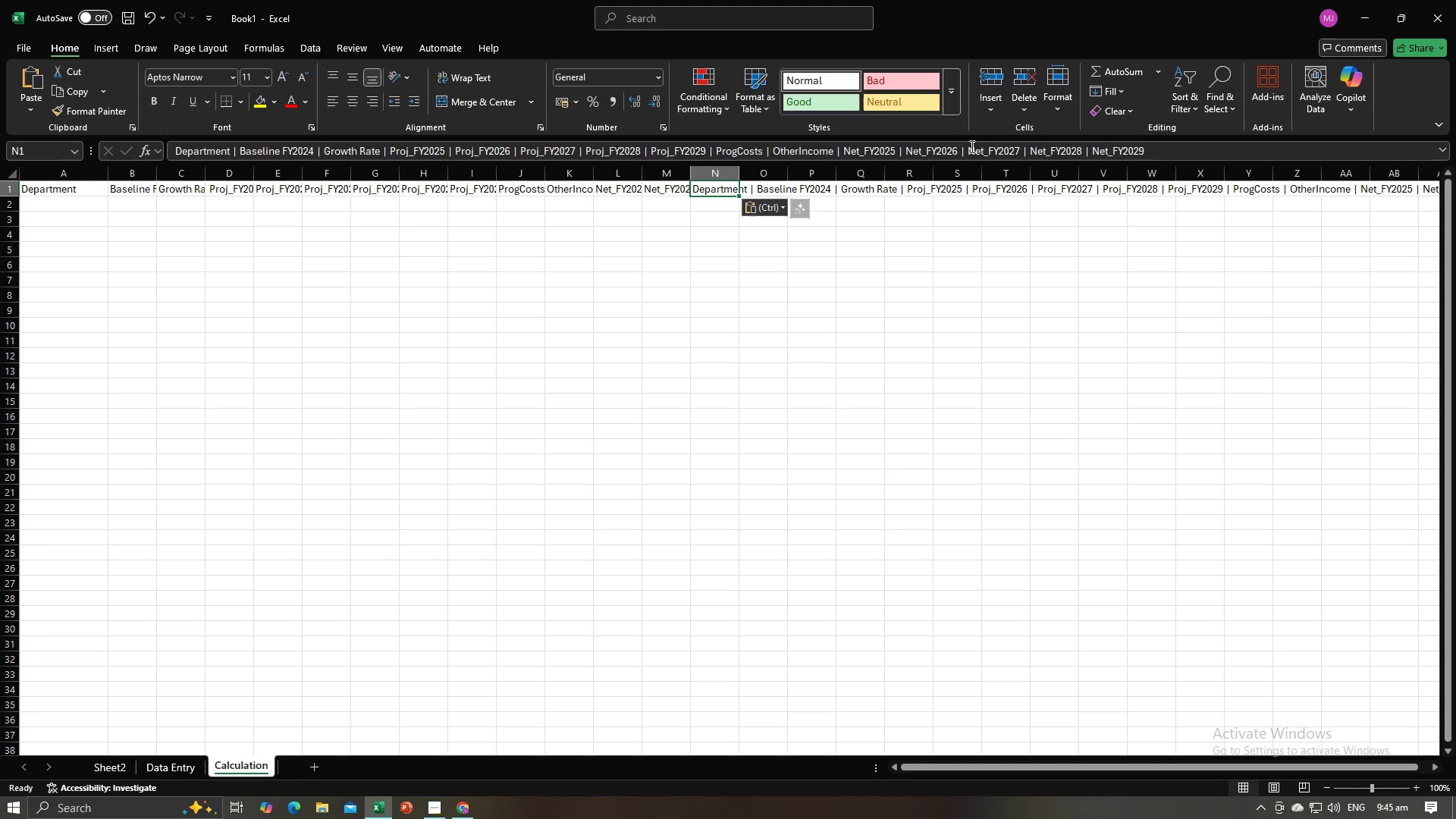 
left_click_drag(start_coordinate=[968, 150], to_coordinate=[155, 152])
 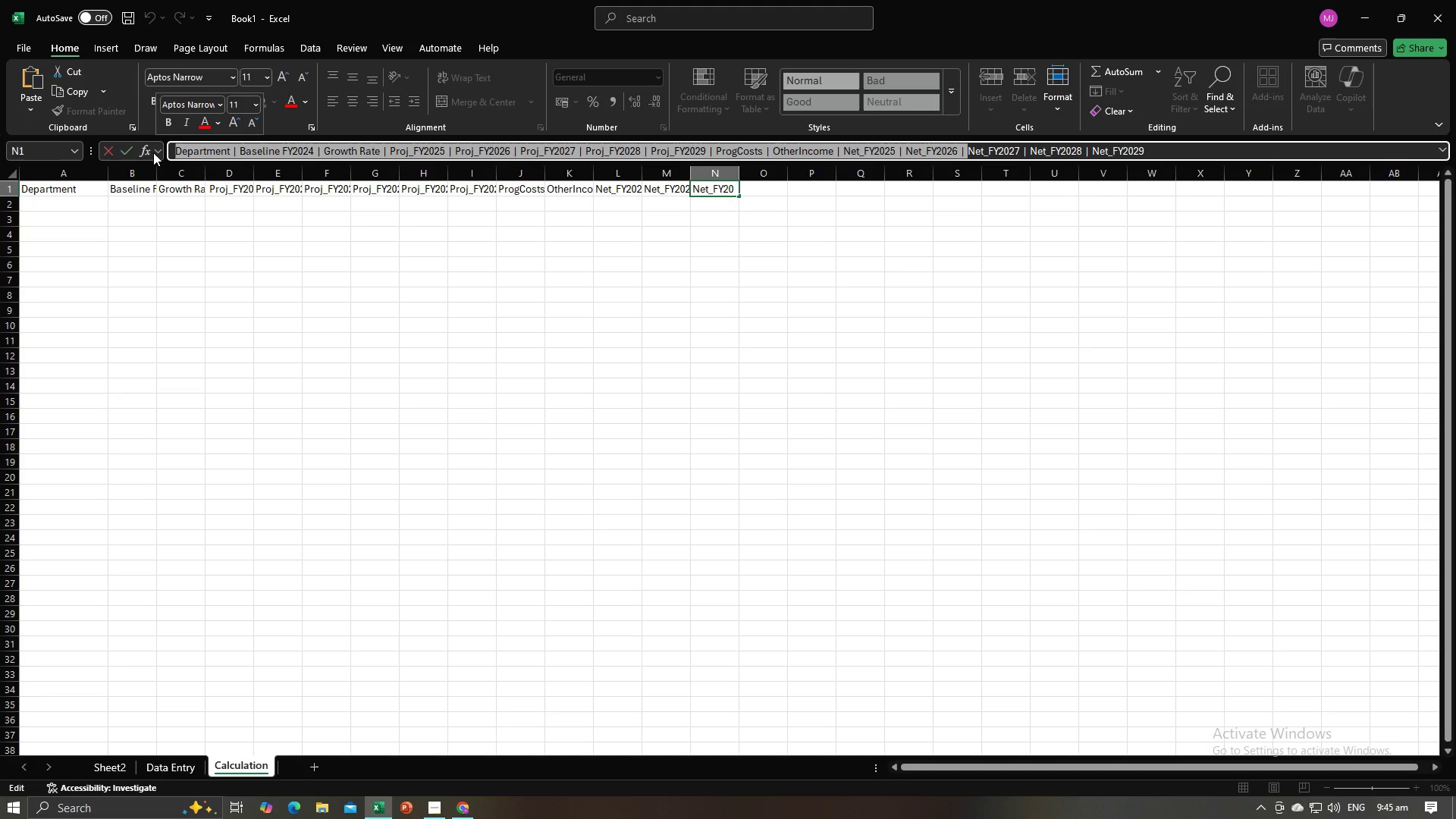 
key(Backspace)
 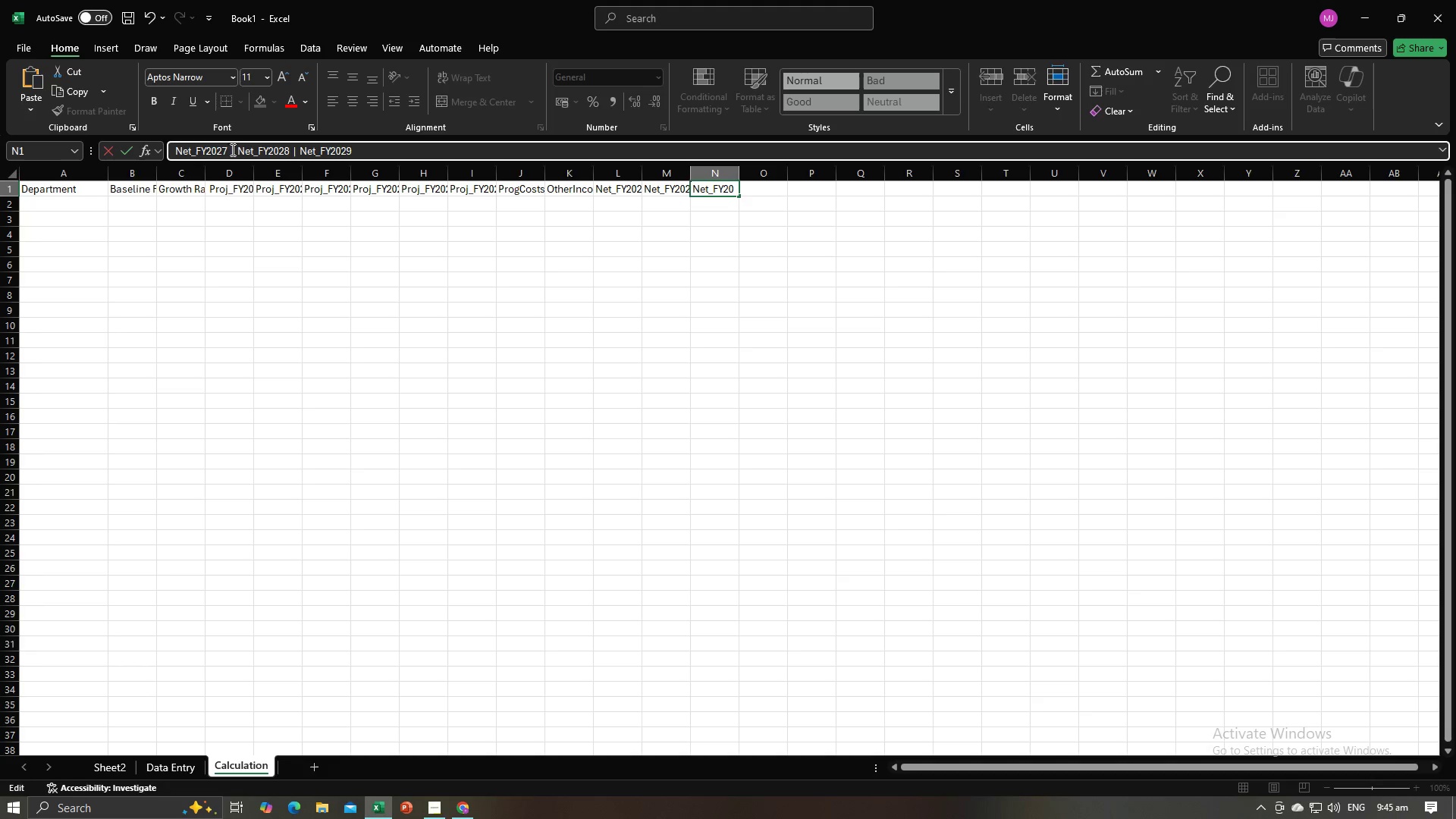 
left_click_drag(start_coordinate=[231, 149], to_coordinate=[380, 149])
 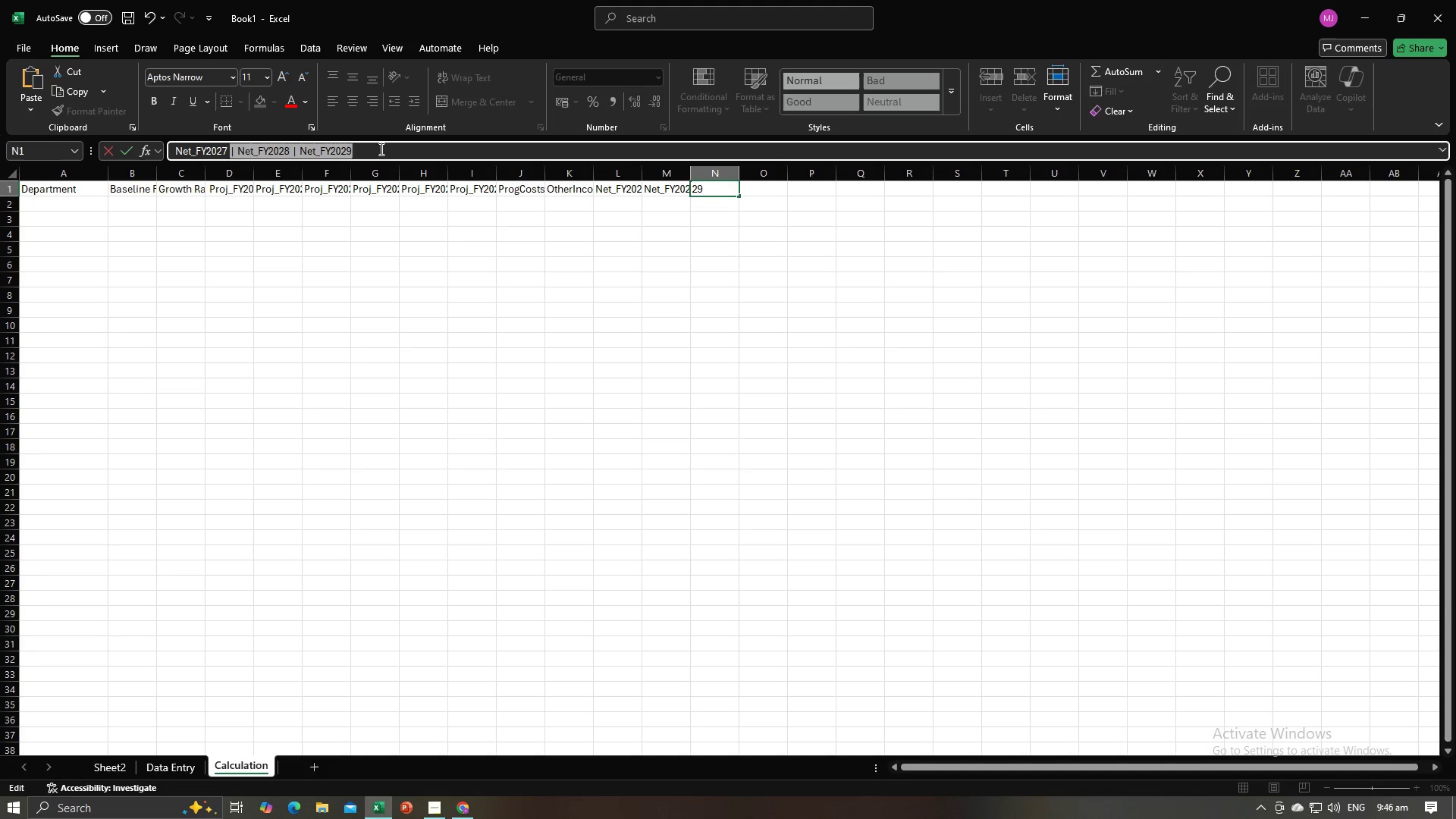 
key(Backspace)
 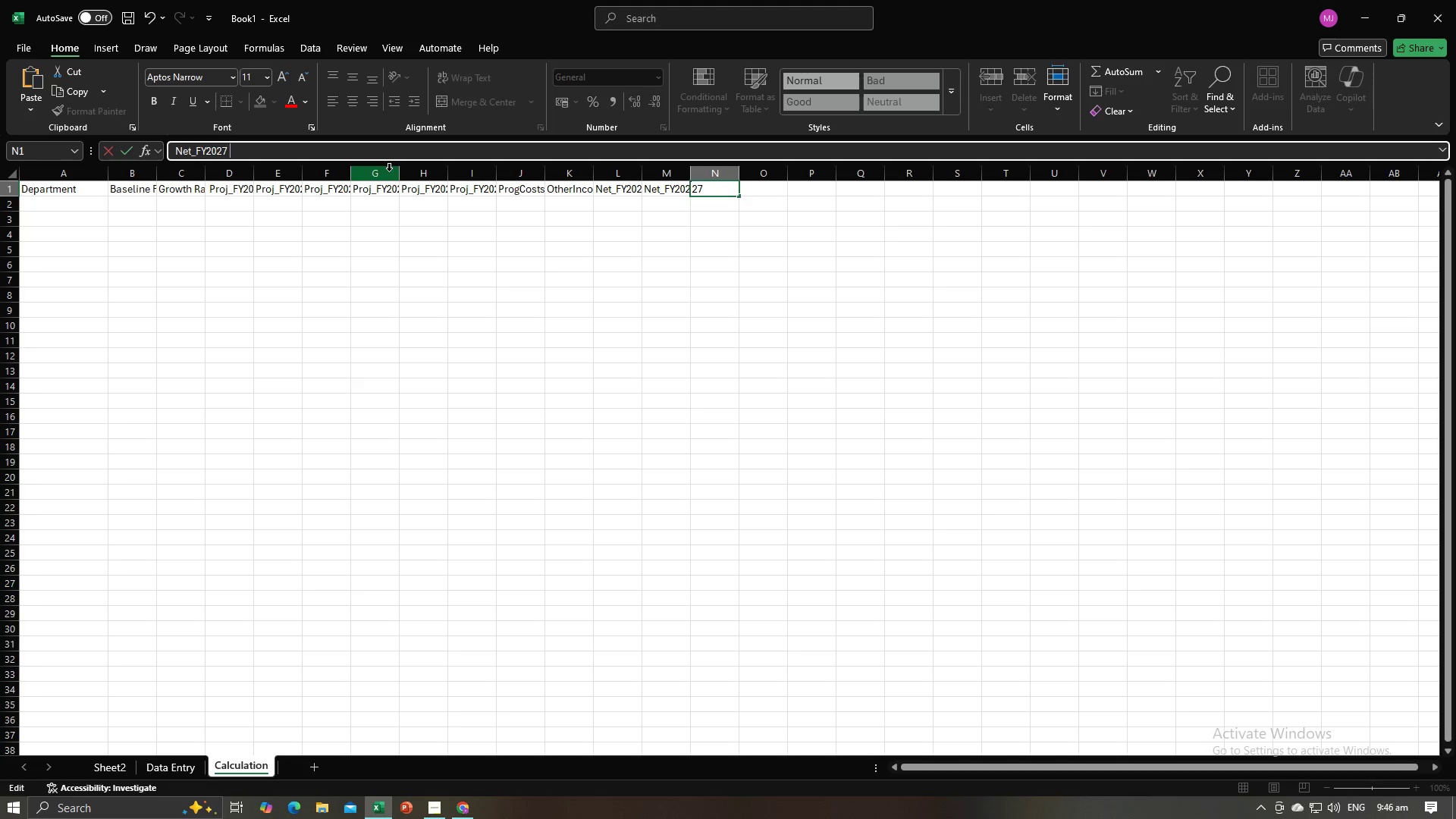 
key(Enter)
 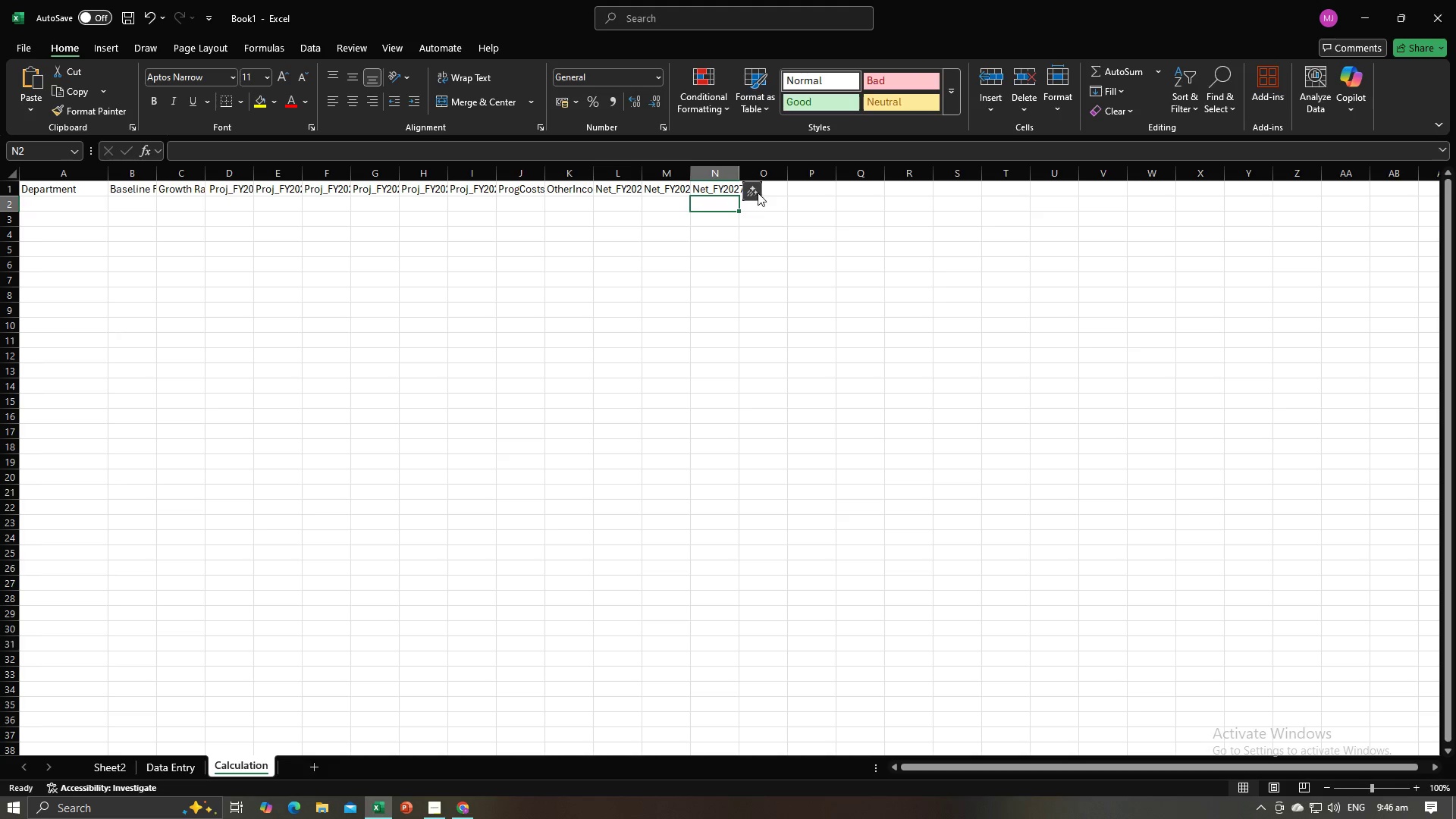 
left_click([767, 187])
 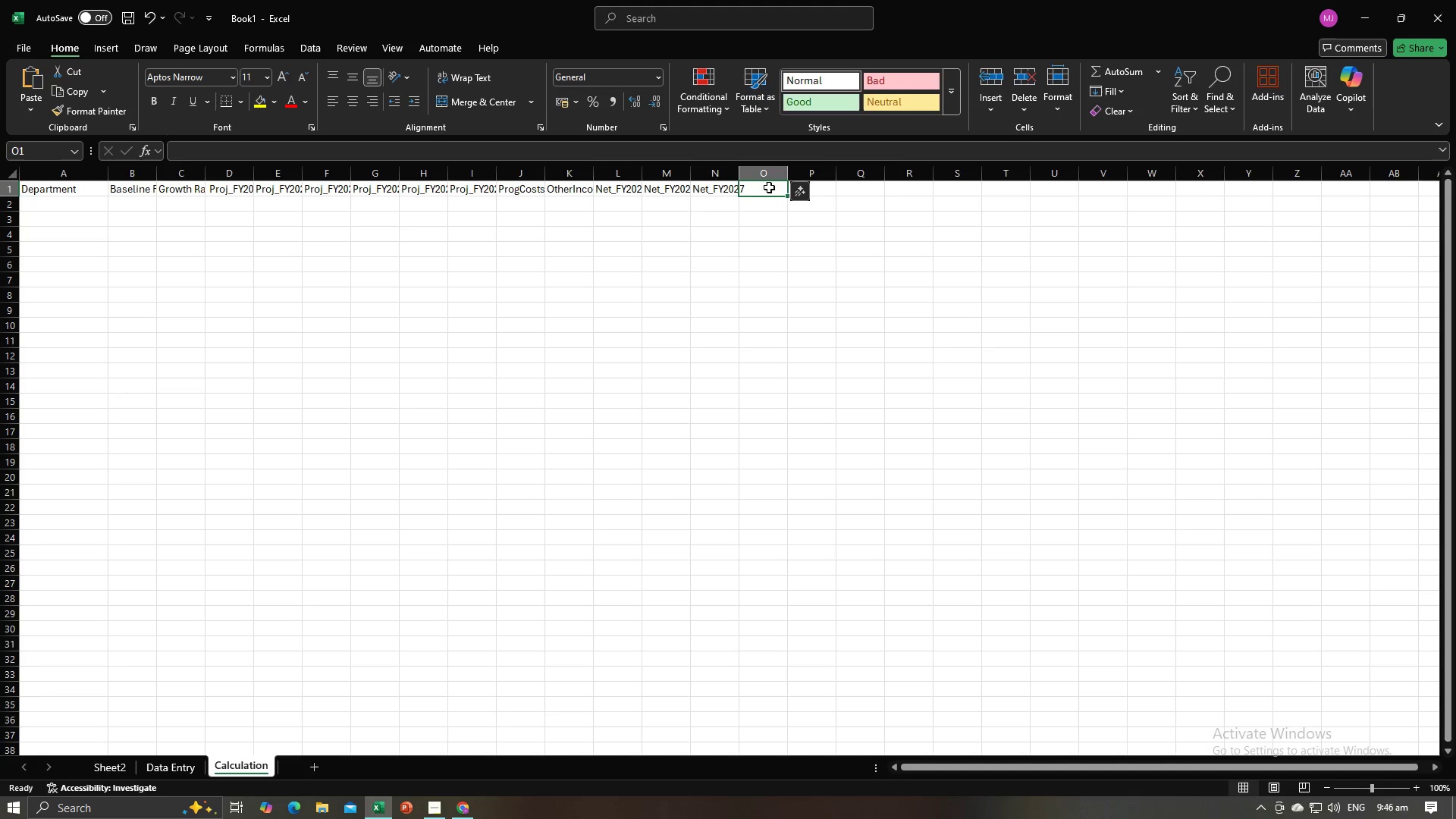 
key(Control+V)
 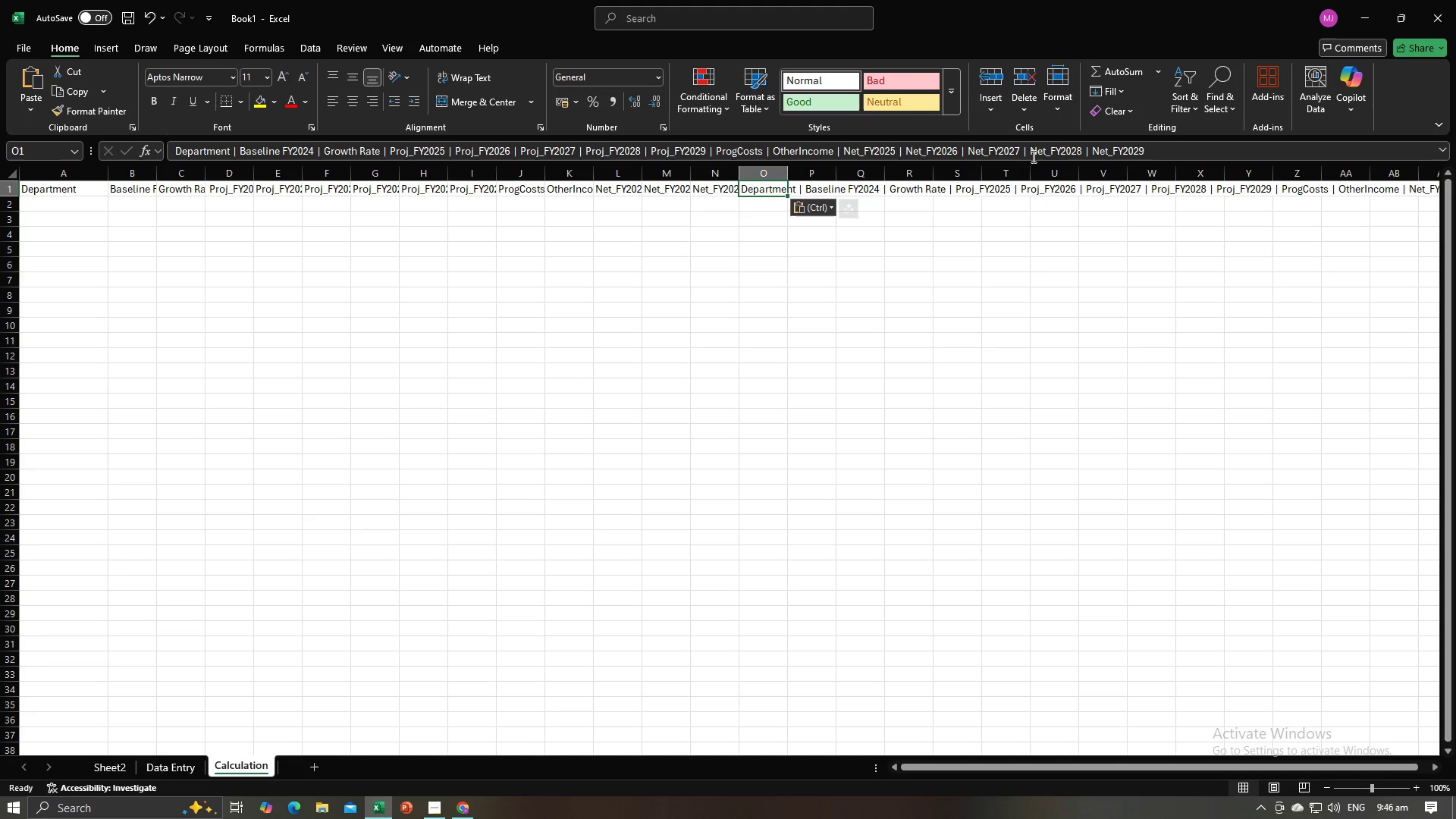 
left_click_drag(start_coordinate=[1031, 152], to_coordinate=[155, 143])
 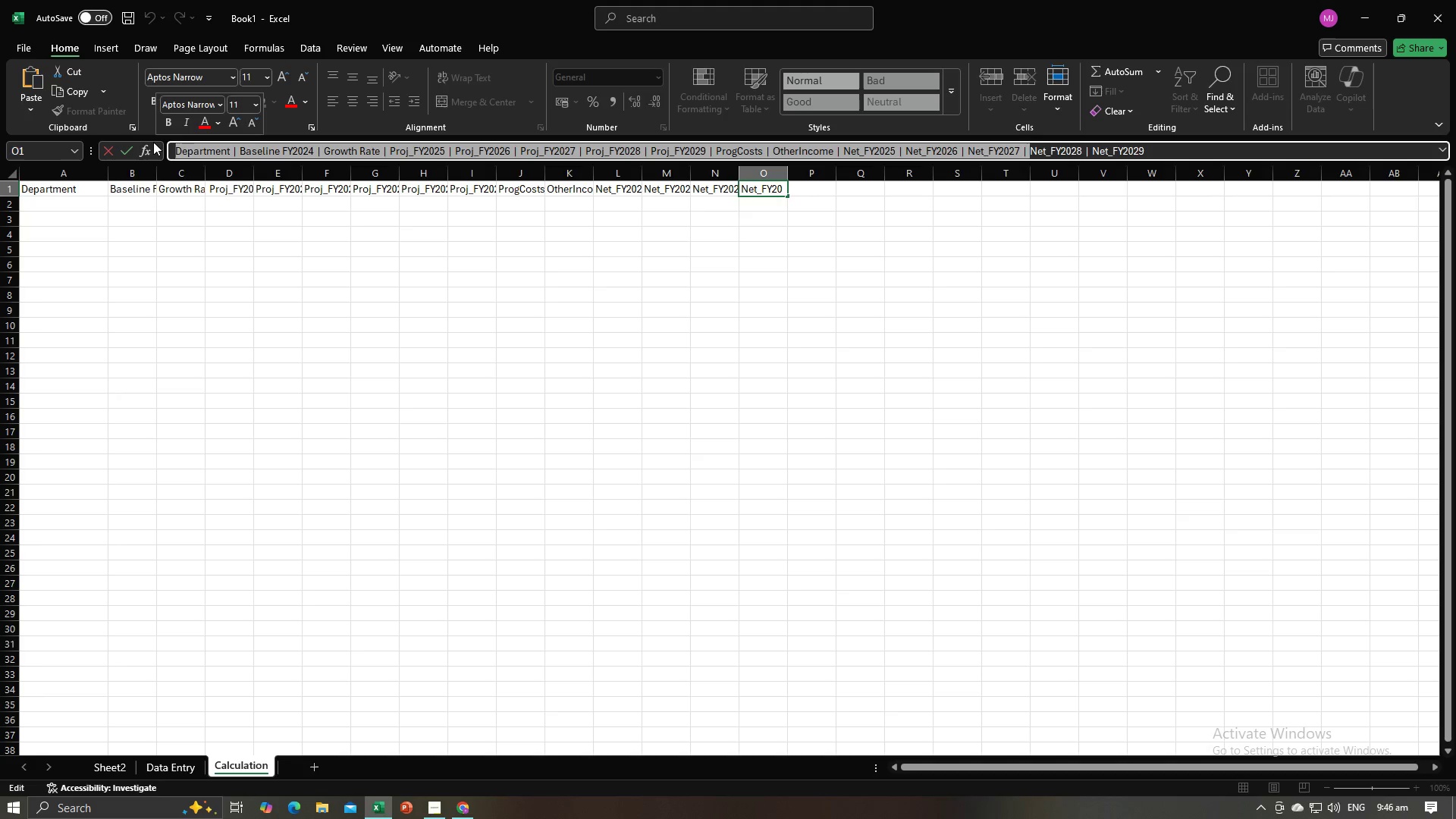 
key(Backspace)
 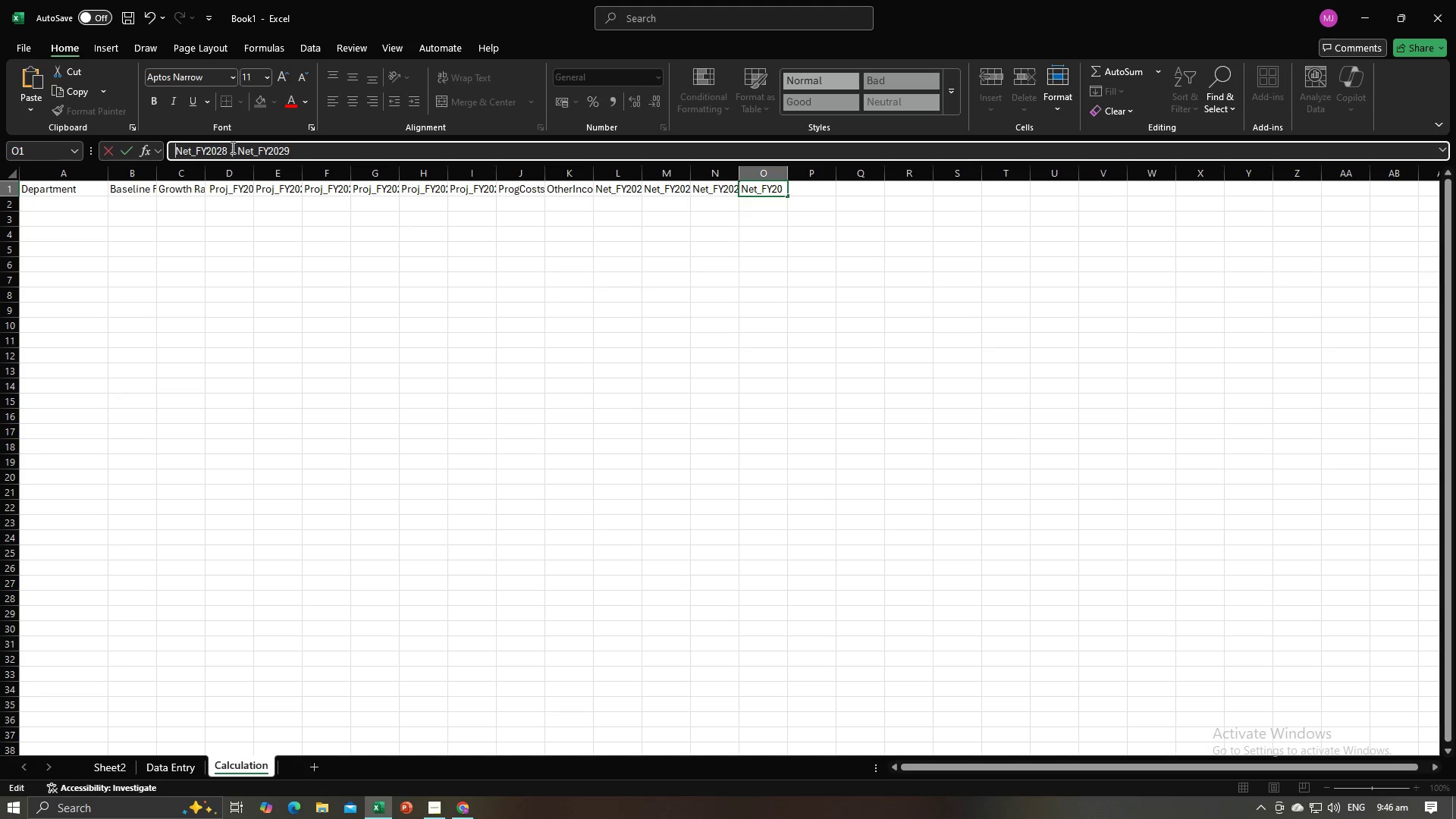 
left_click_drag(start_coordinate=[228, 151], to_coordinate=[297, 156])
 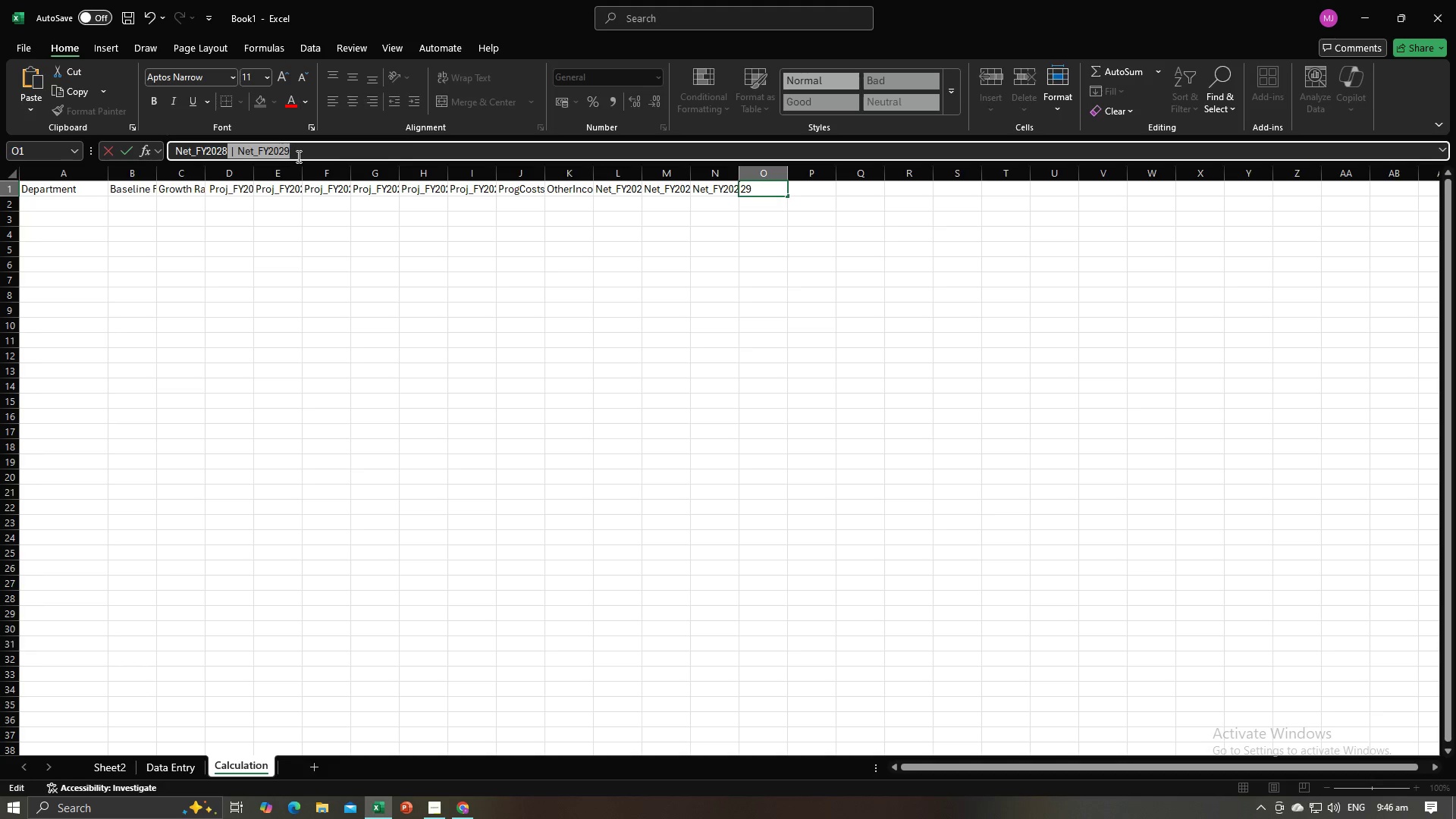 
key(Backspace)
 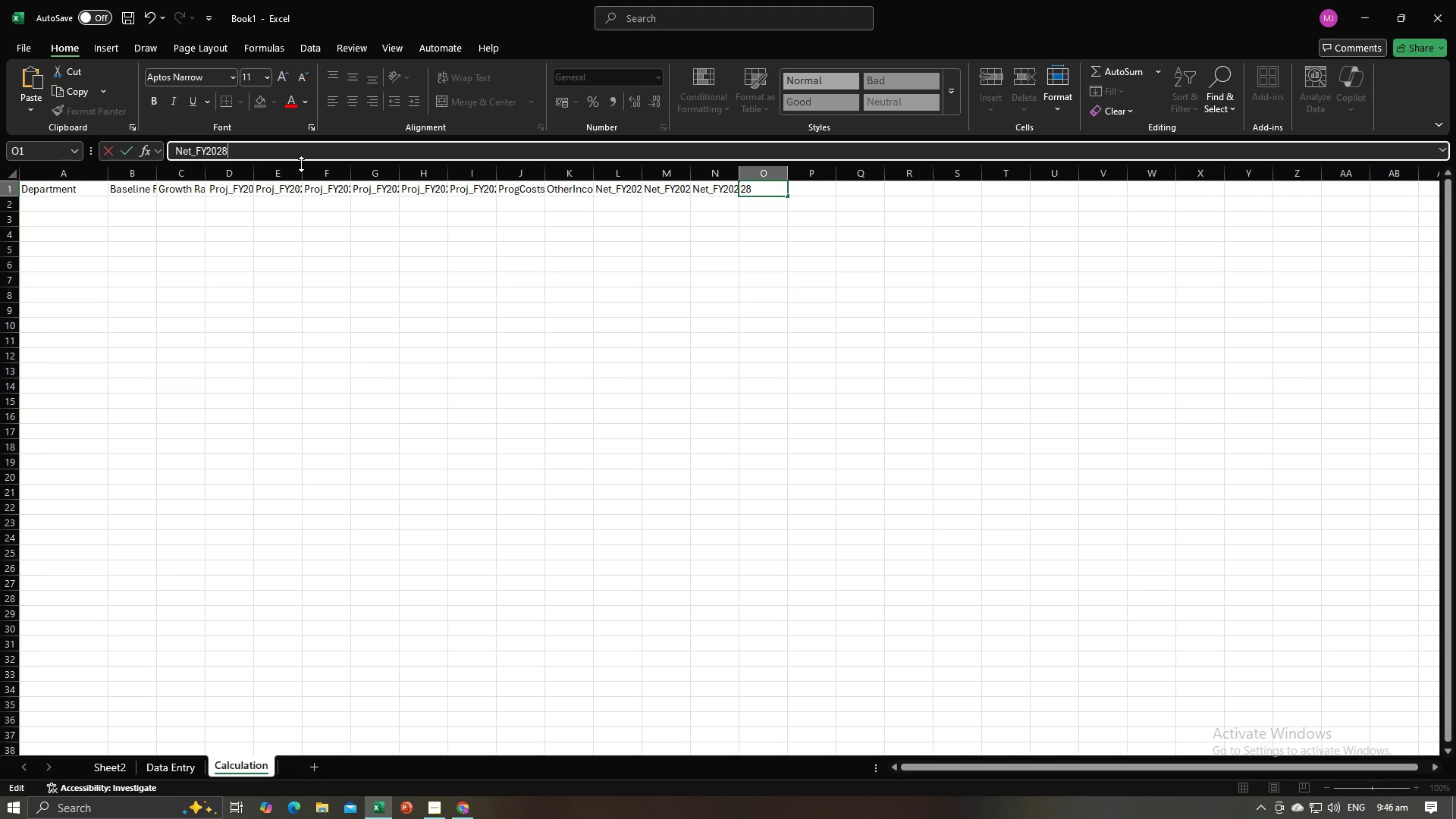 
key(Enter)
 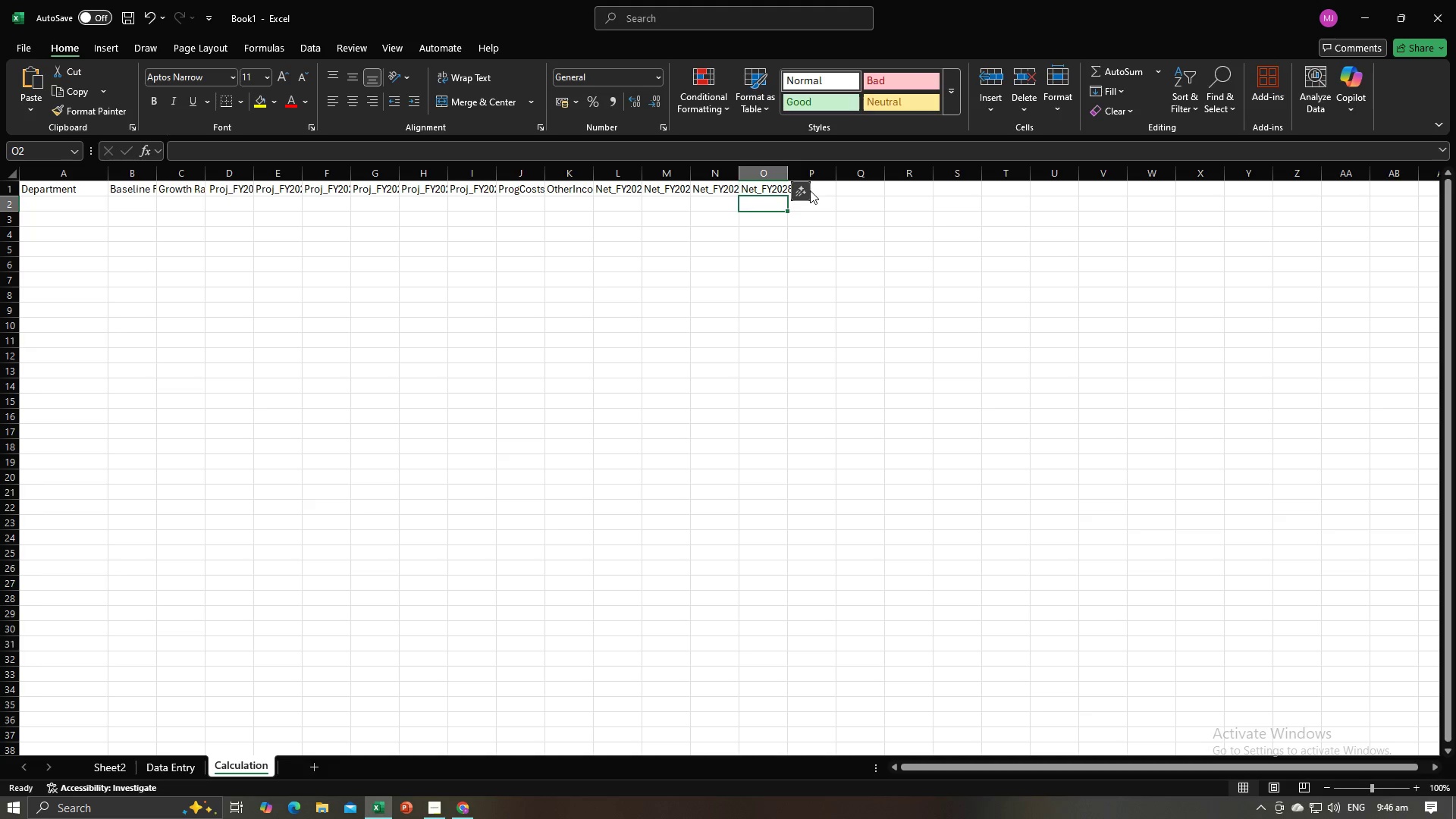 
left_click([824, 187])
 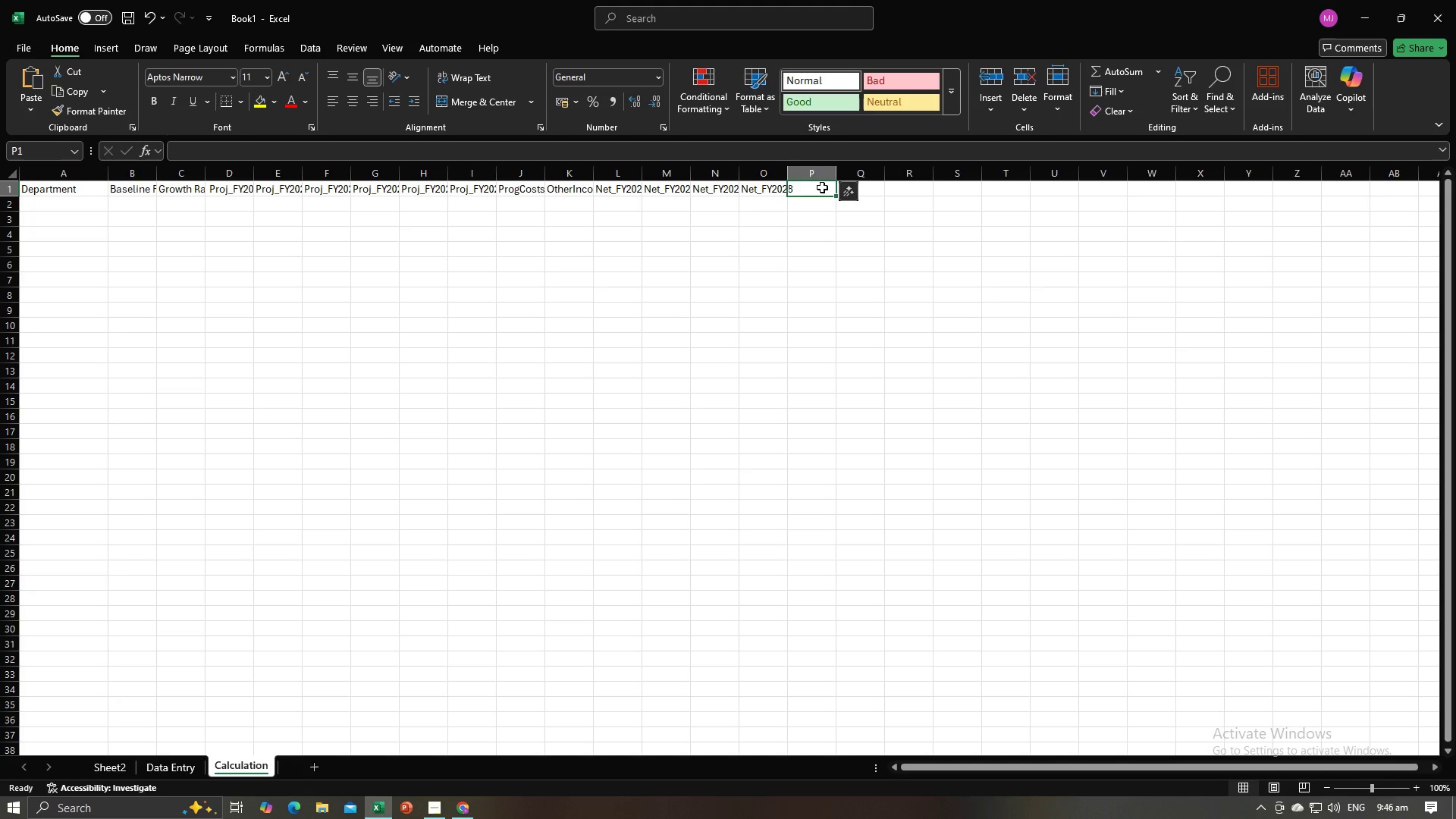 
key(Control+V)
 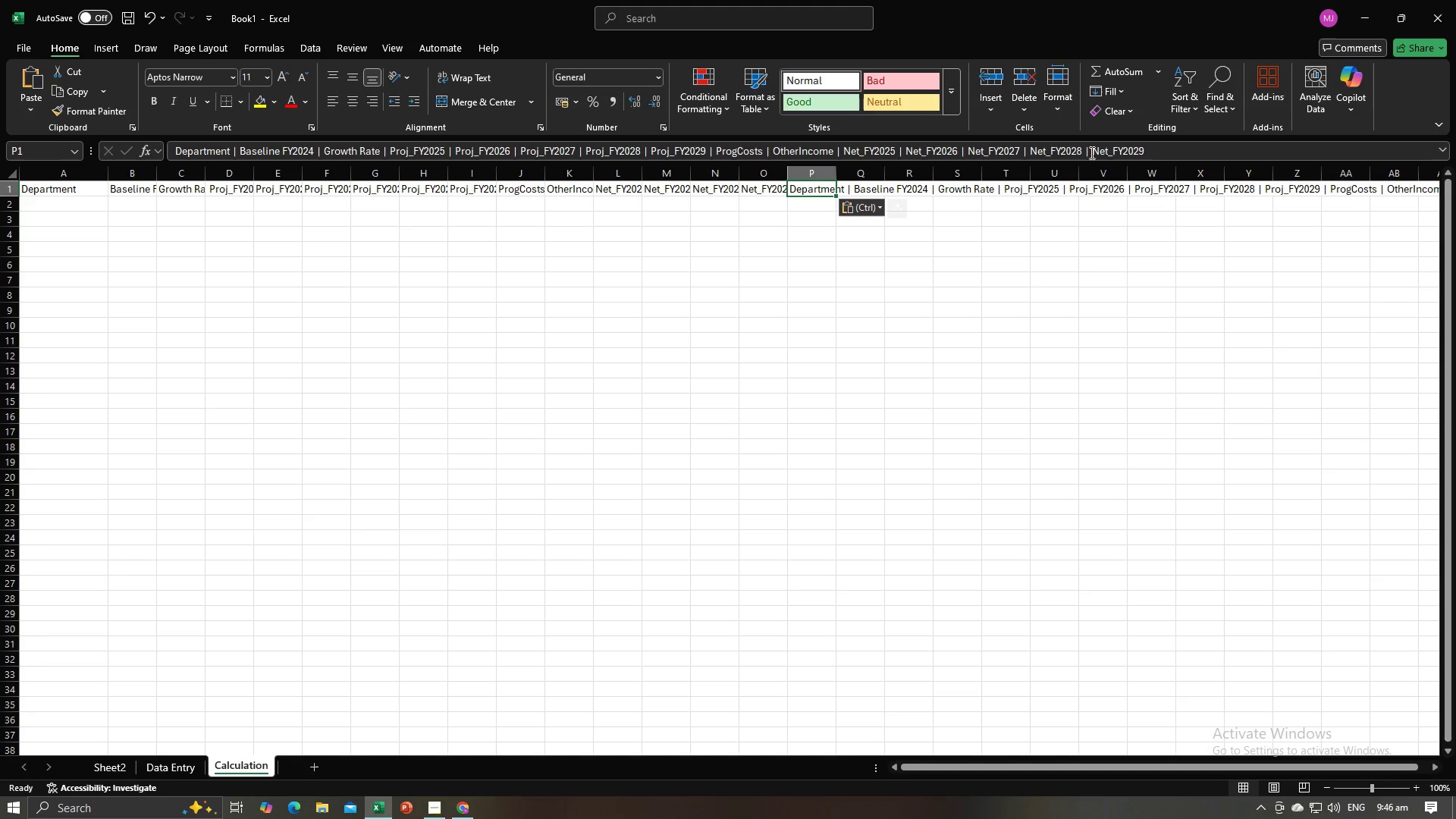 
left_click_drag(start_coordinate=[1092, 151], to_coordinate=[168, 156])
 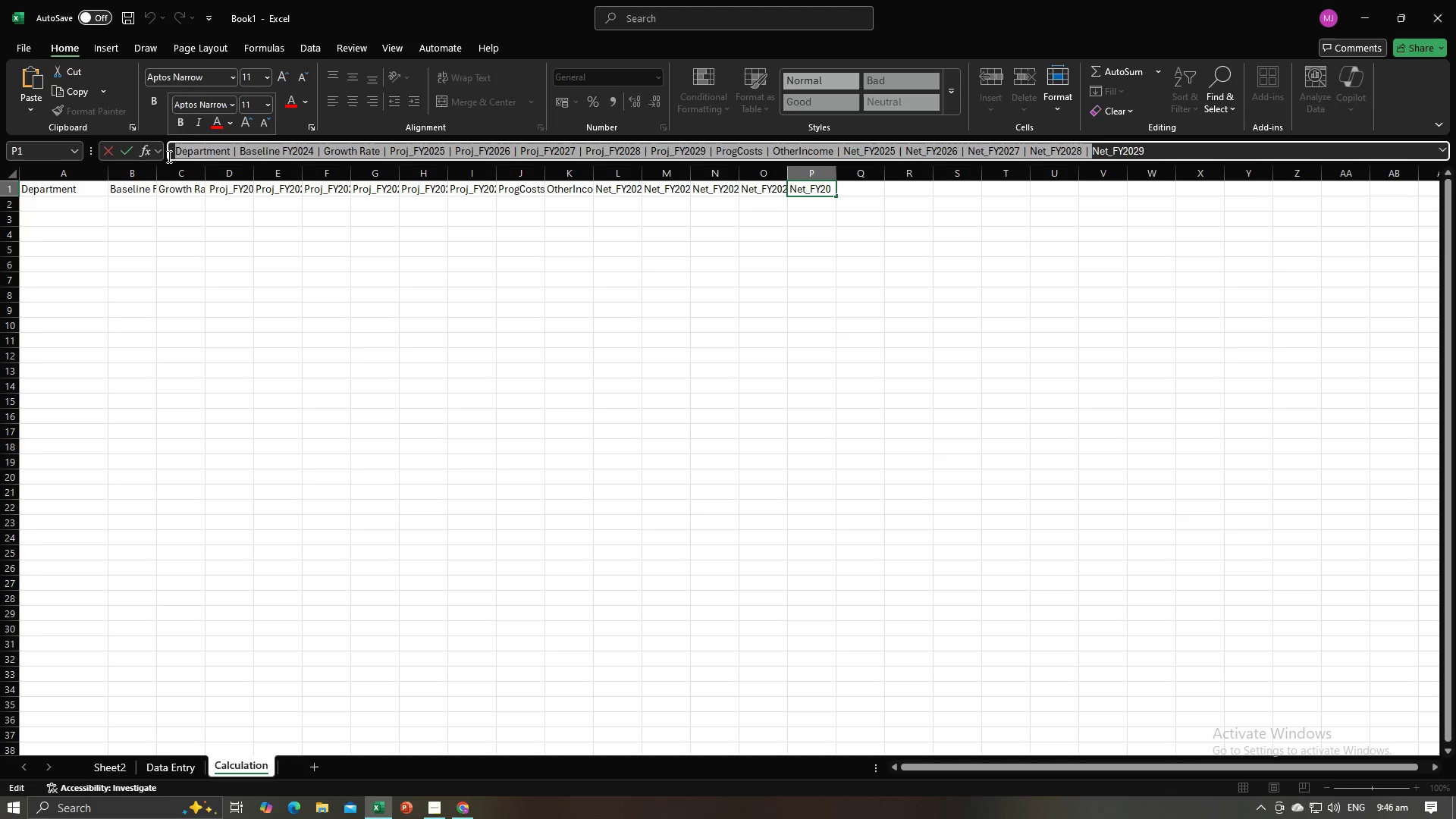 
key(Backspace)
 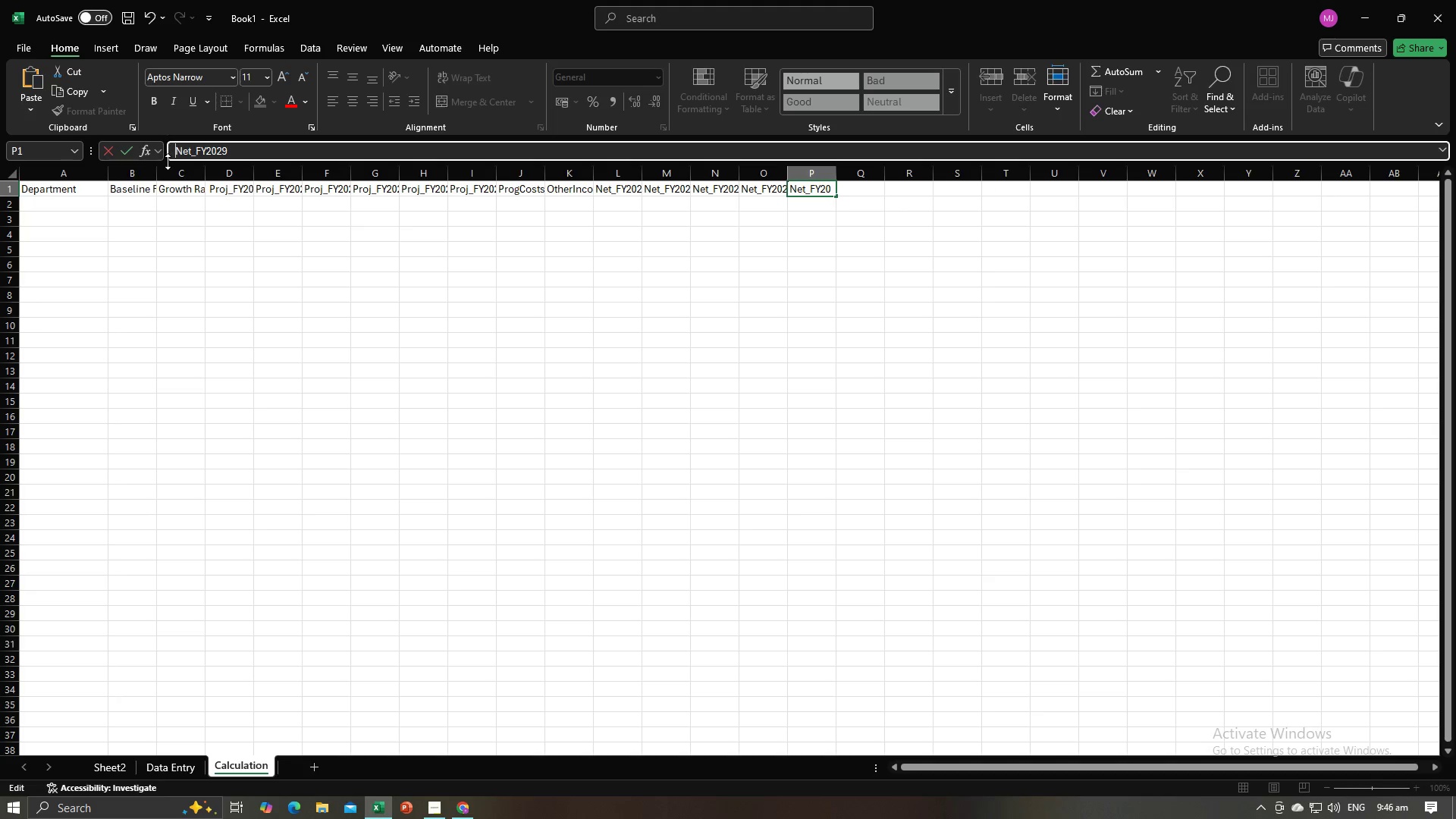 
key(Enter)
 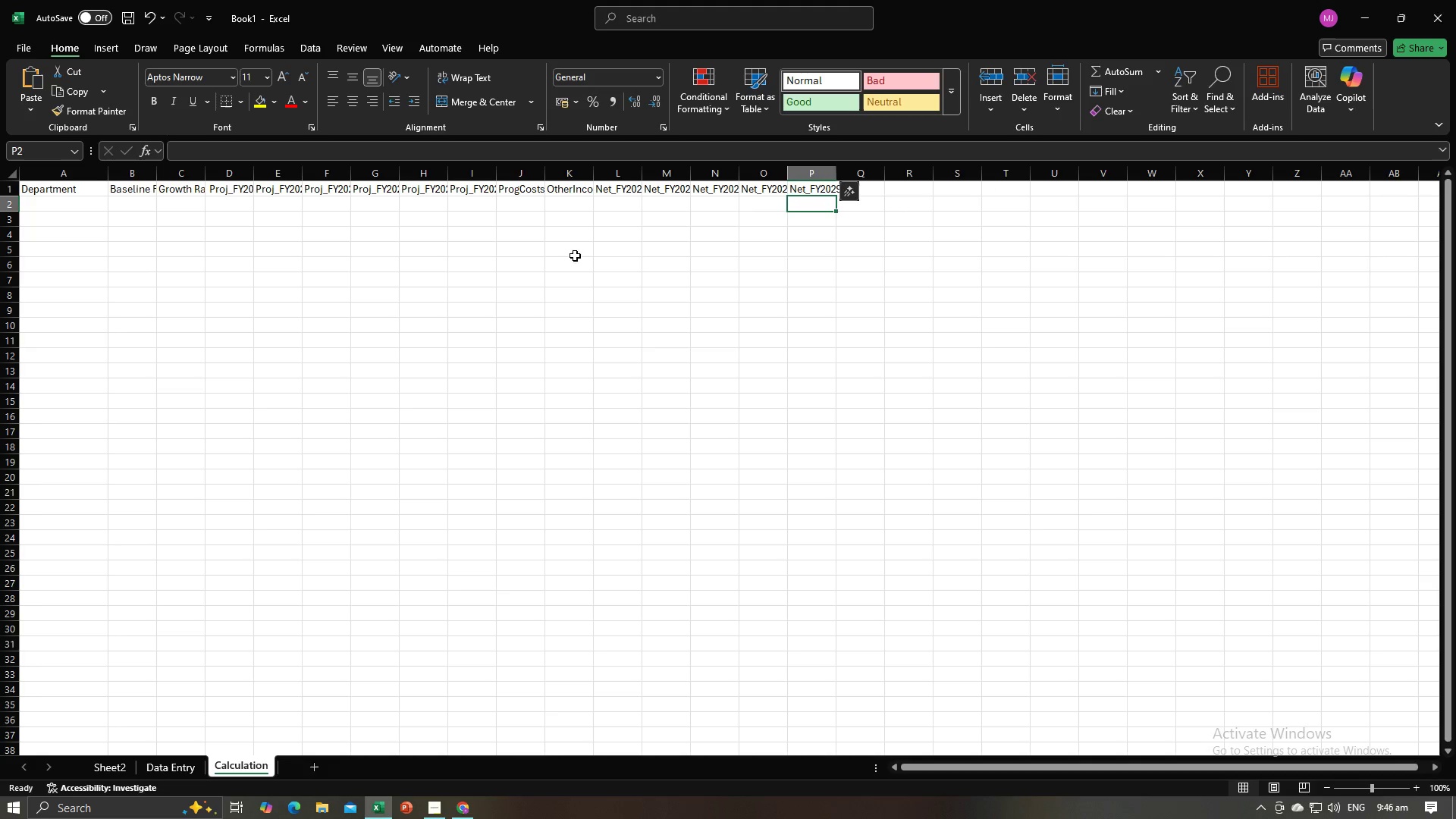 
left_click_drag(start_coordinate=[629, 266], to_coordinate=[633, 266])
 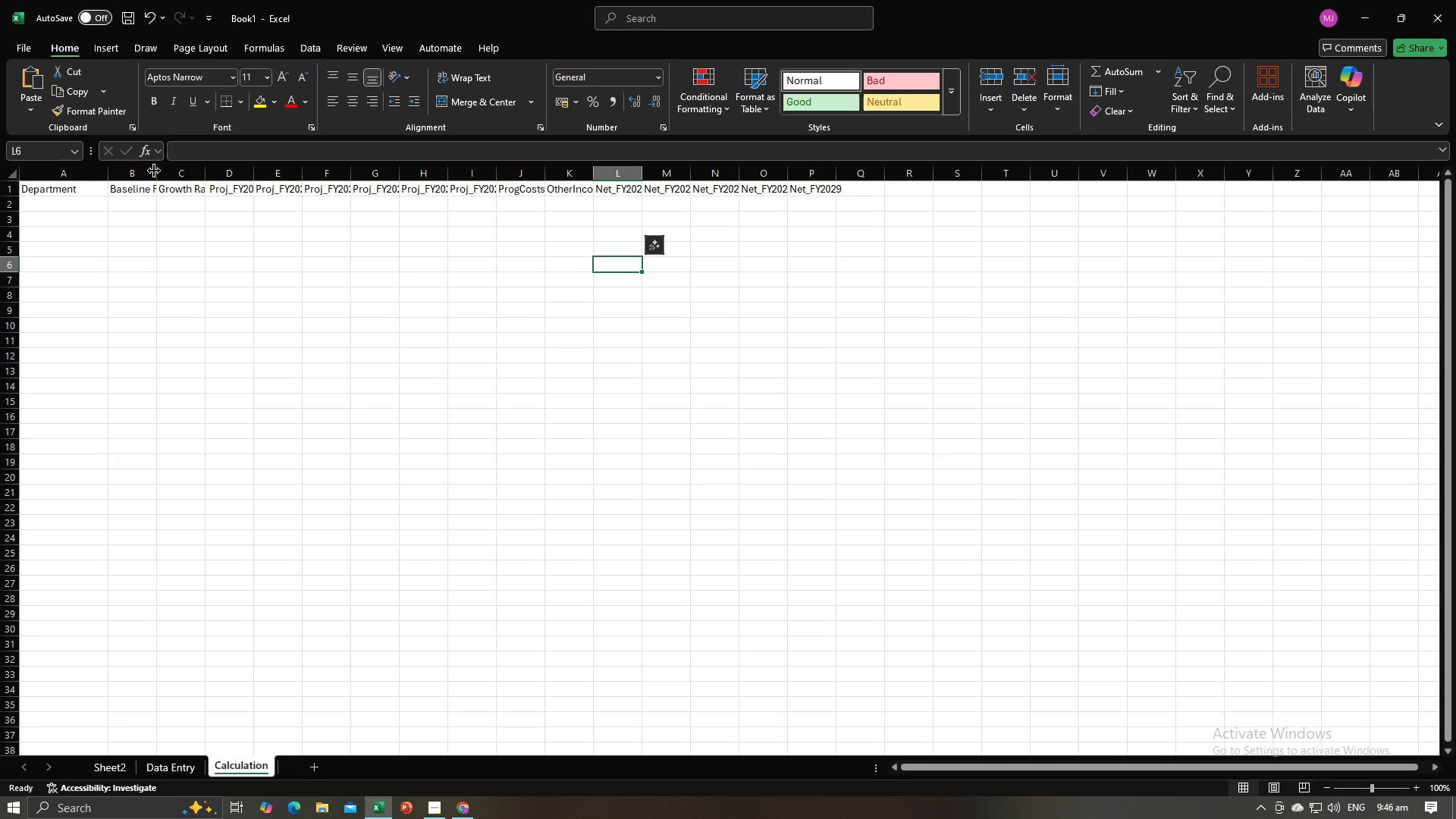 
double_click([154, 171])
 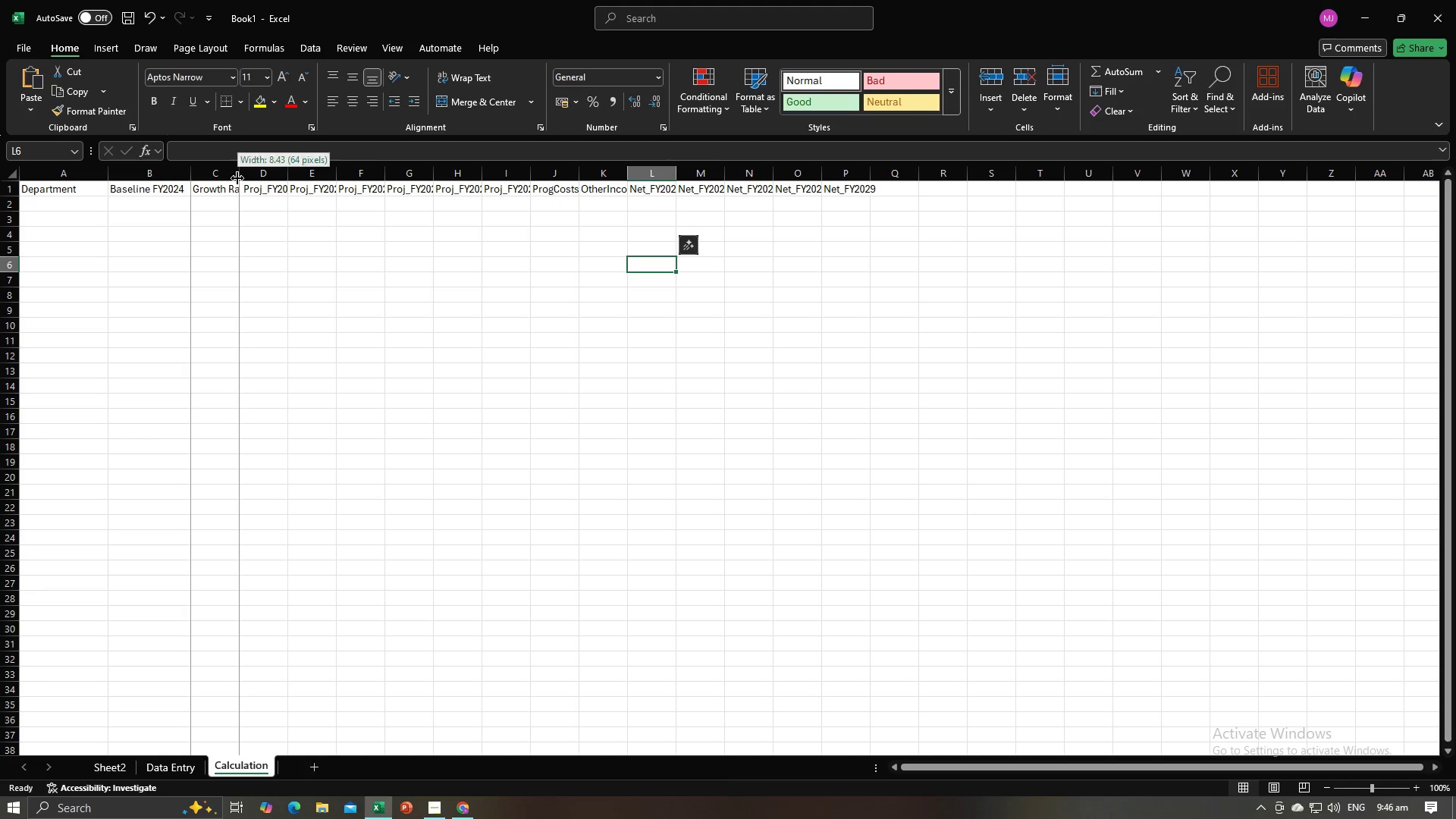 
double_click([237, 178])
 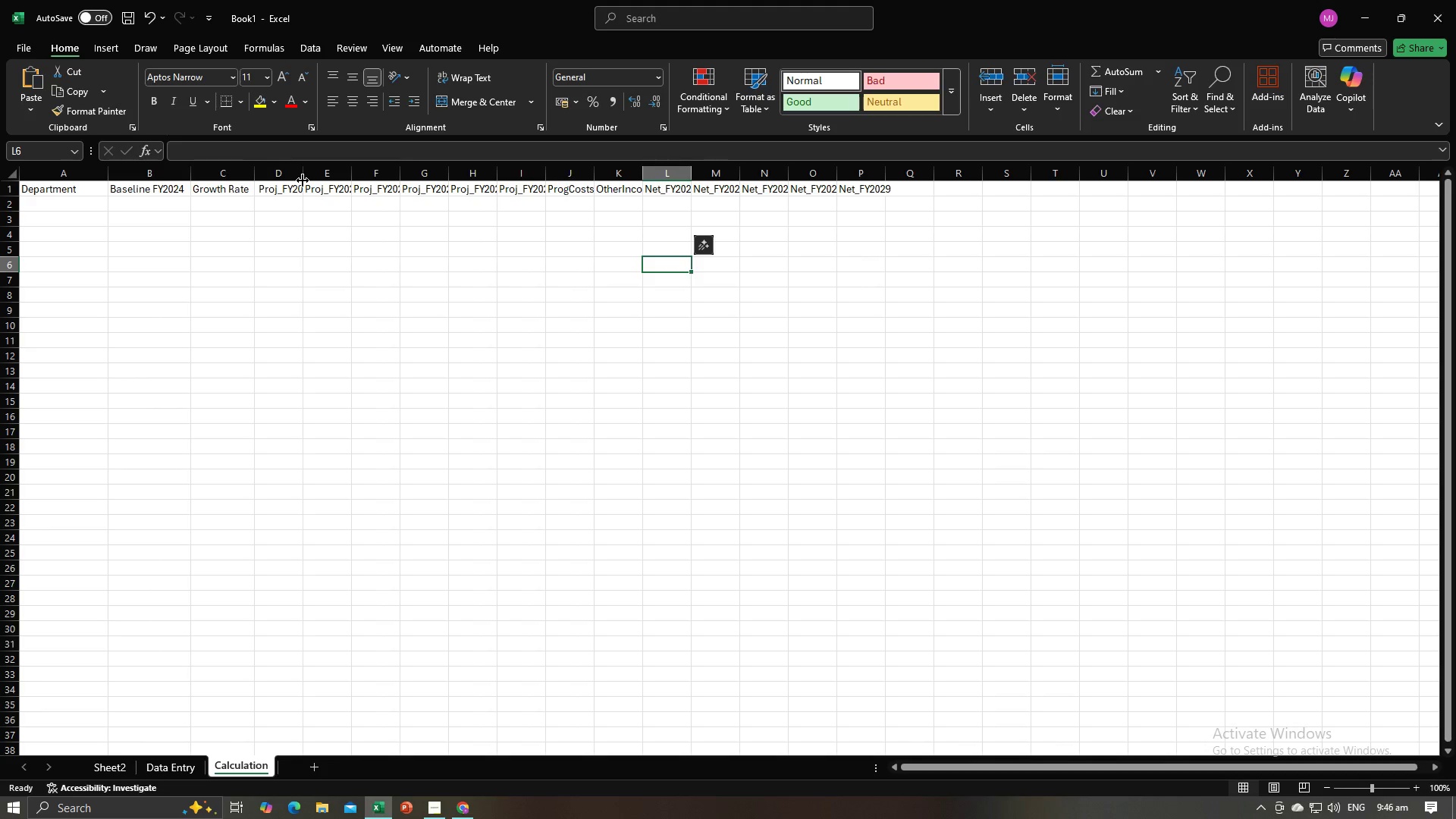 
double_click([303, 180])
 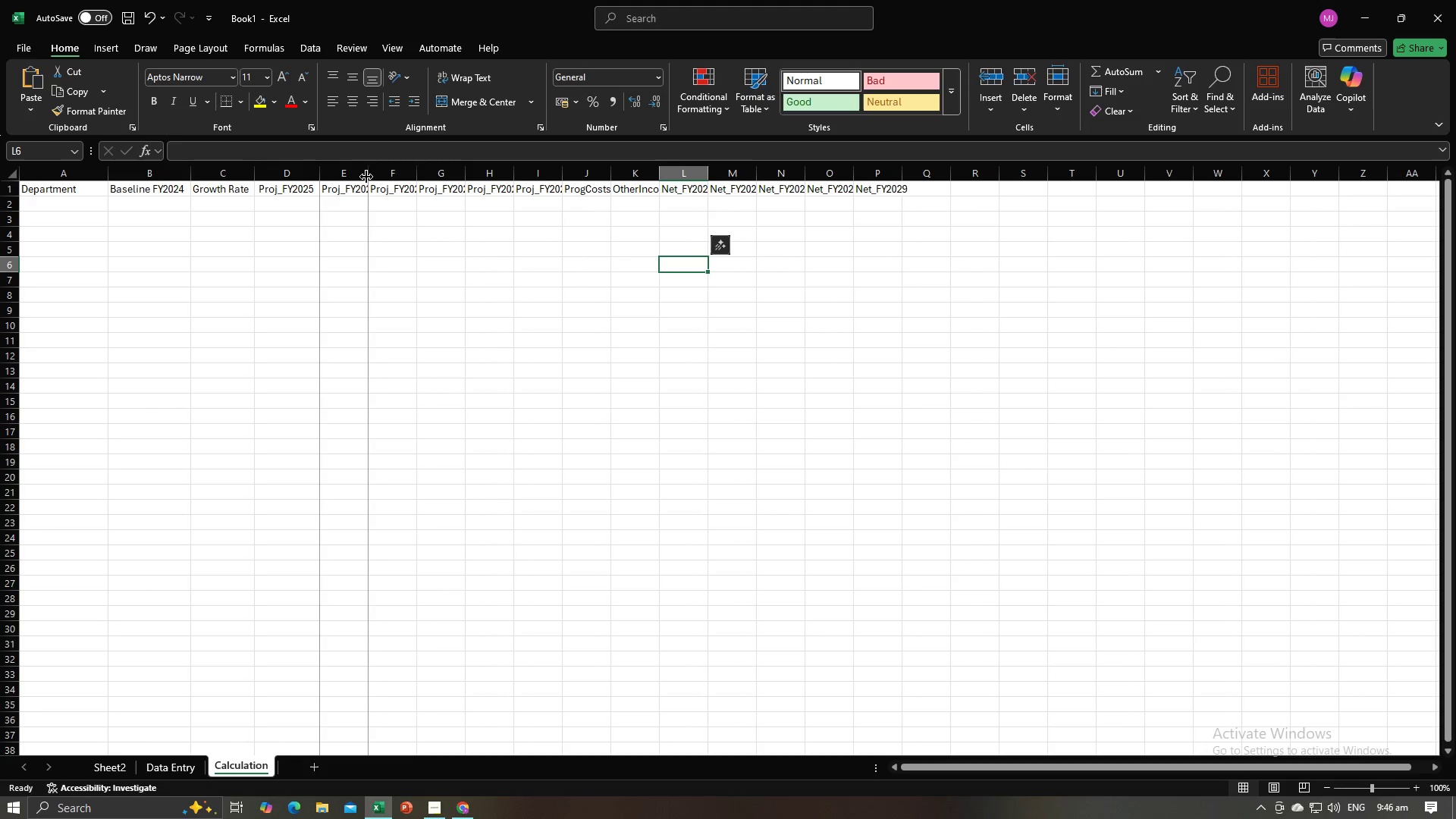 
double_click([366, 177])
 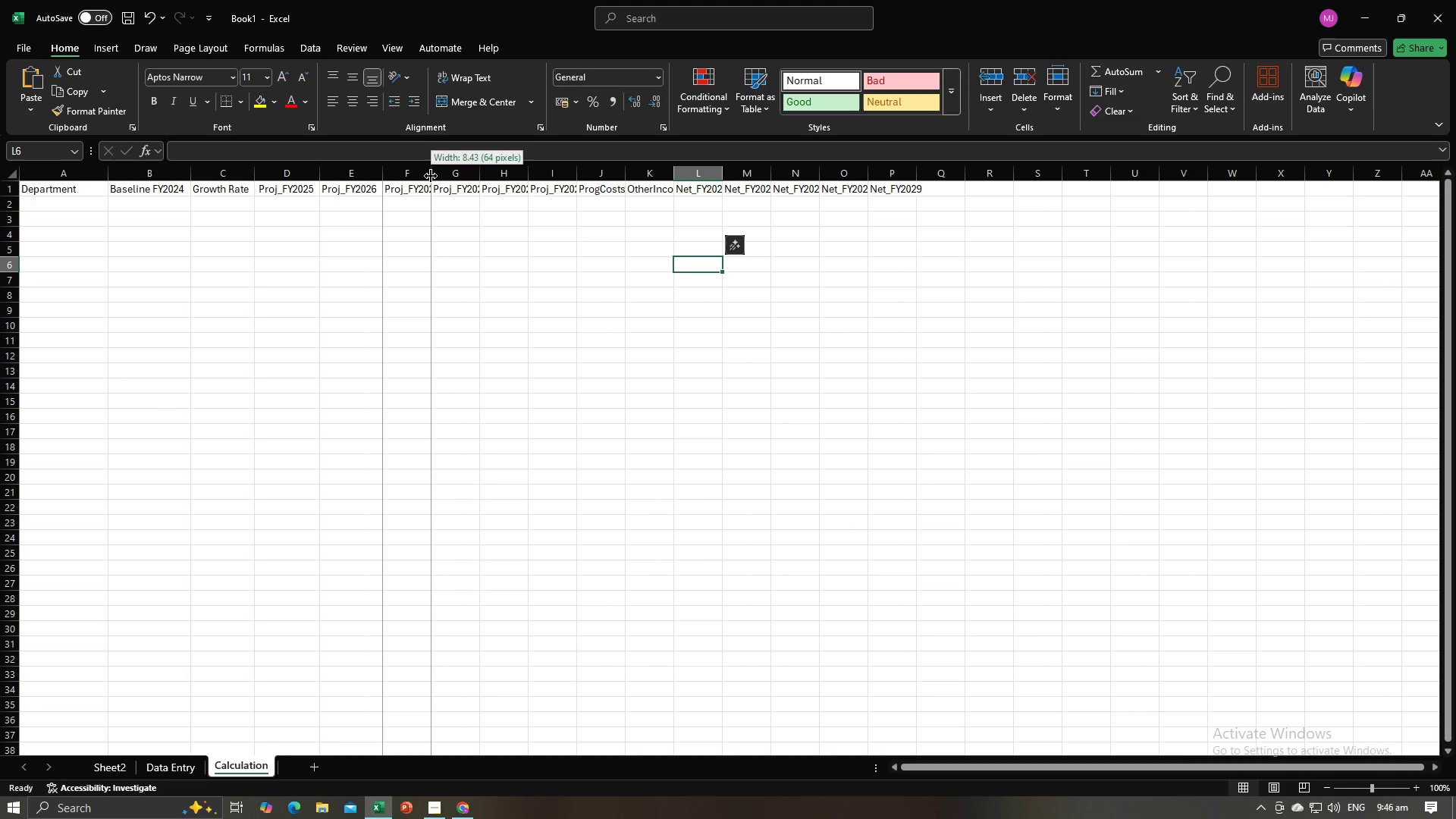 
double_click([431, 176])
 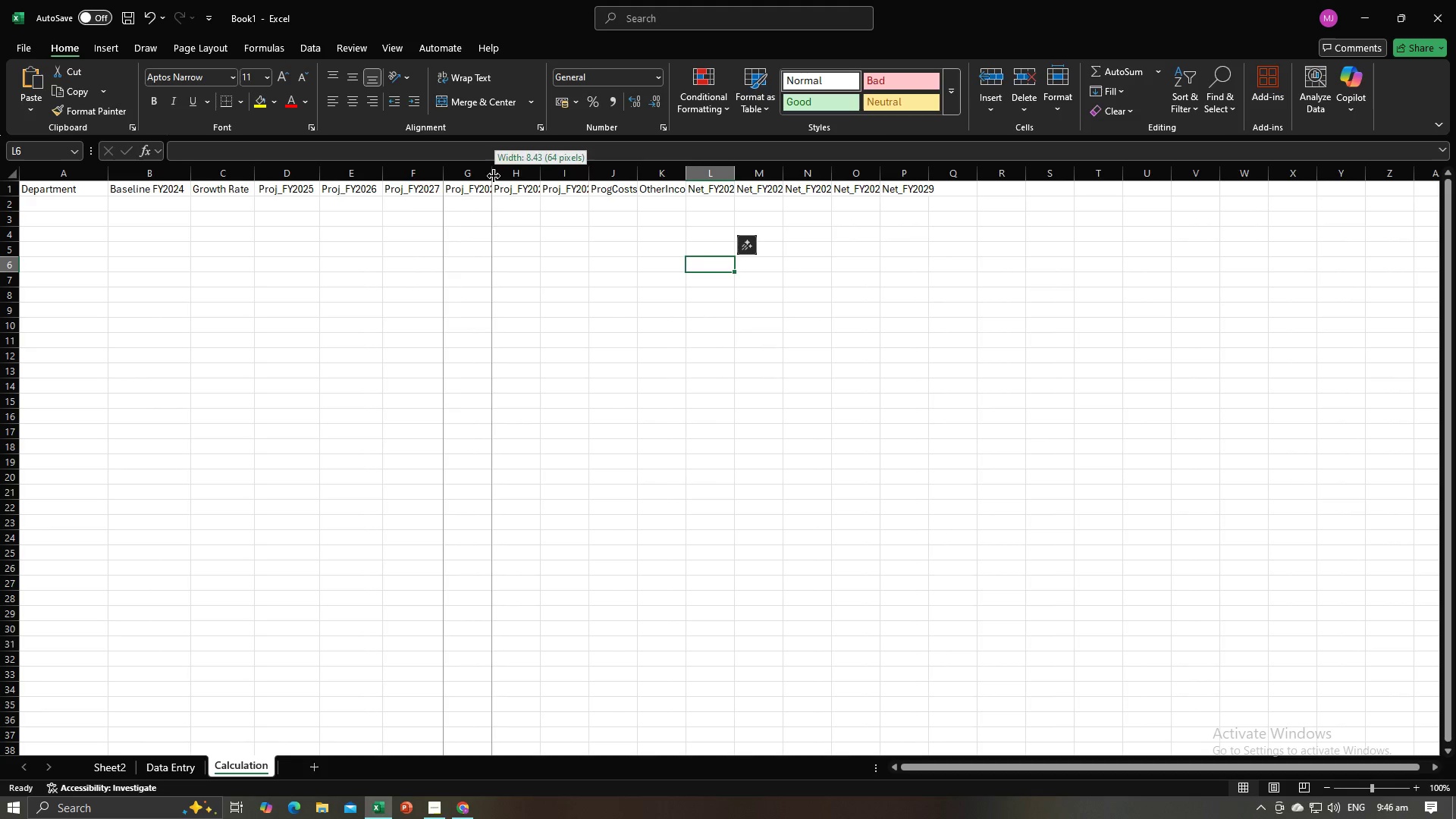 
double_click([494, 176])
 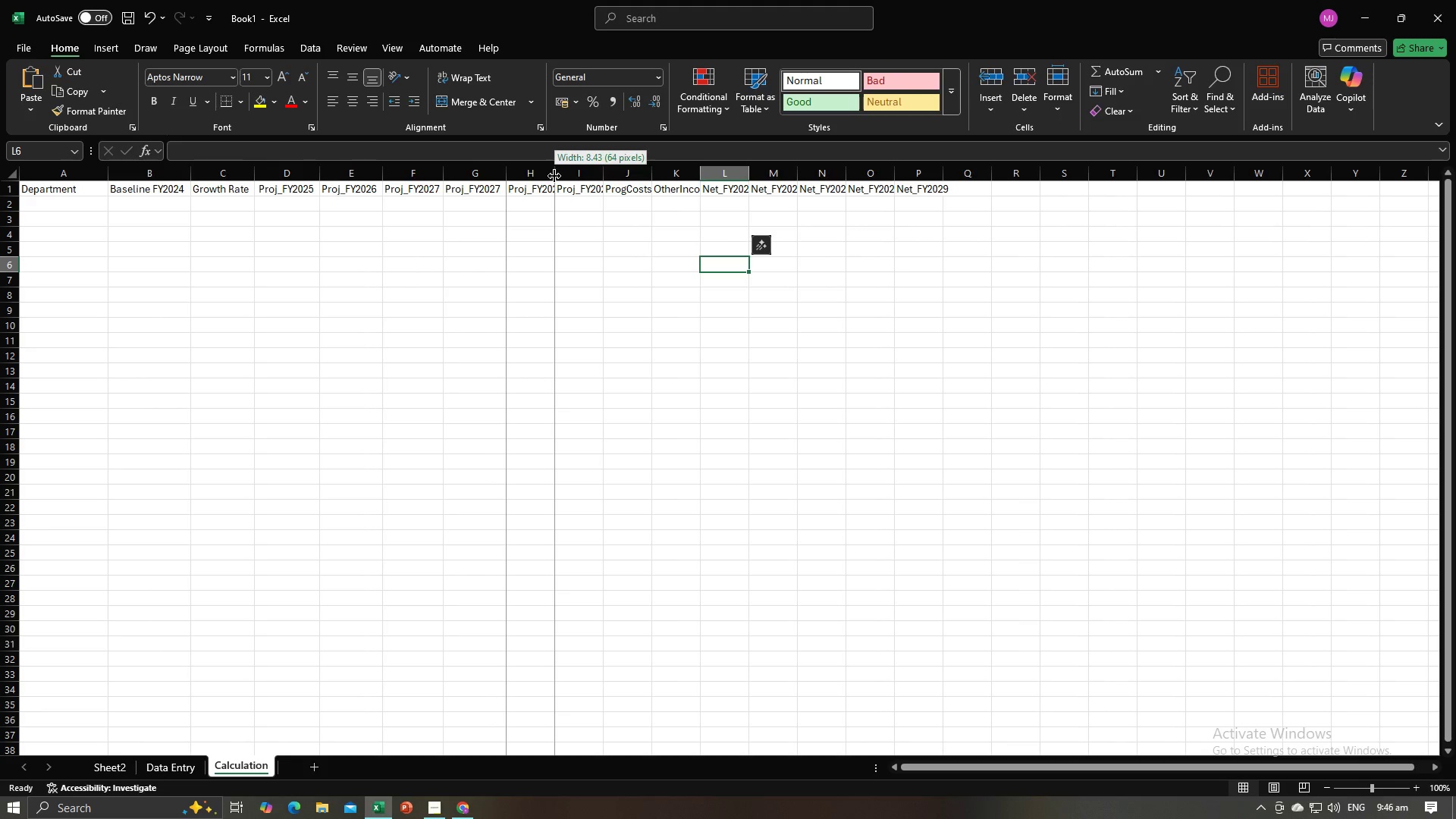 
double_click([554, 176])
 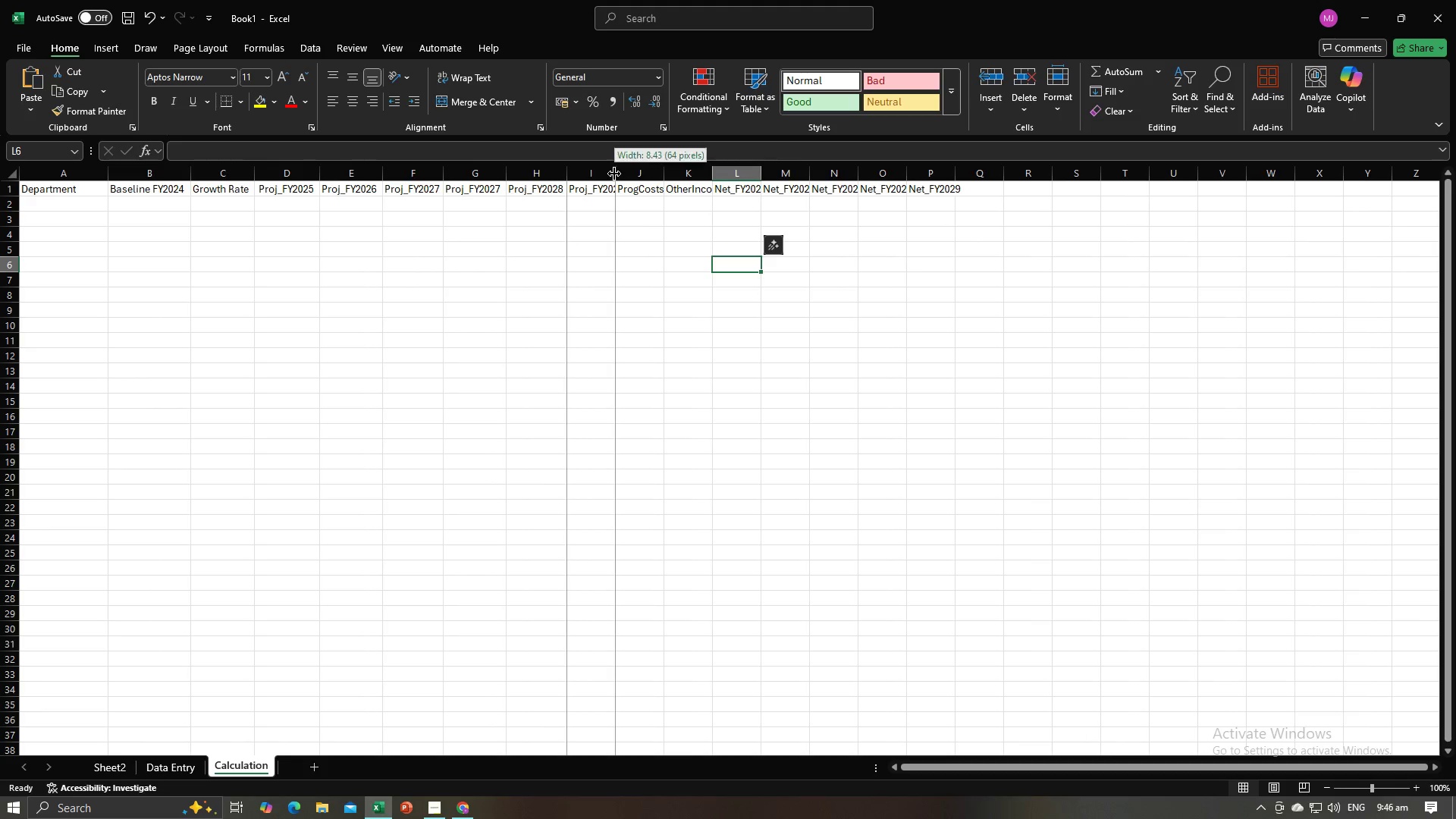 
double_click([614, 174])
 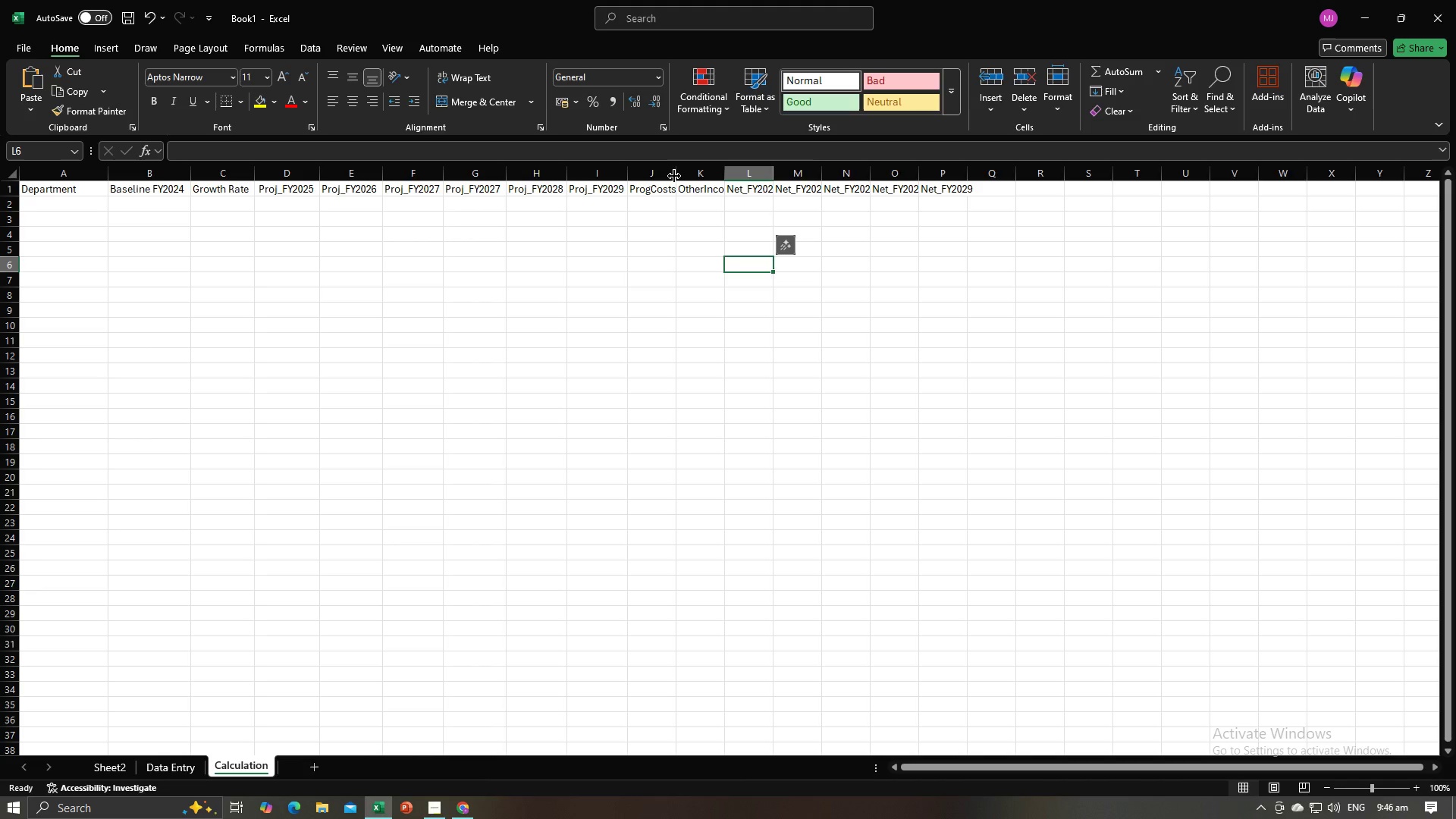 
double_click([674, 176])
 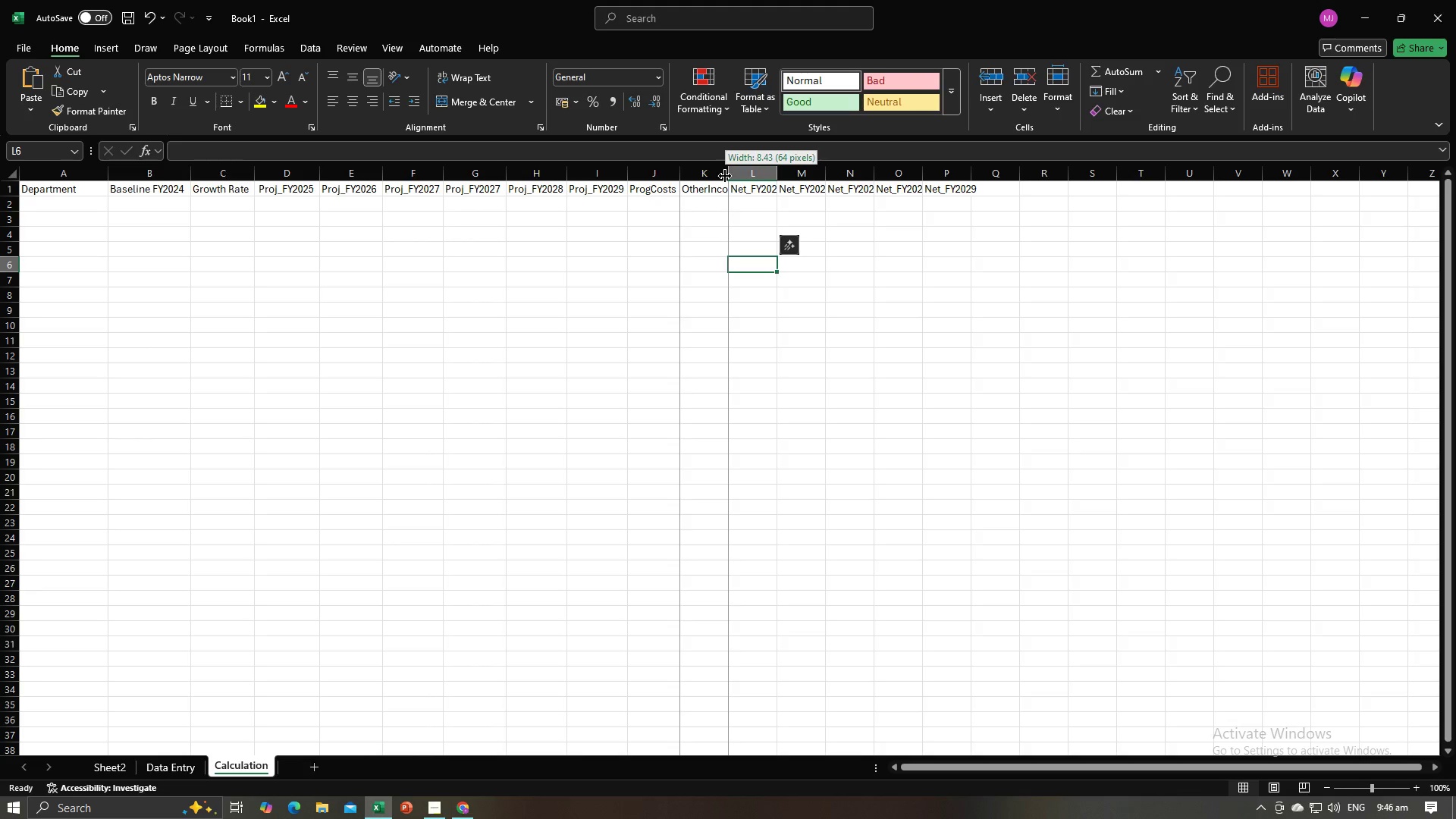 
double_click([725, 176])
 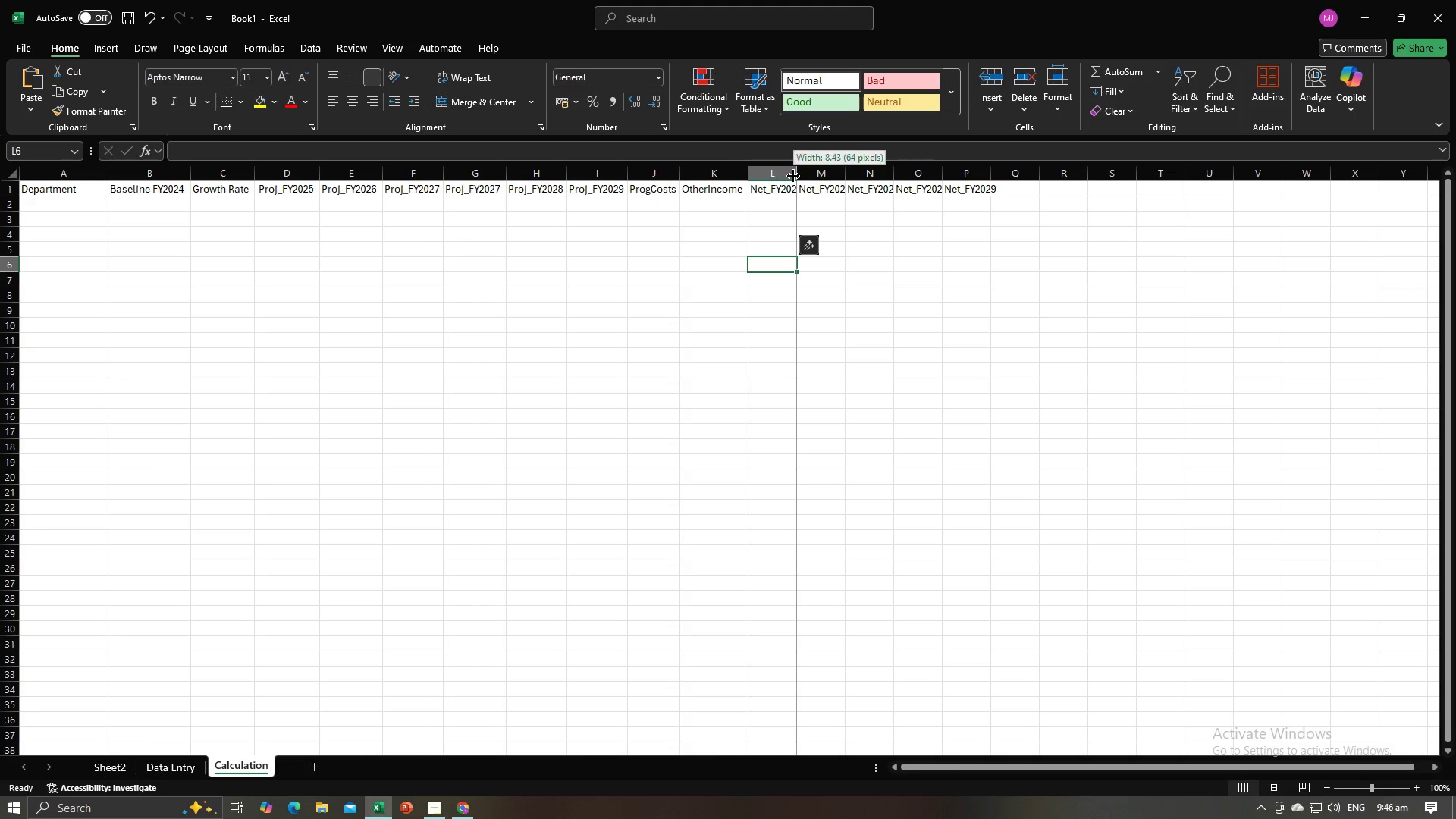 
double_click([793, 176])
 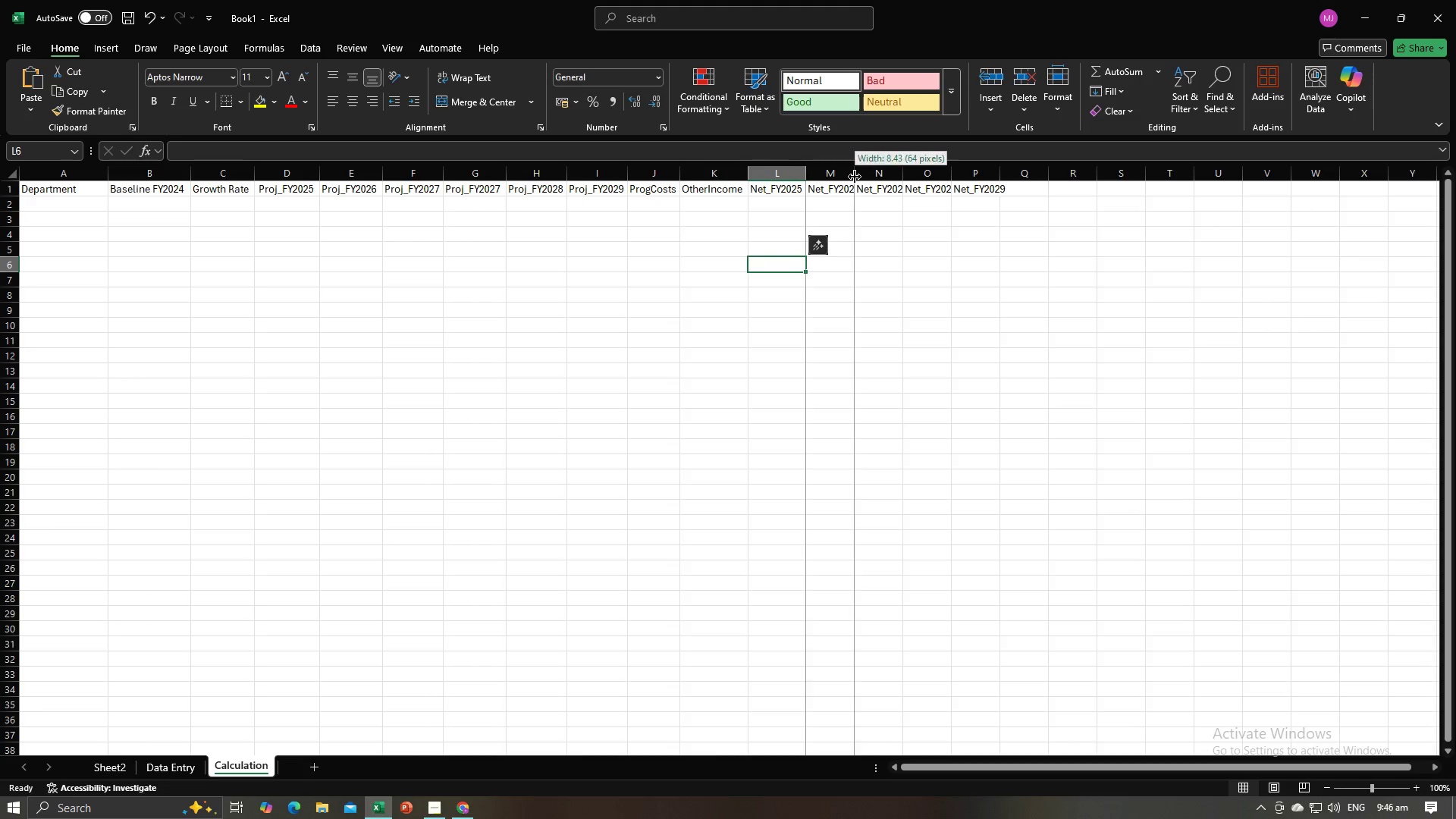 
double_click([855, 177])
 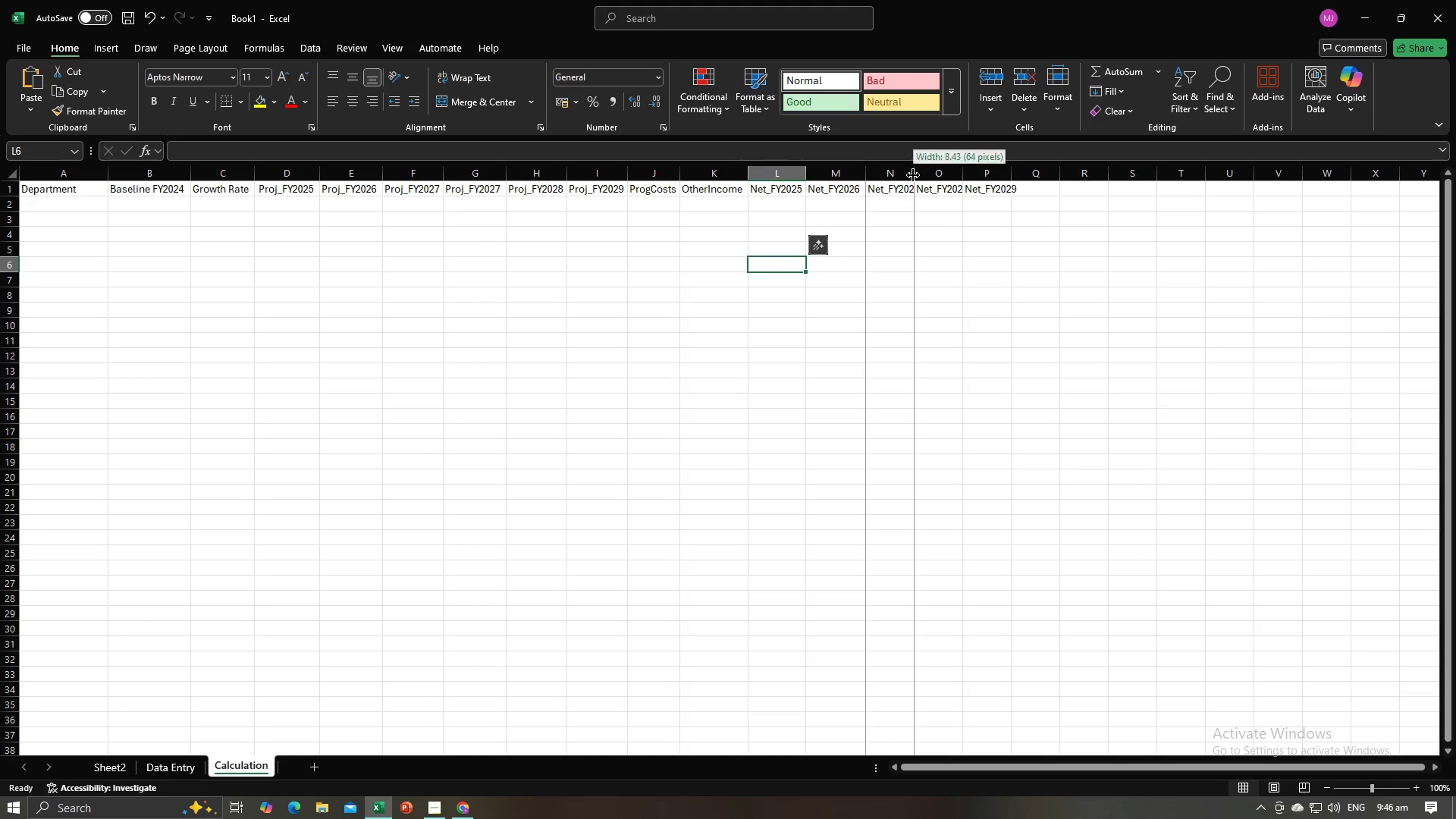 
double_click([913, 175])
 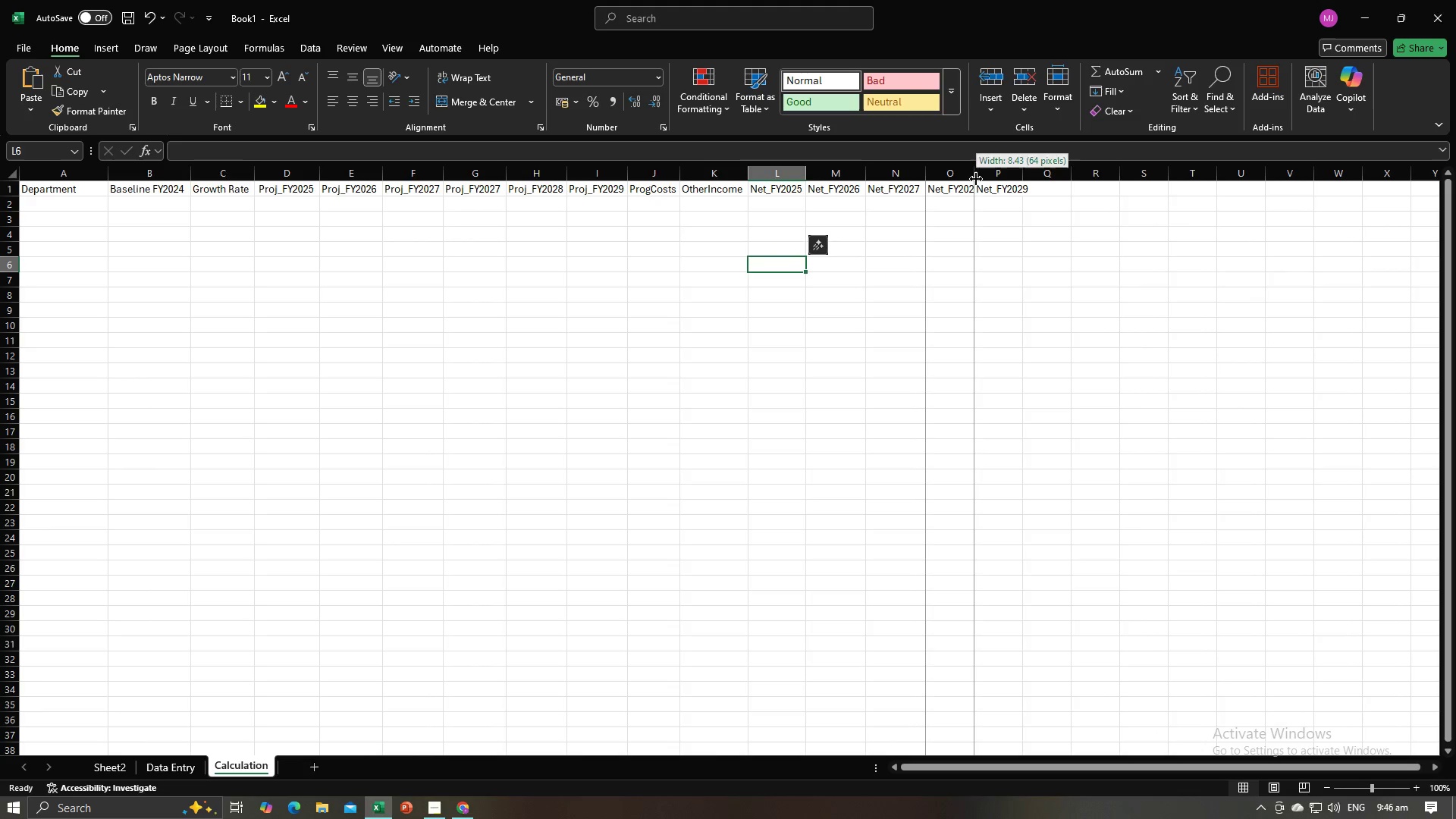 
double_click([976, 179])
 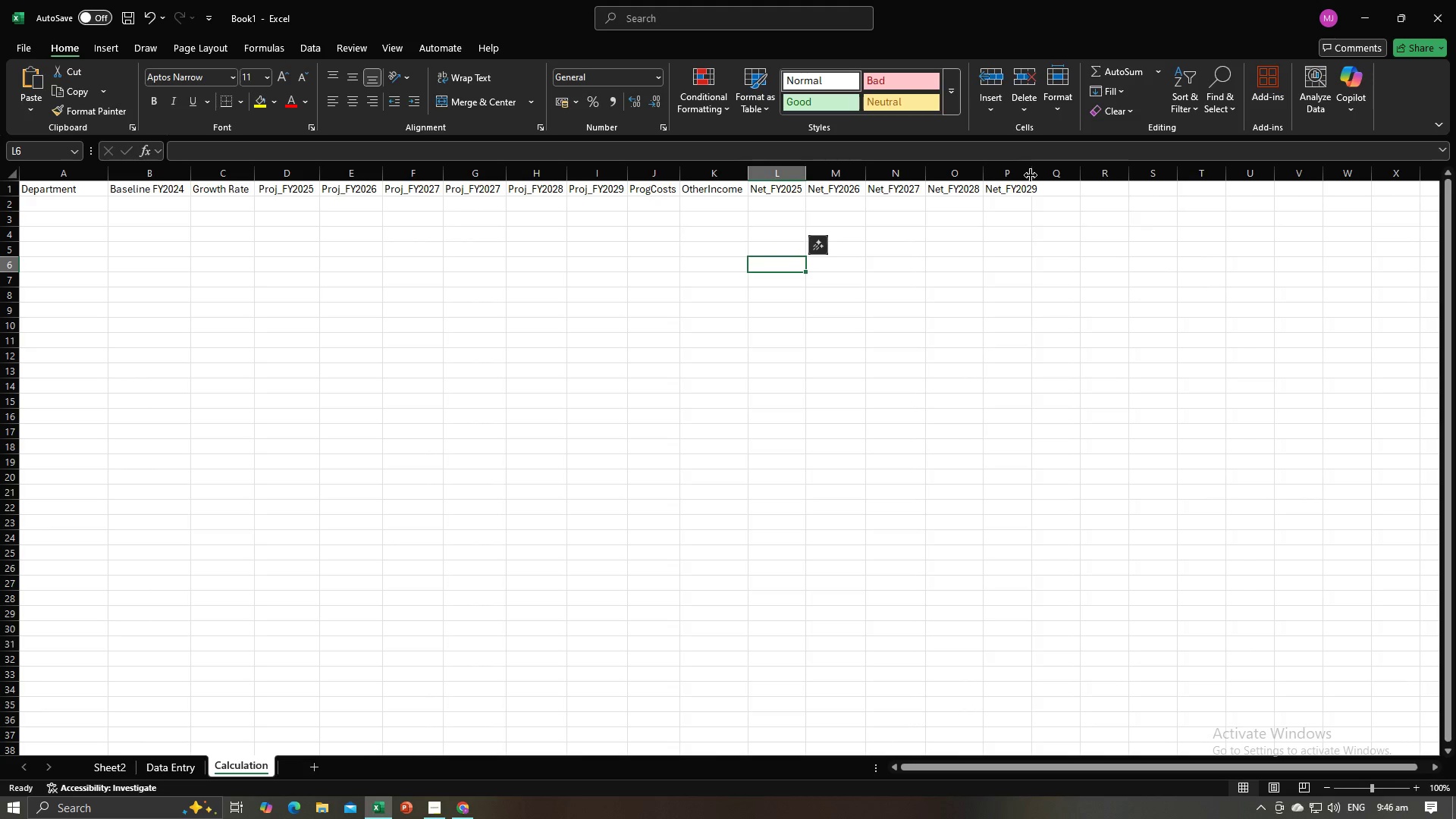 
left_click([1031, 175])
 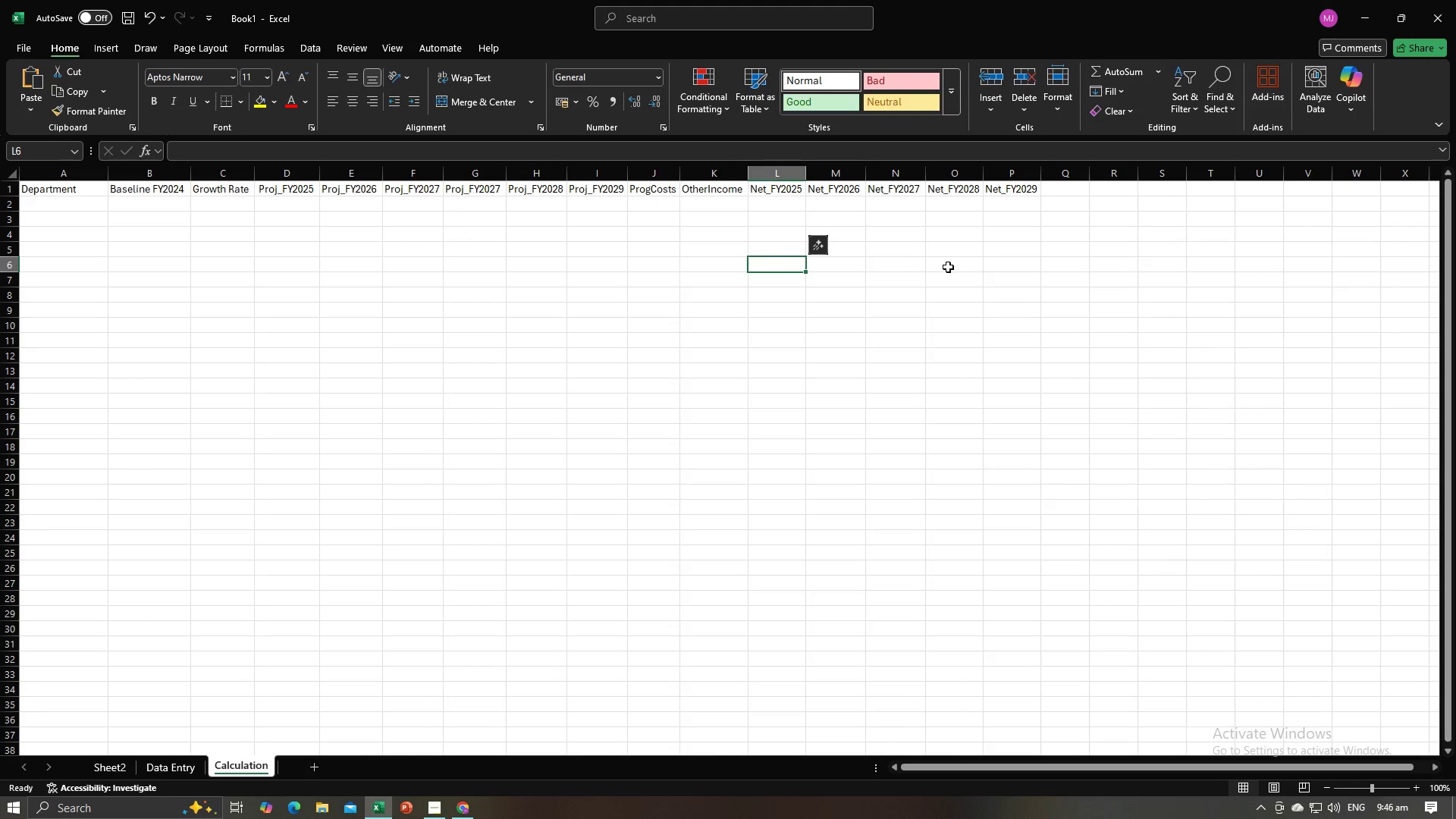 
left_click([948, 267])
 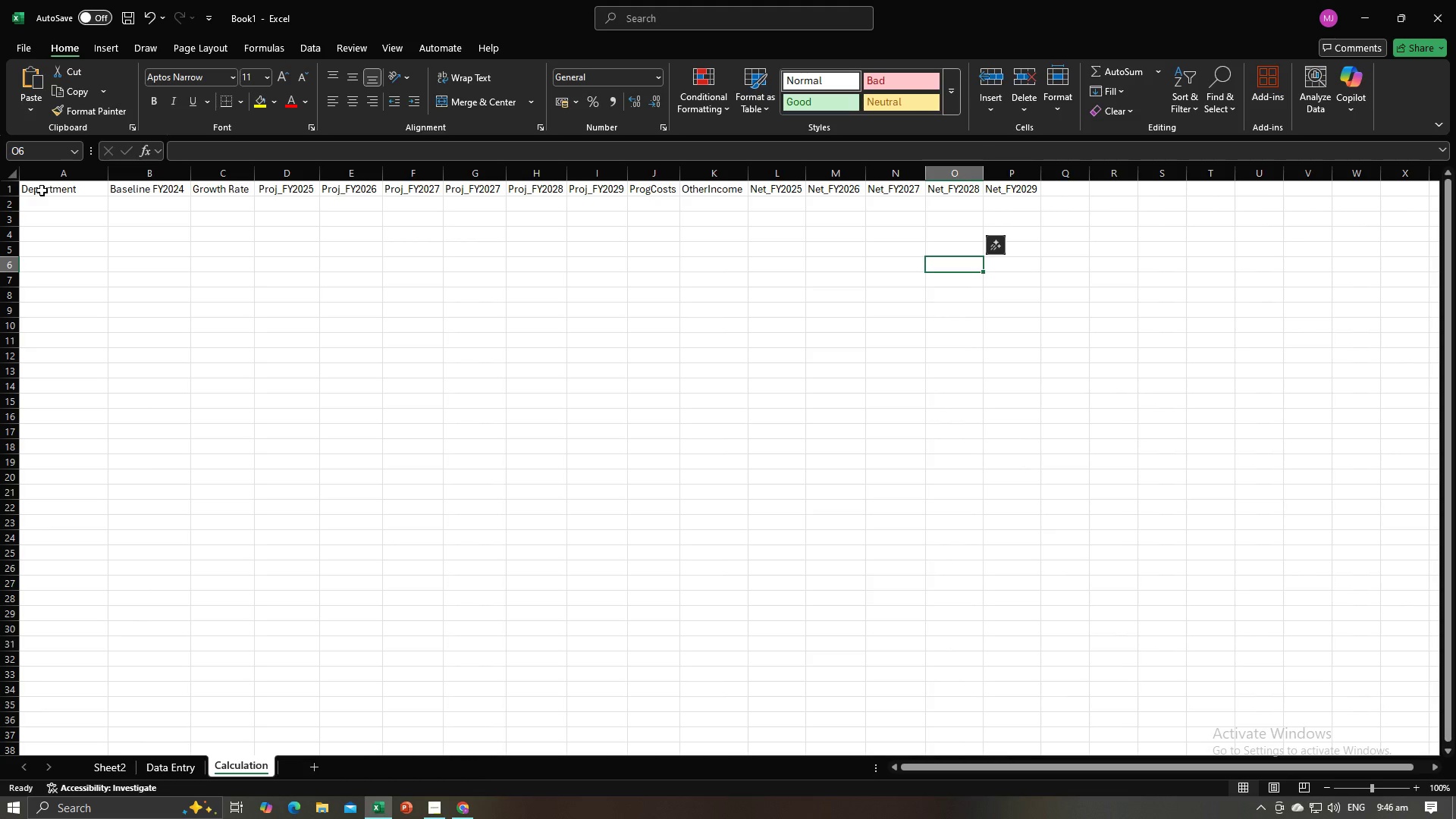 
left_click_drag(start_coordinate=[42, 190], to_coordinate=[1003, 189])
 